 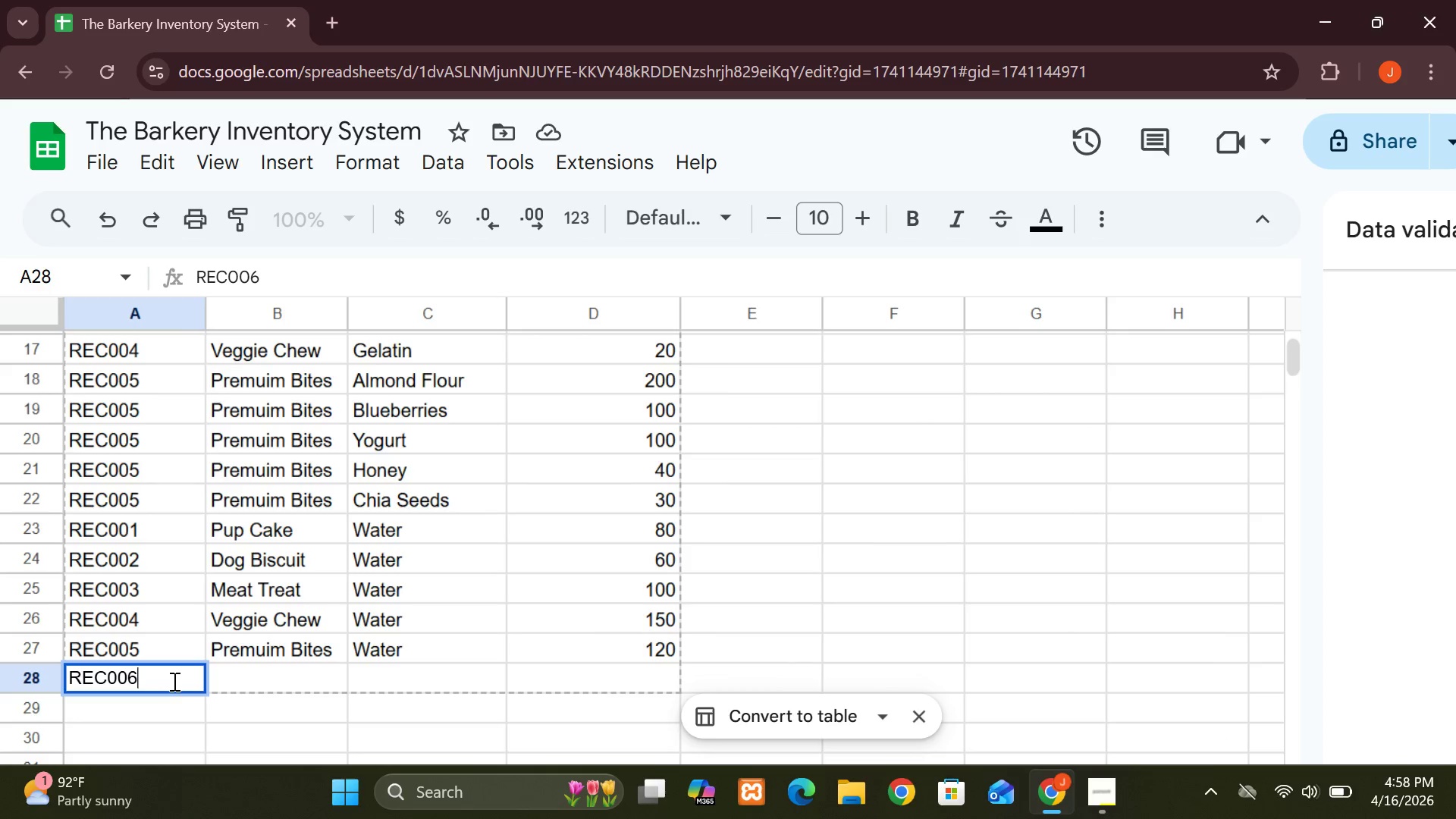 
key(Backspace)
 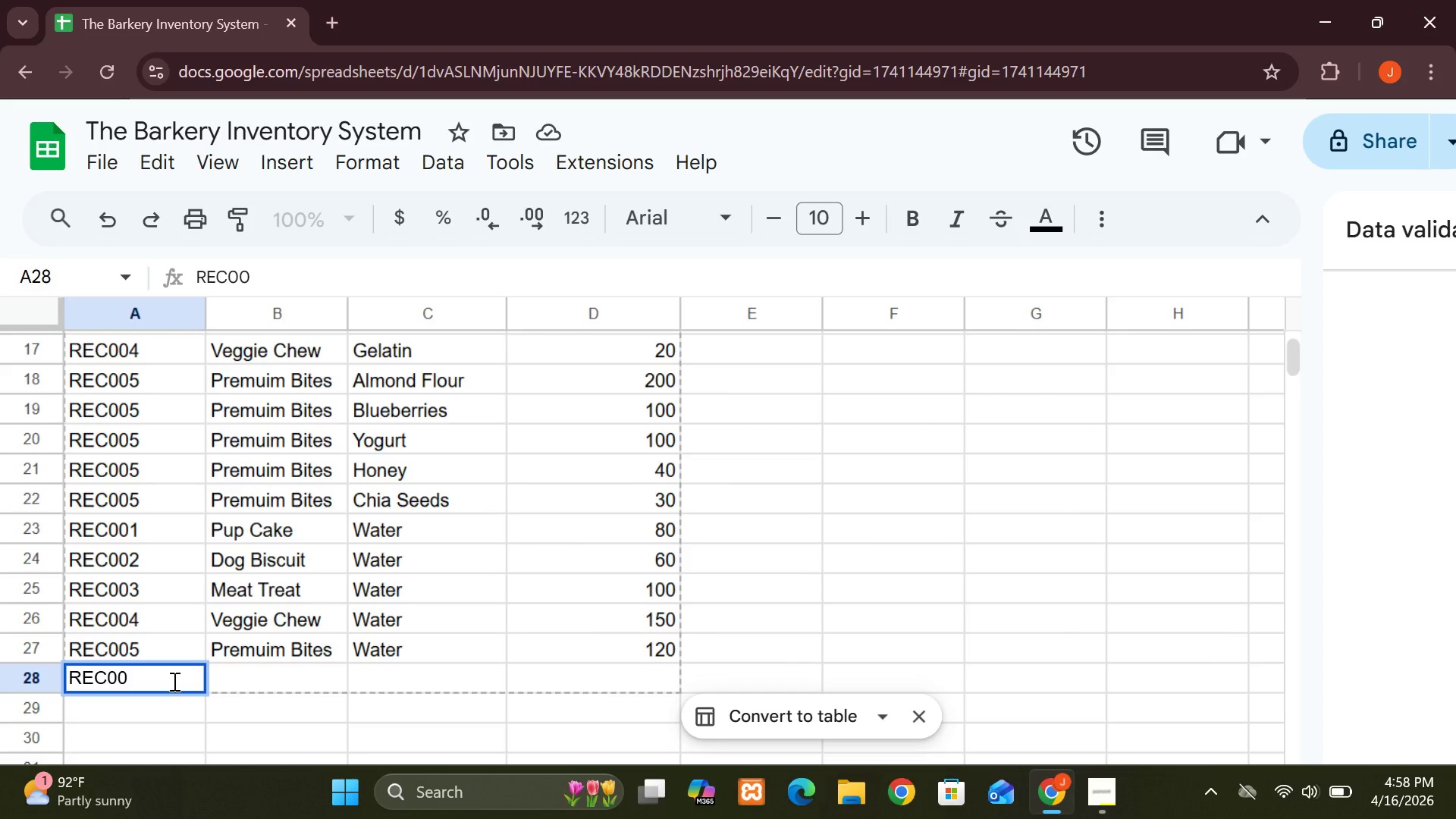 
key(1)
 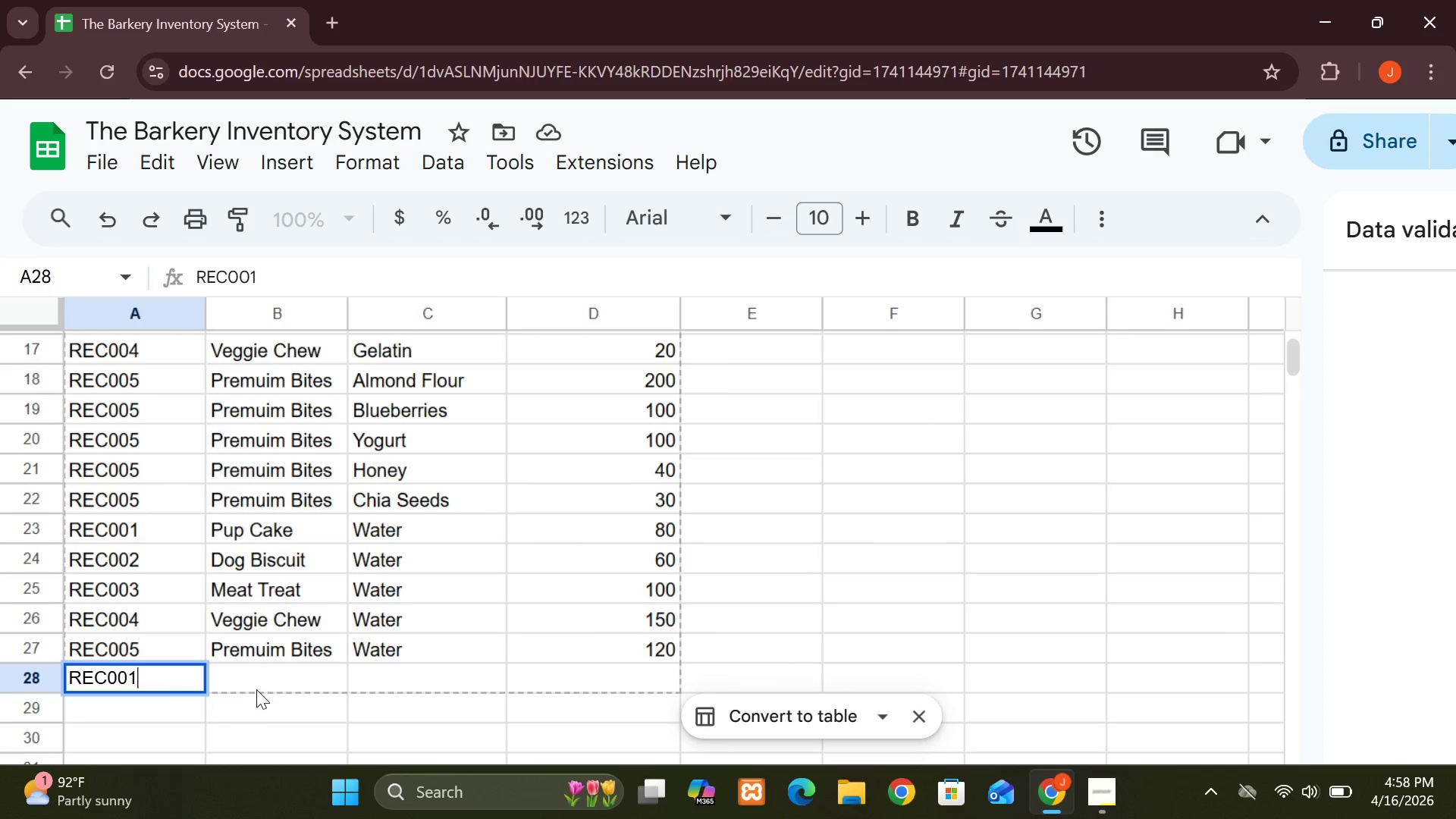 
left_click([259, 688])
 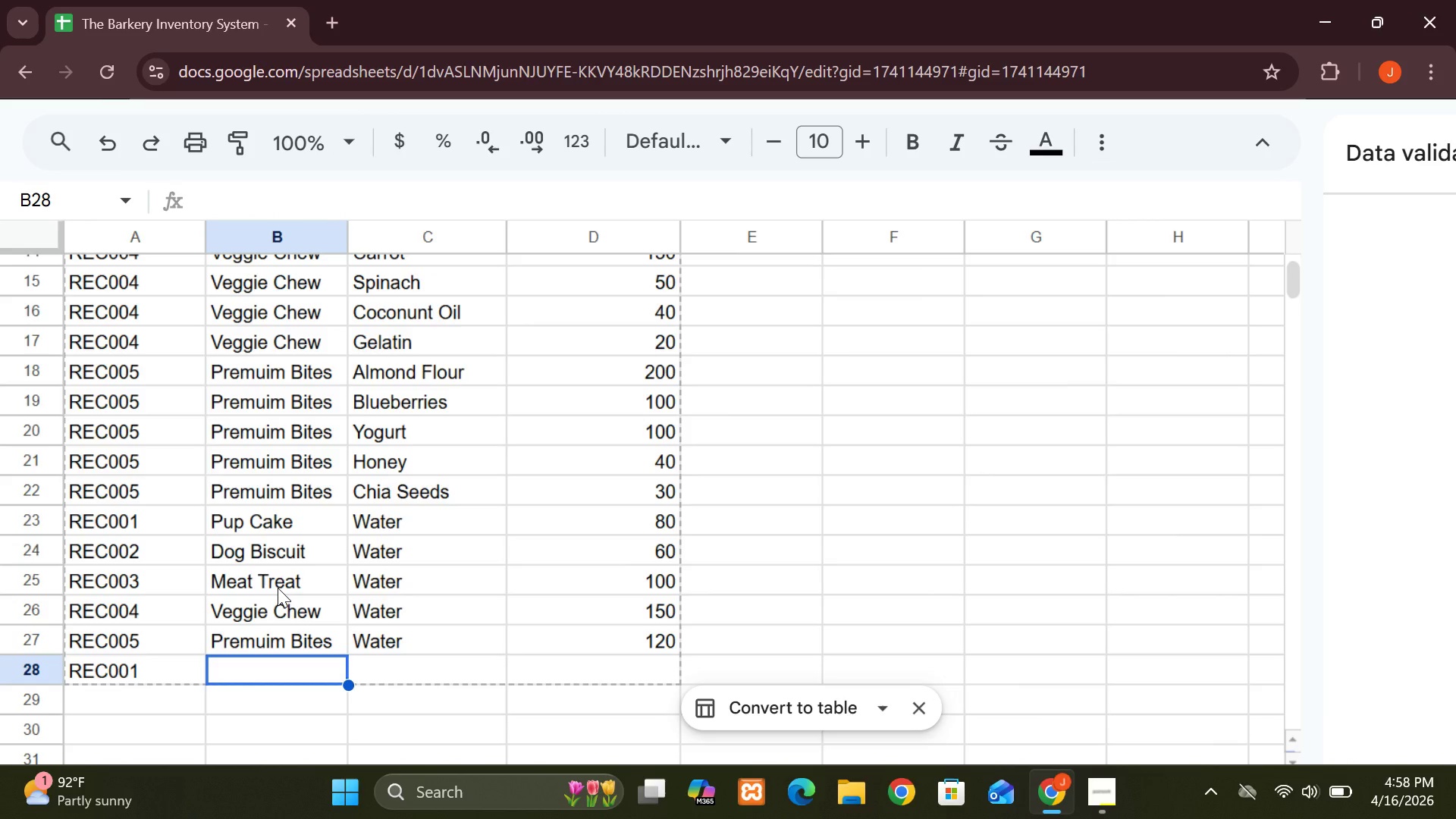 
wait(22.77)
 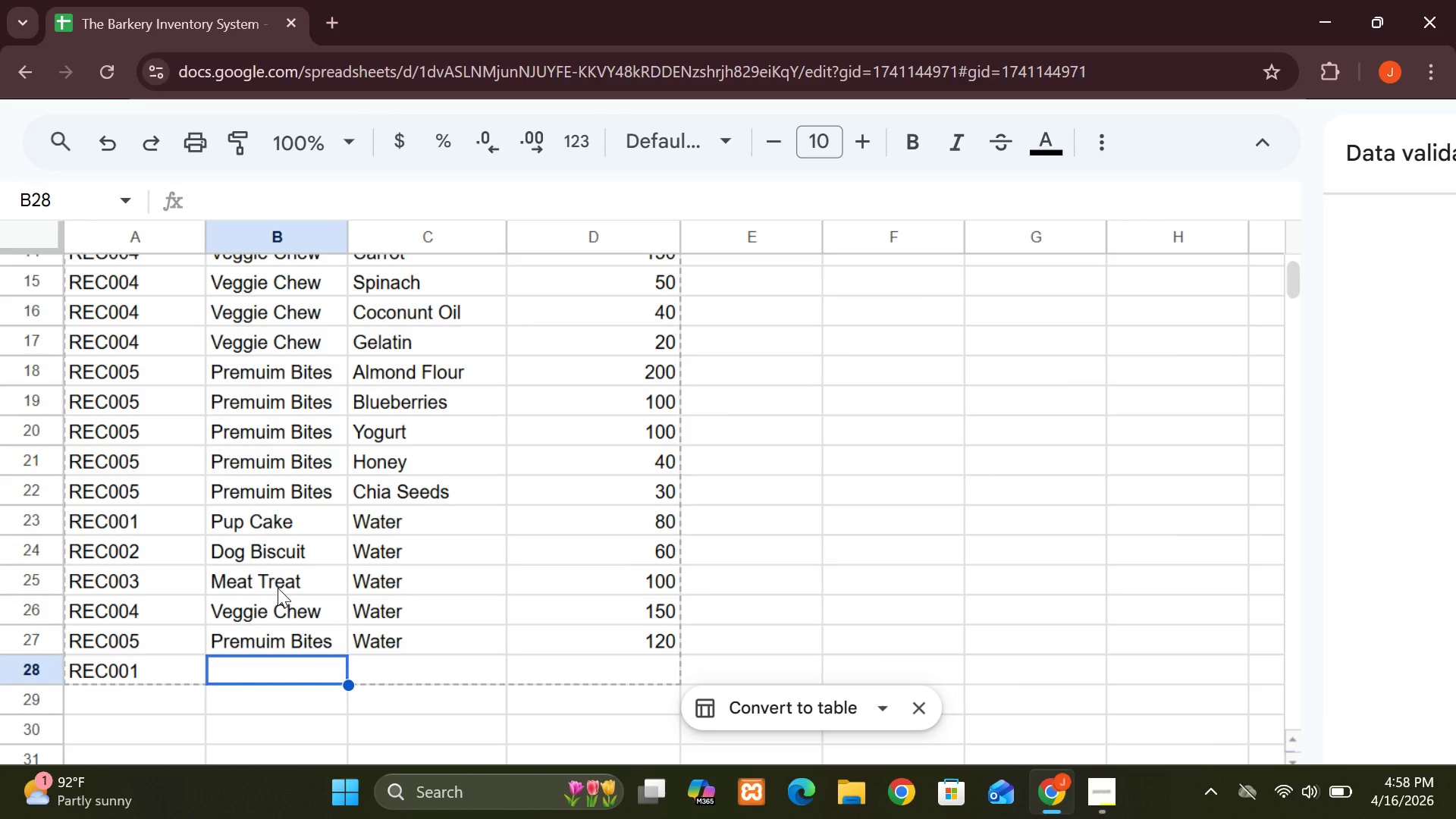 
type(Pup)
 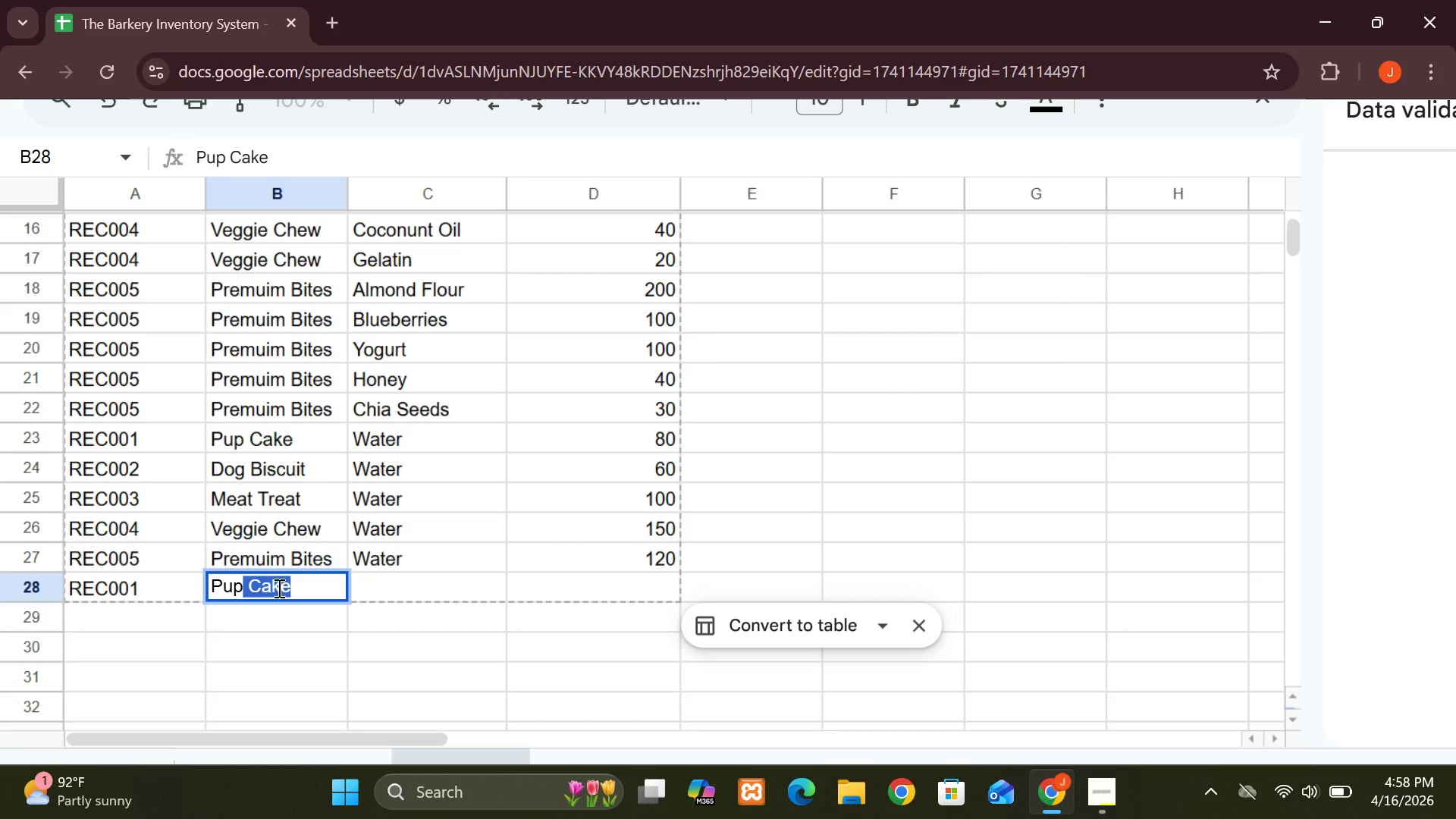 
key(Enter)
 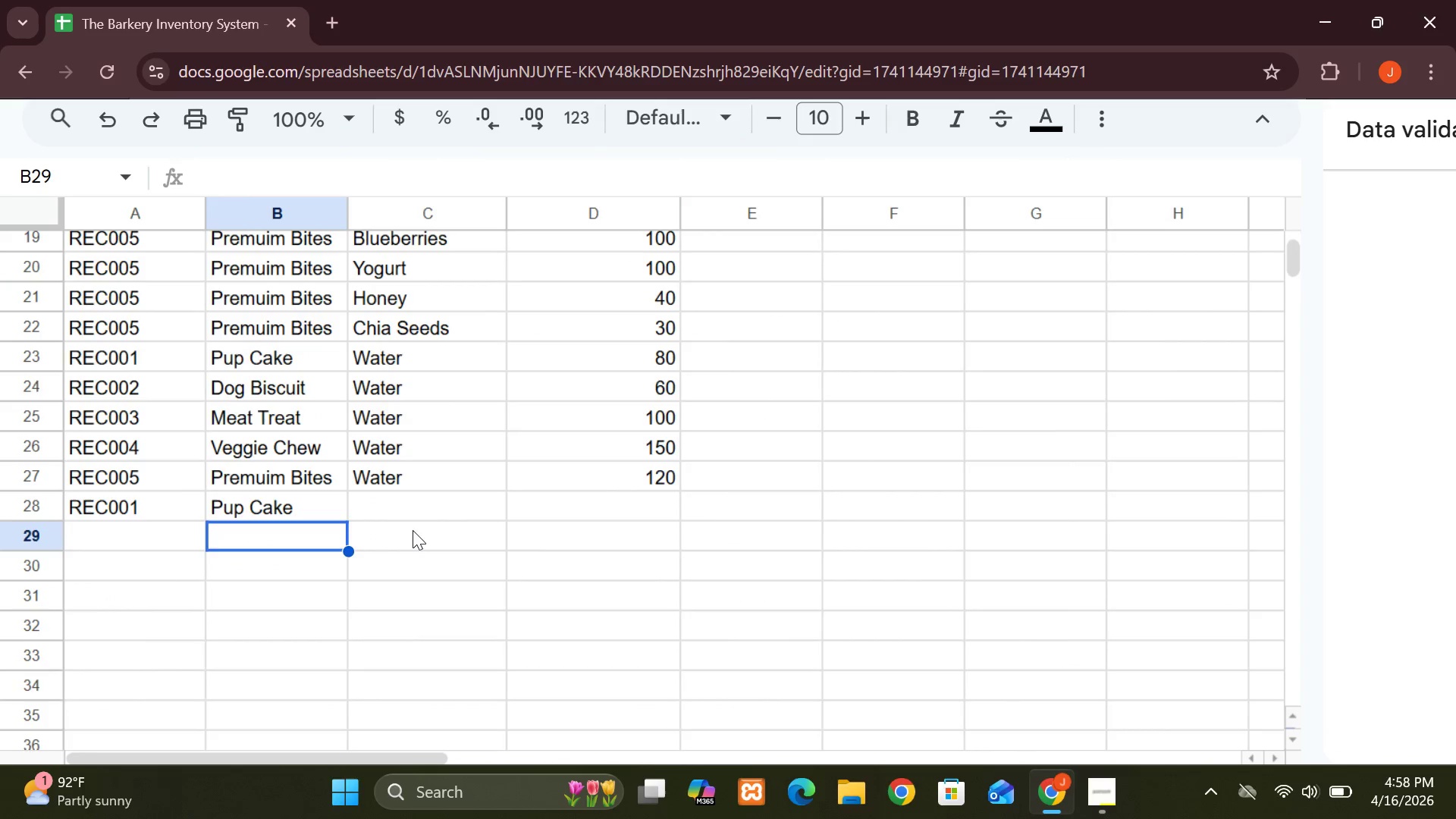 
left_click([404, 507])
 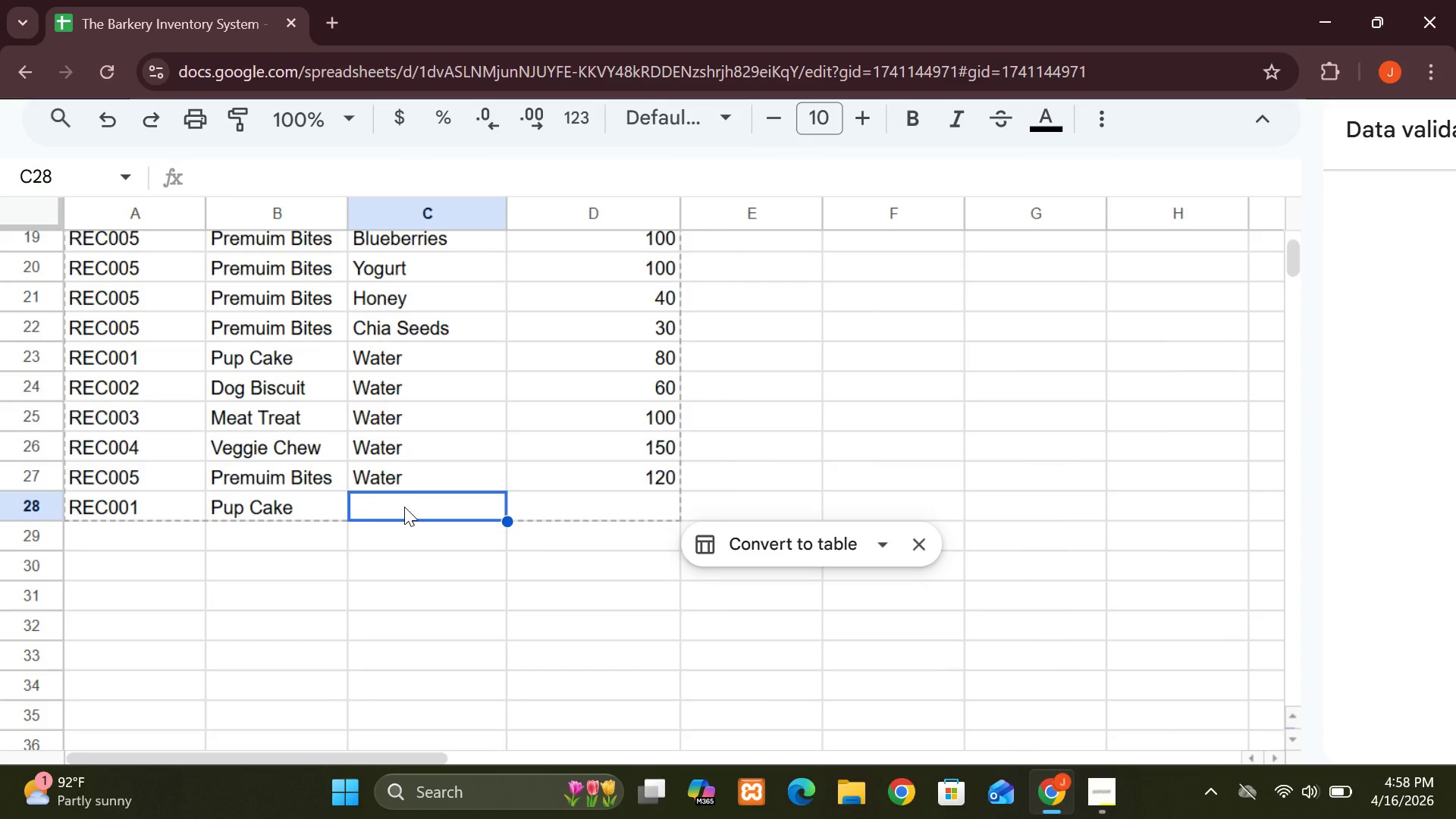 
type(Carob C)
 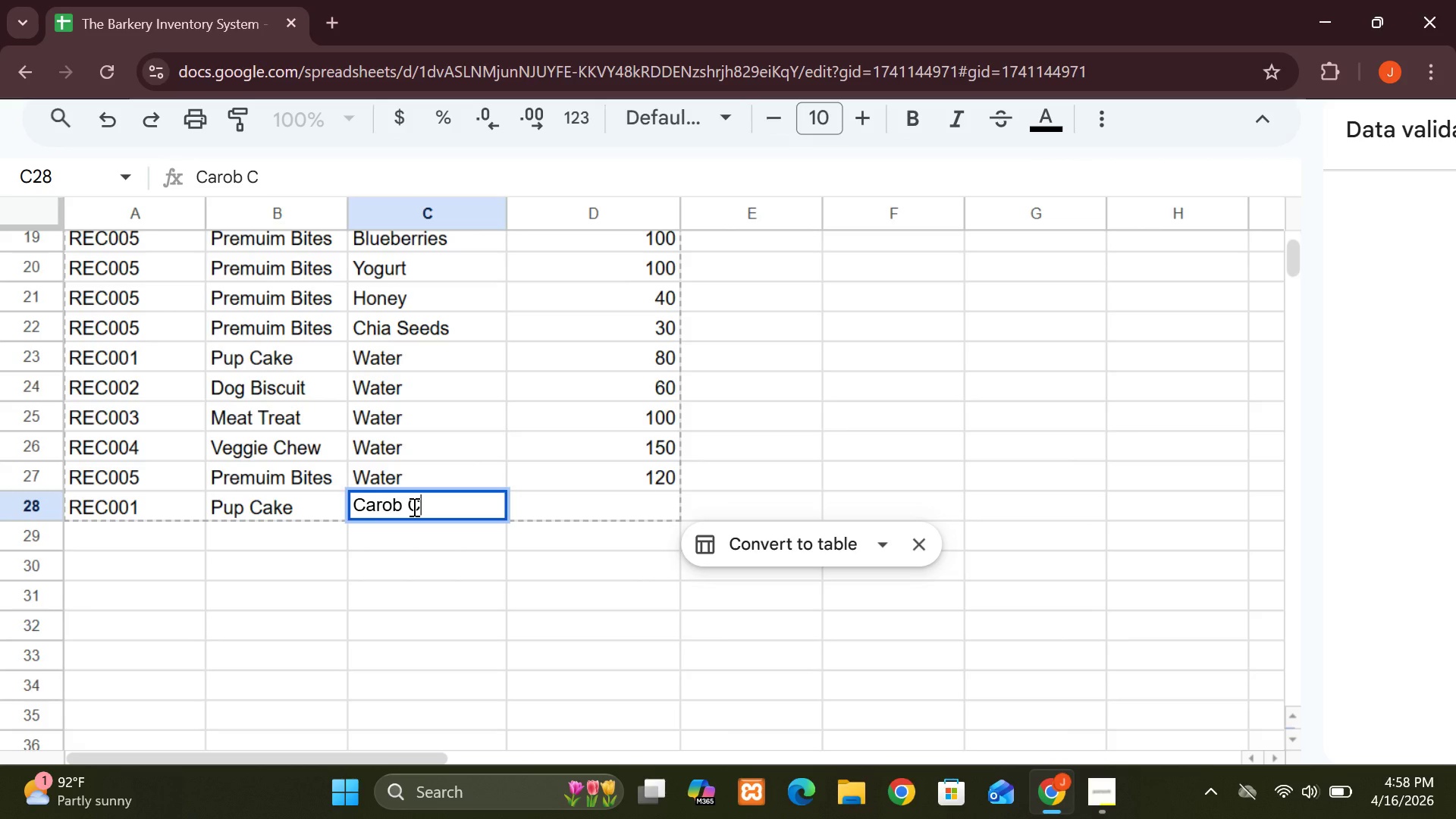 
wait(8.52)
 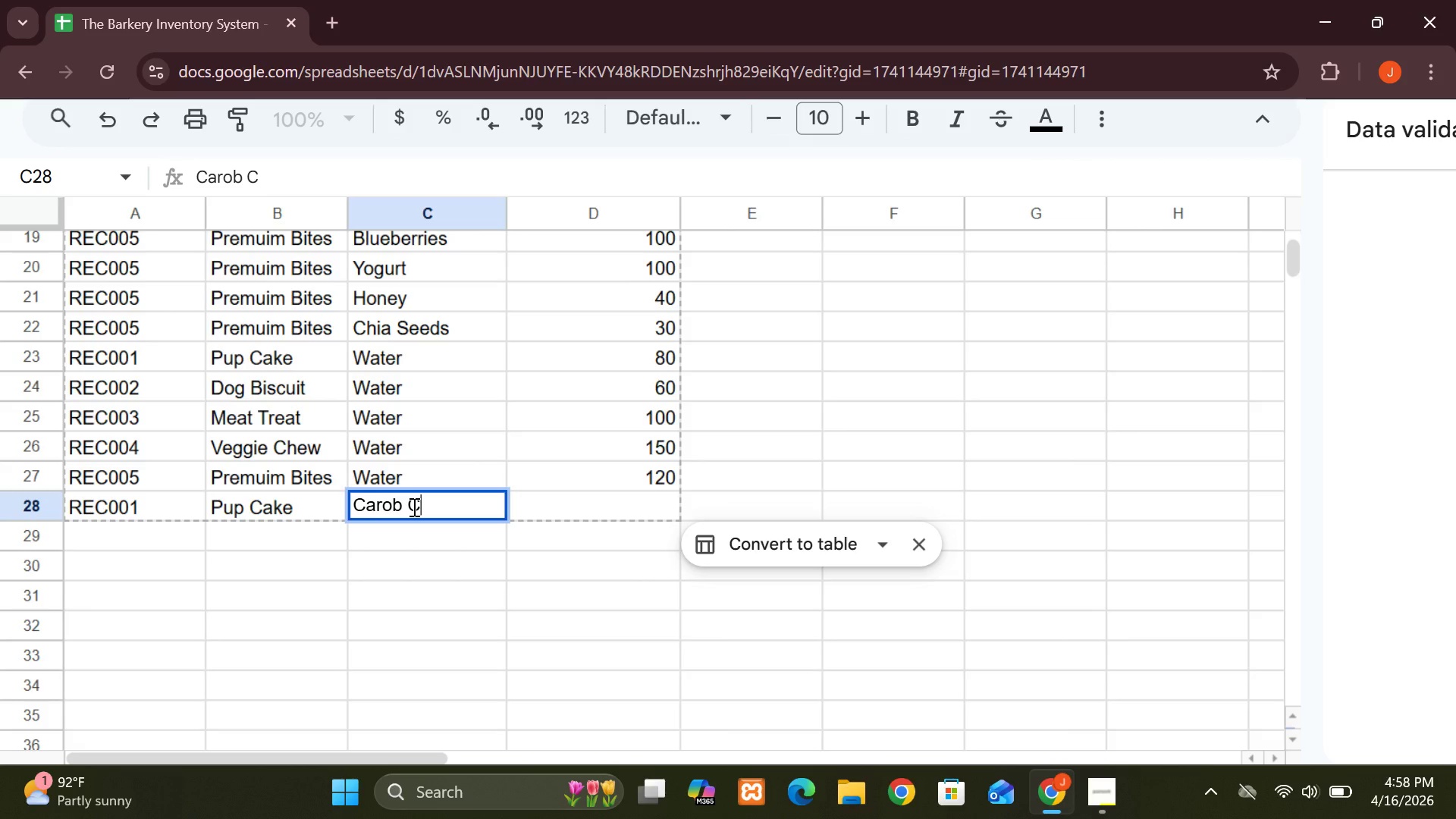 
type(H)
key(Backspace)
type(hips)
 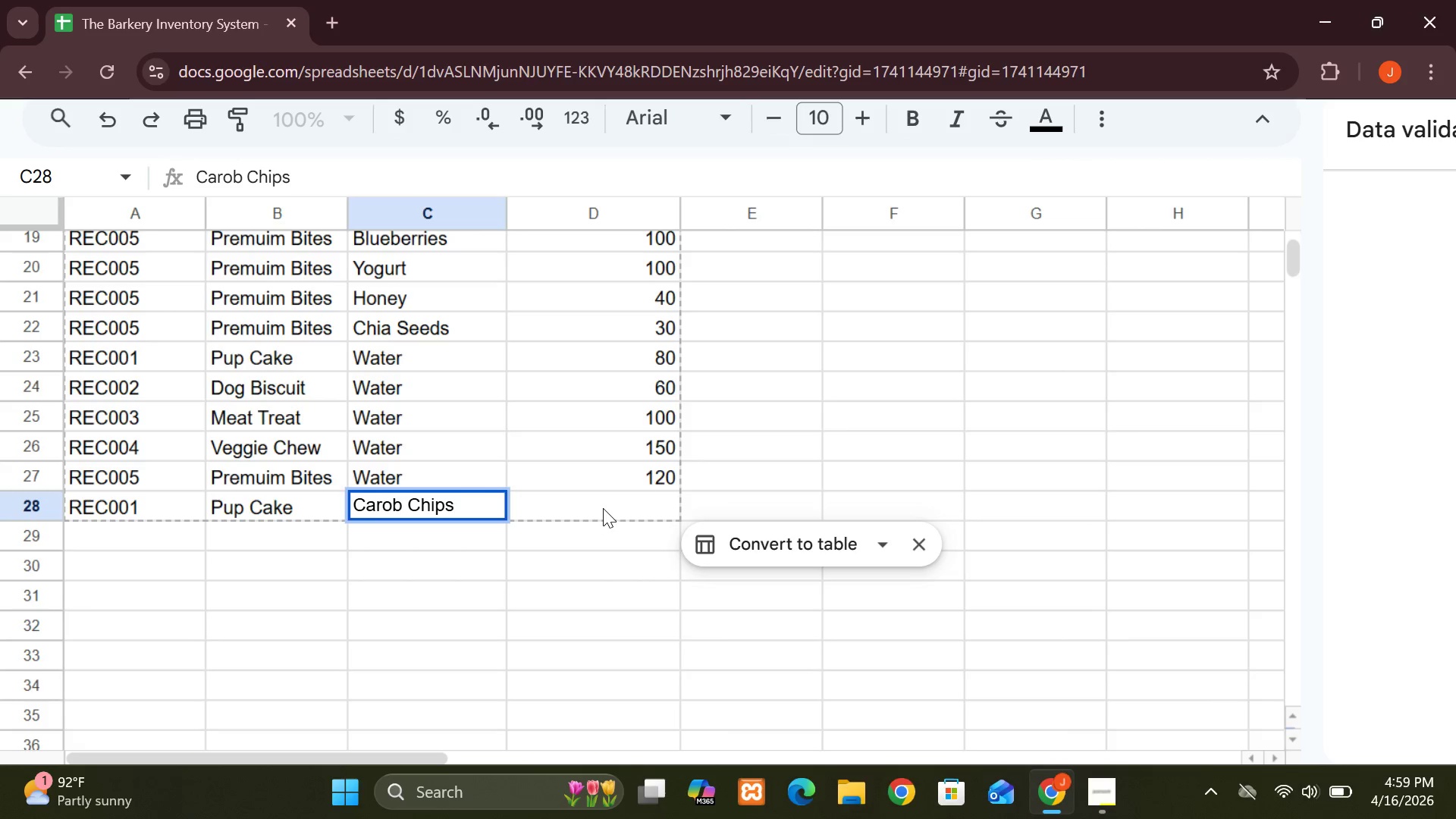 
left_click([603, 508])
 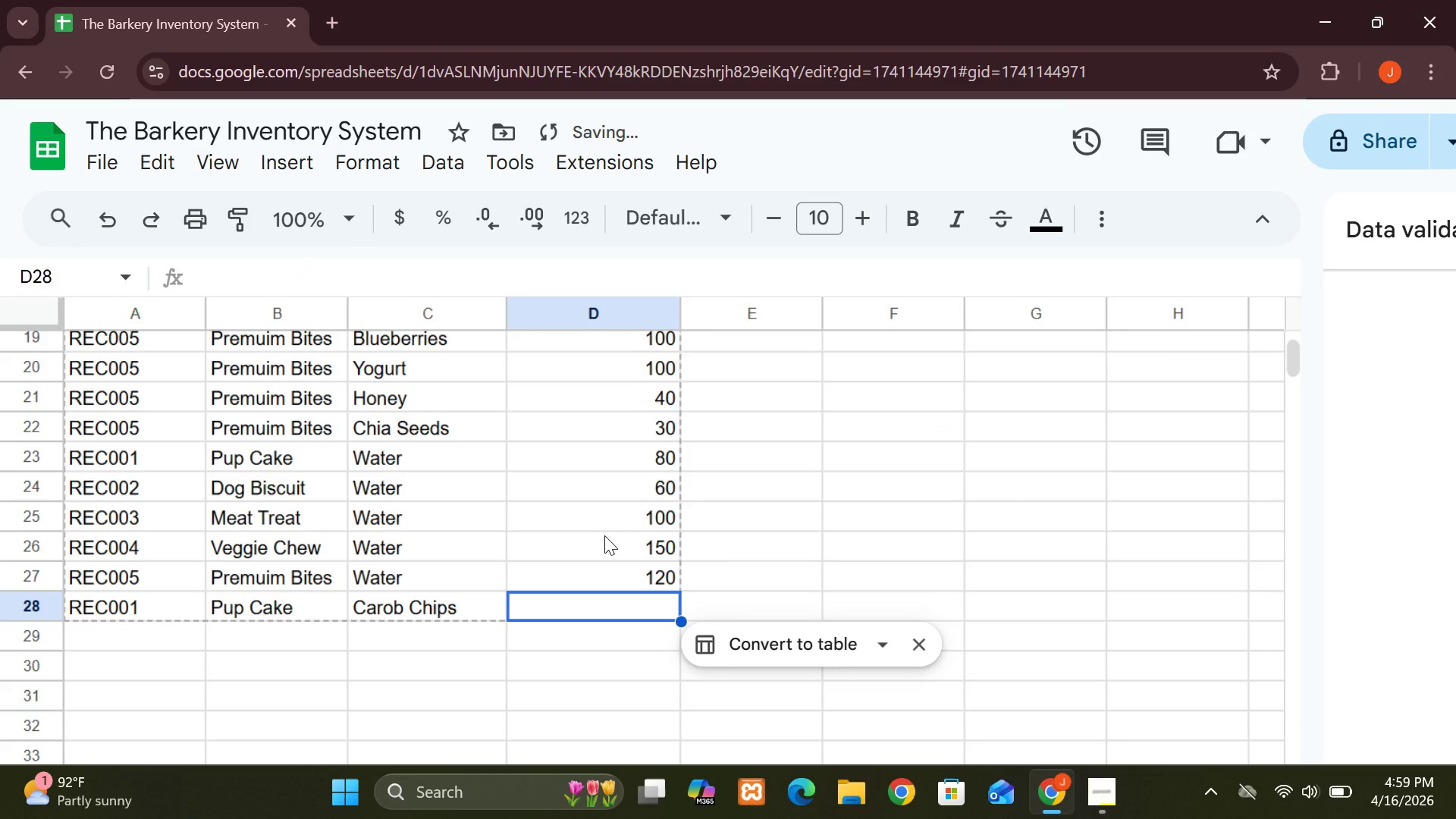 
type(60)
 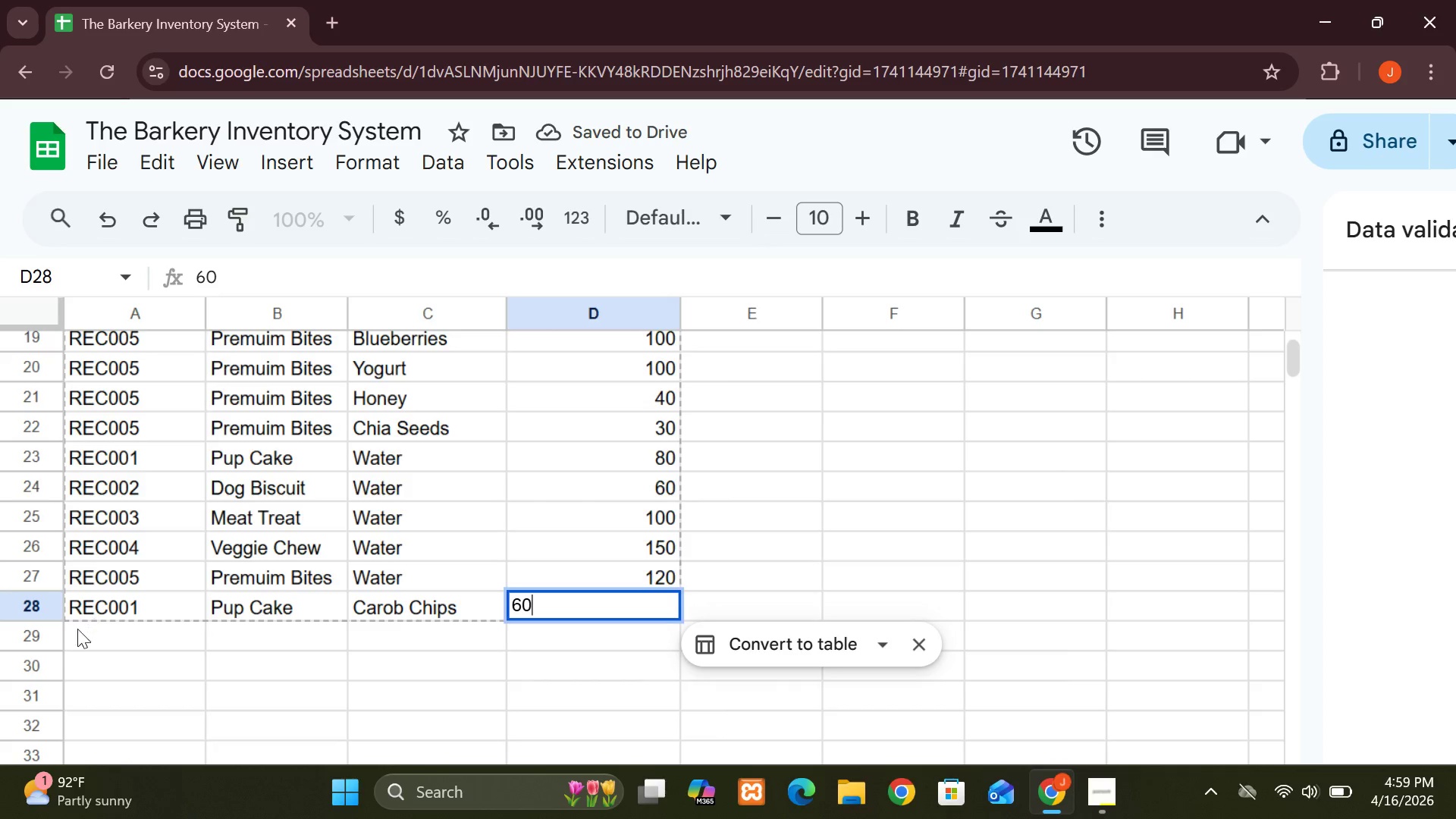 
left_click([69, 635])
 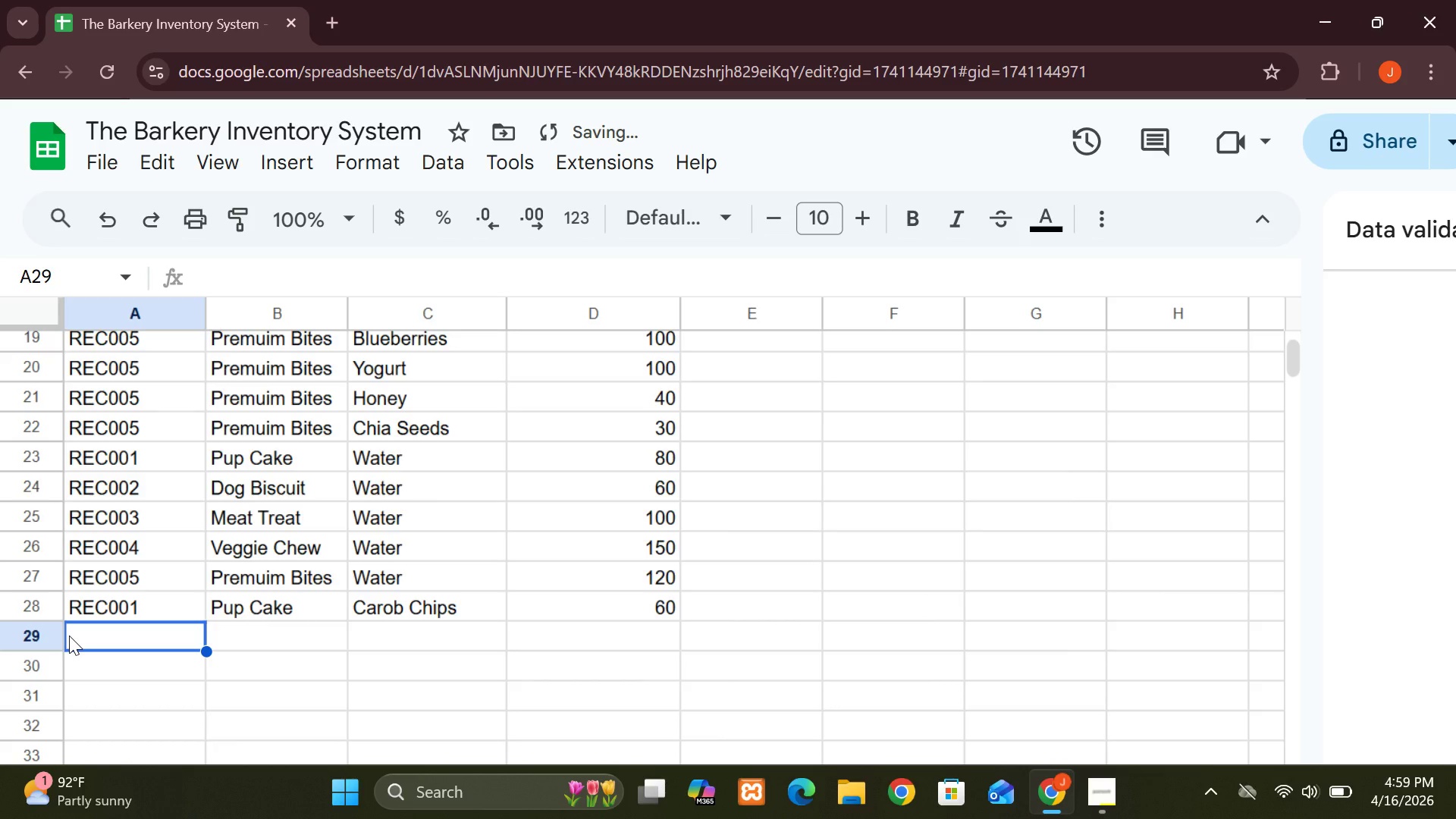 
type(REC002)
 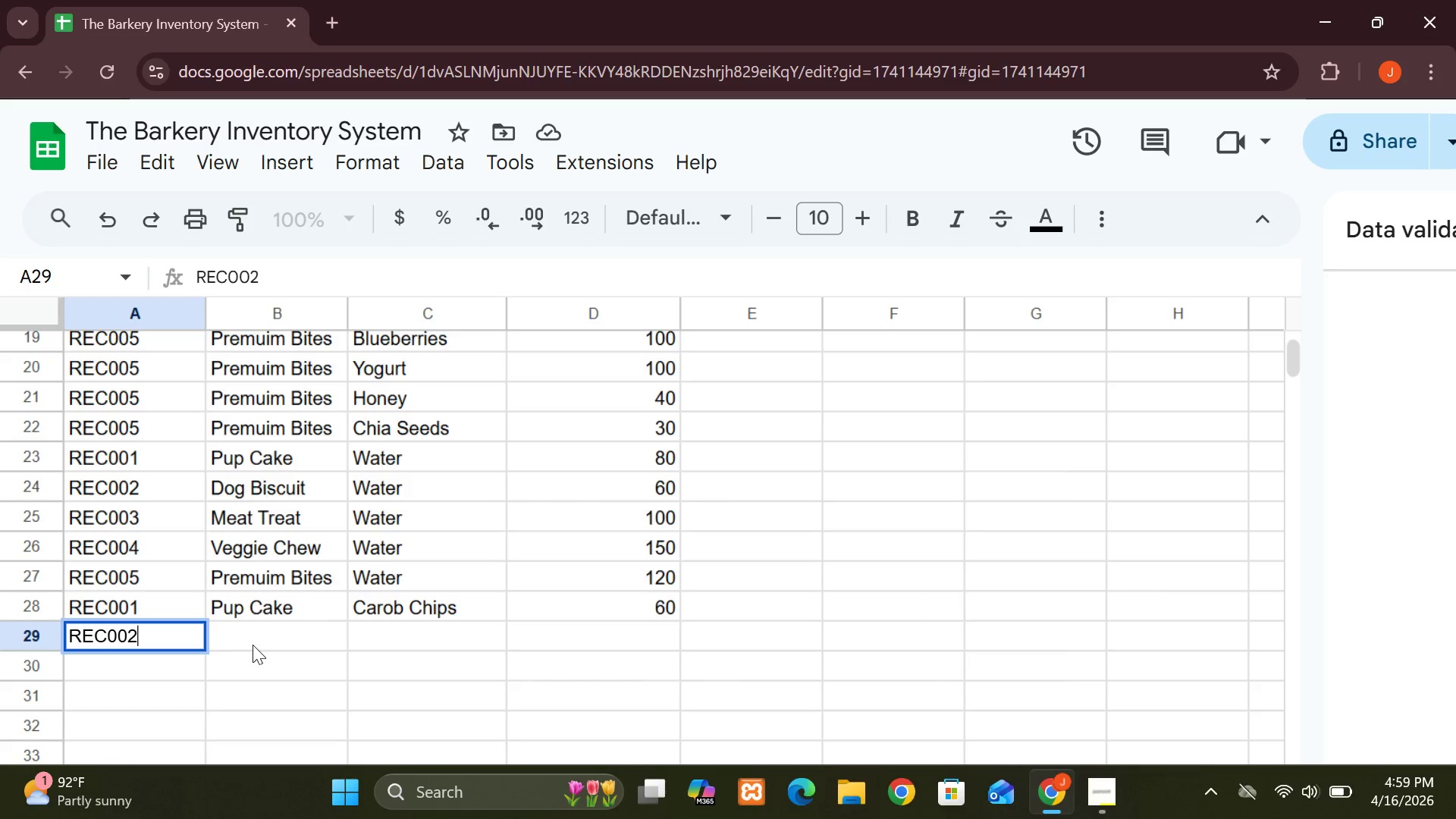 
left_click([253, 645])
 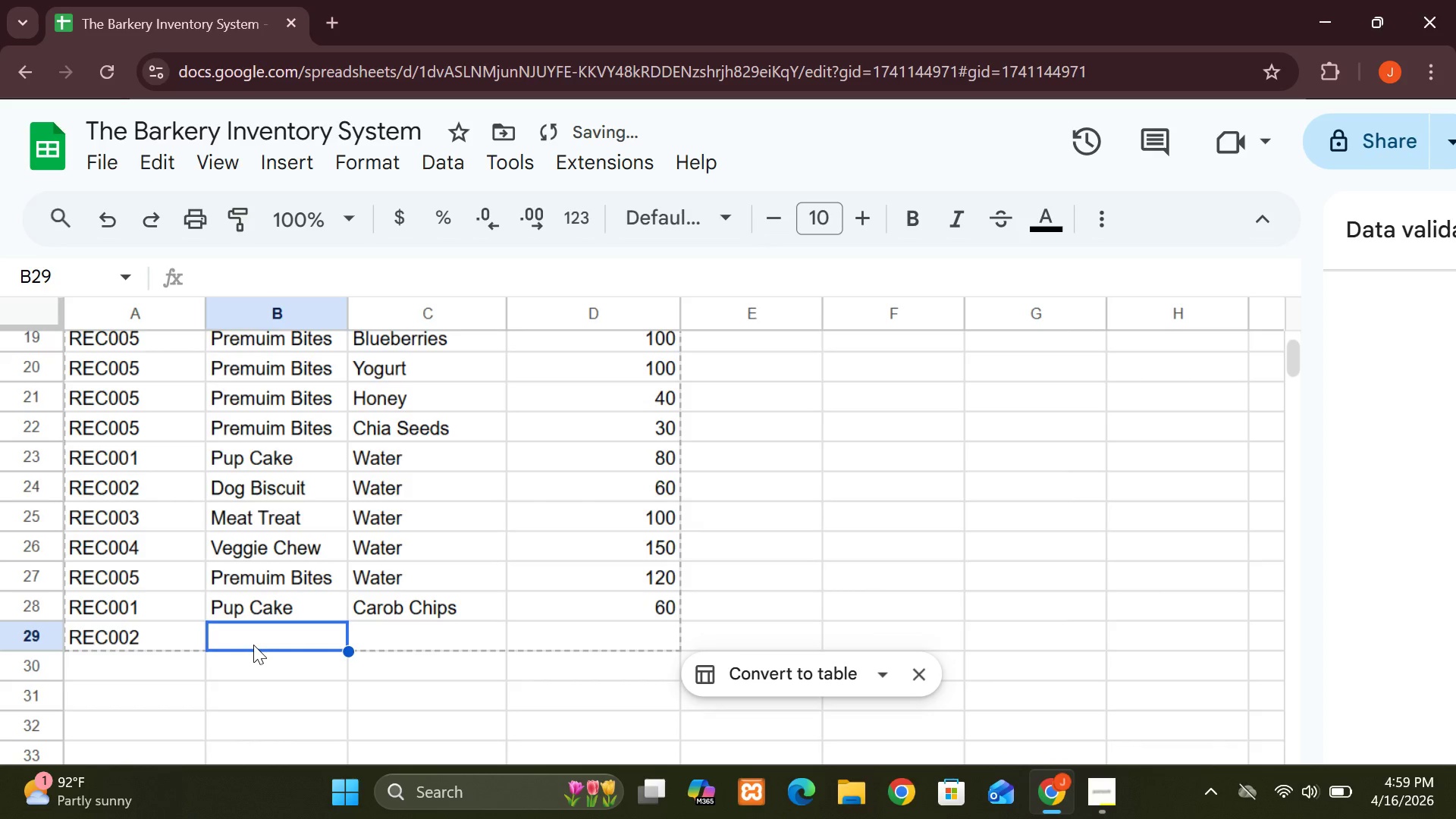 
key(D)
 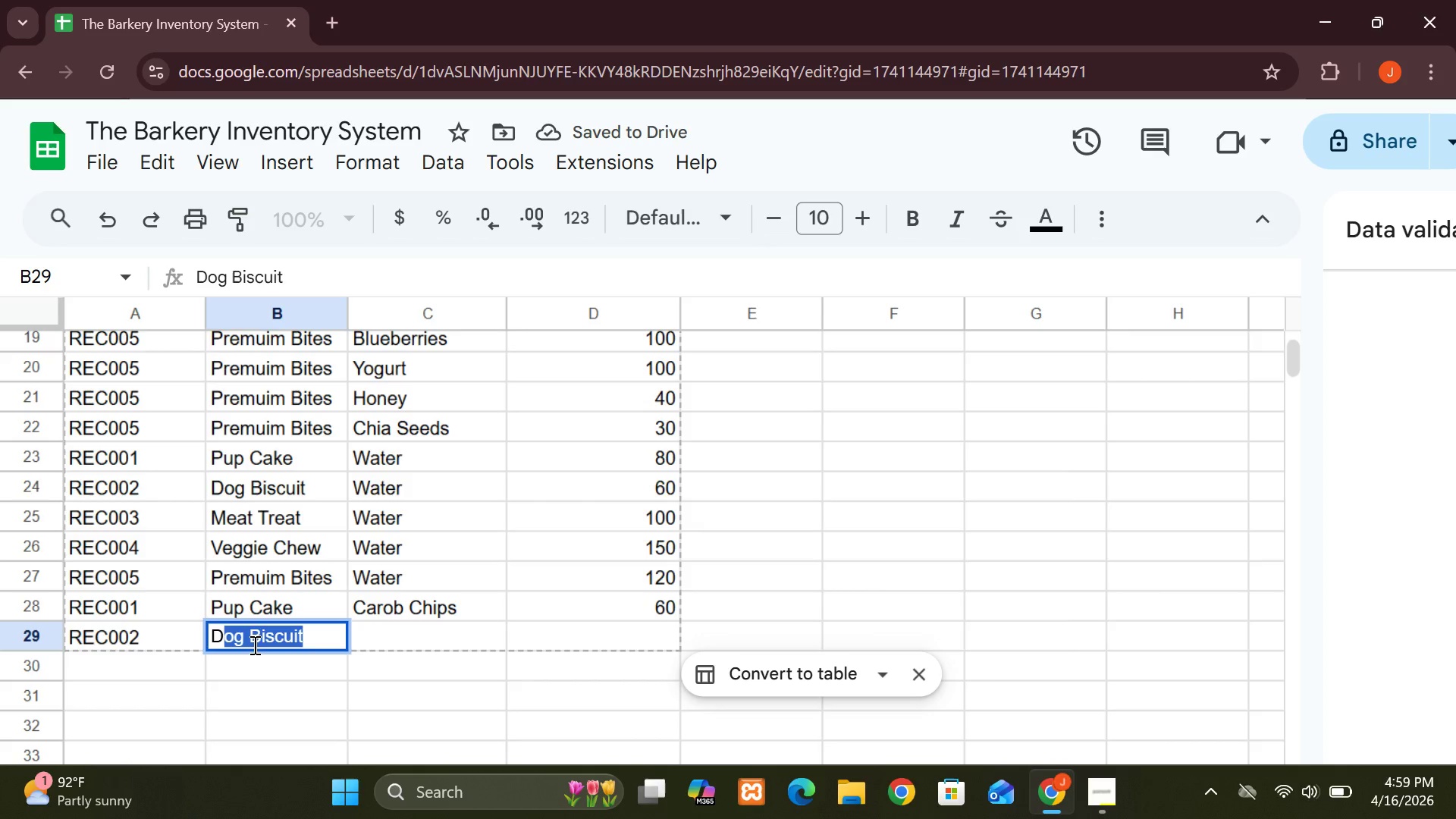 
key(CapsLock)
 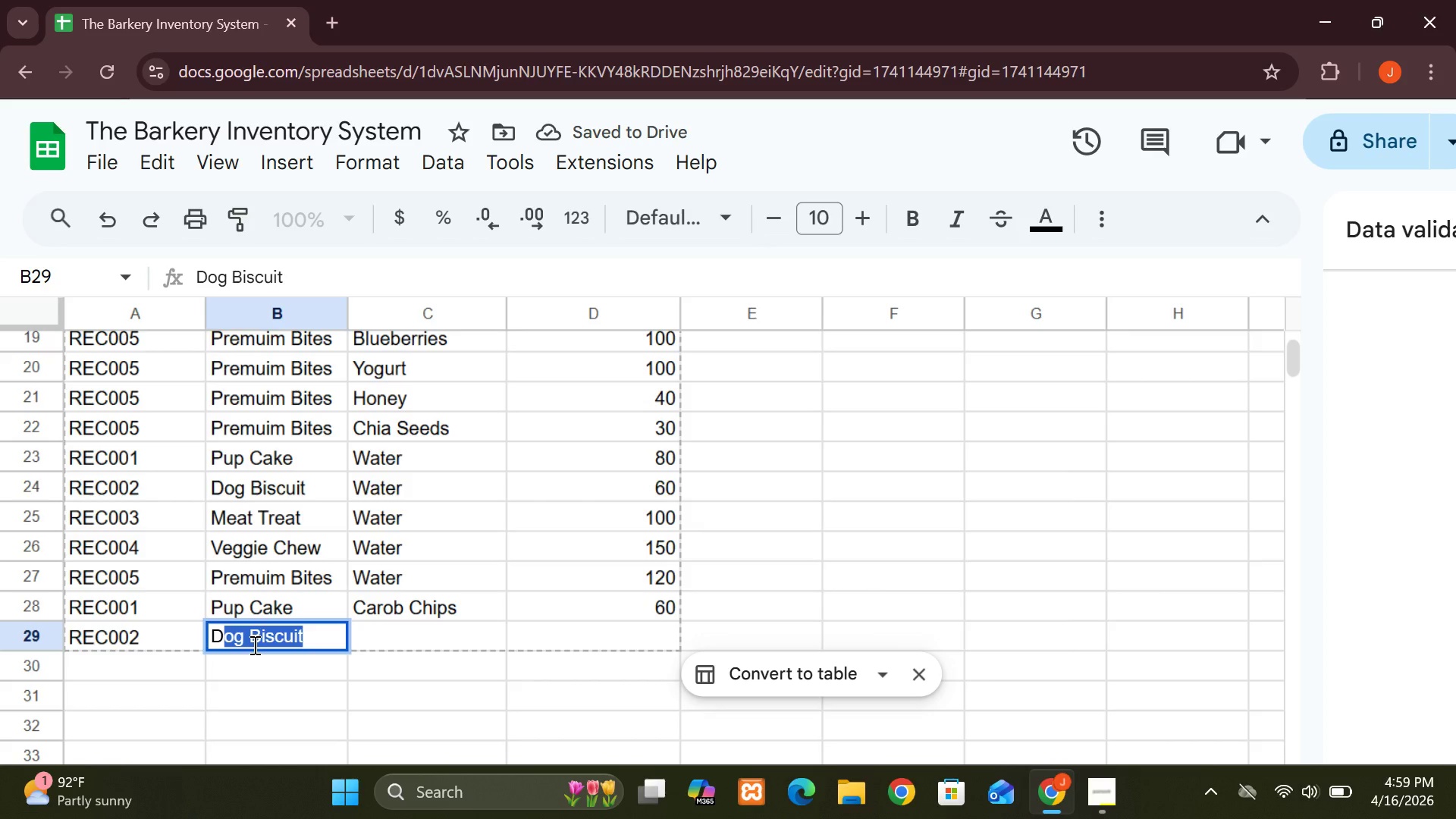 
key(Enter)
 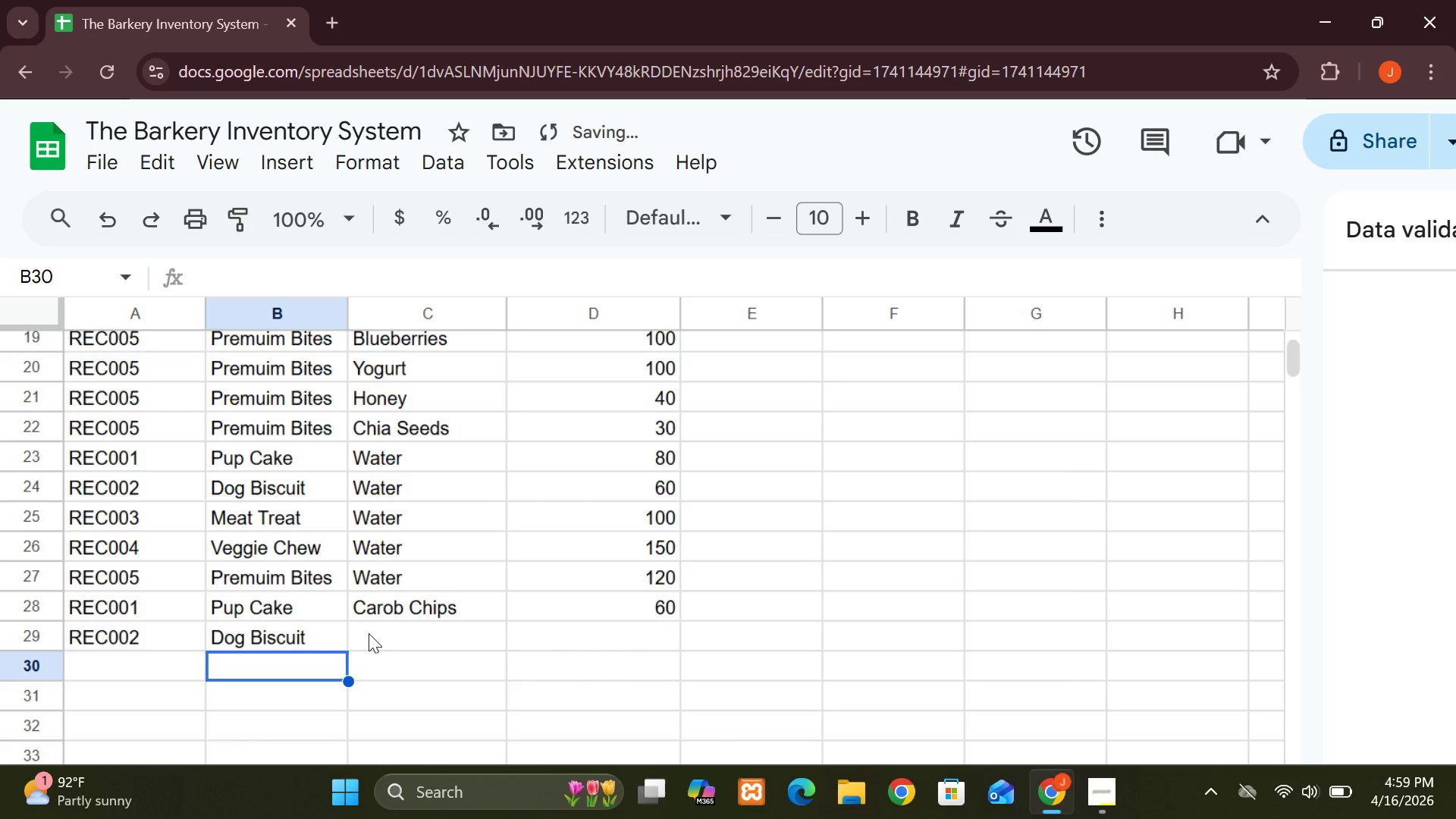 
left_click([374, 633])
 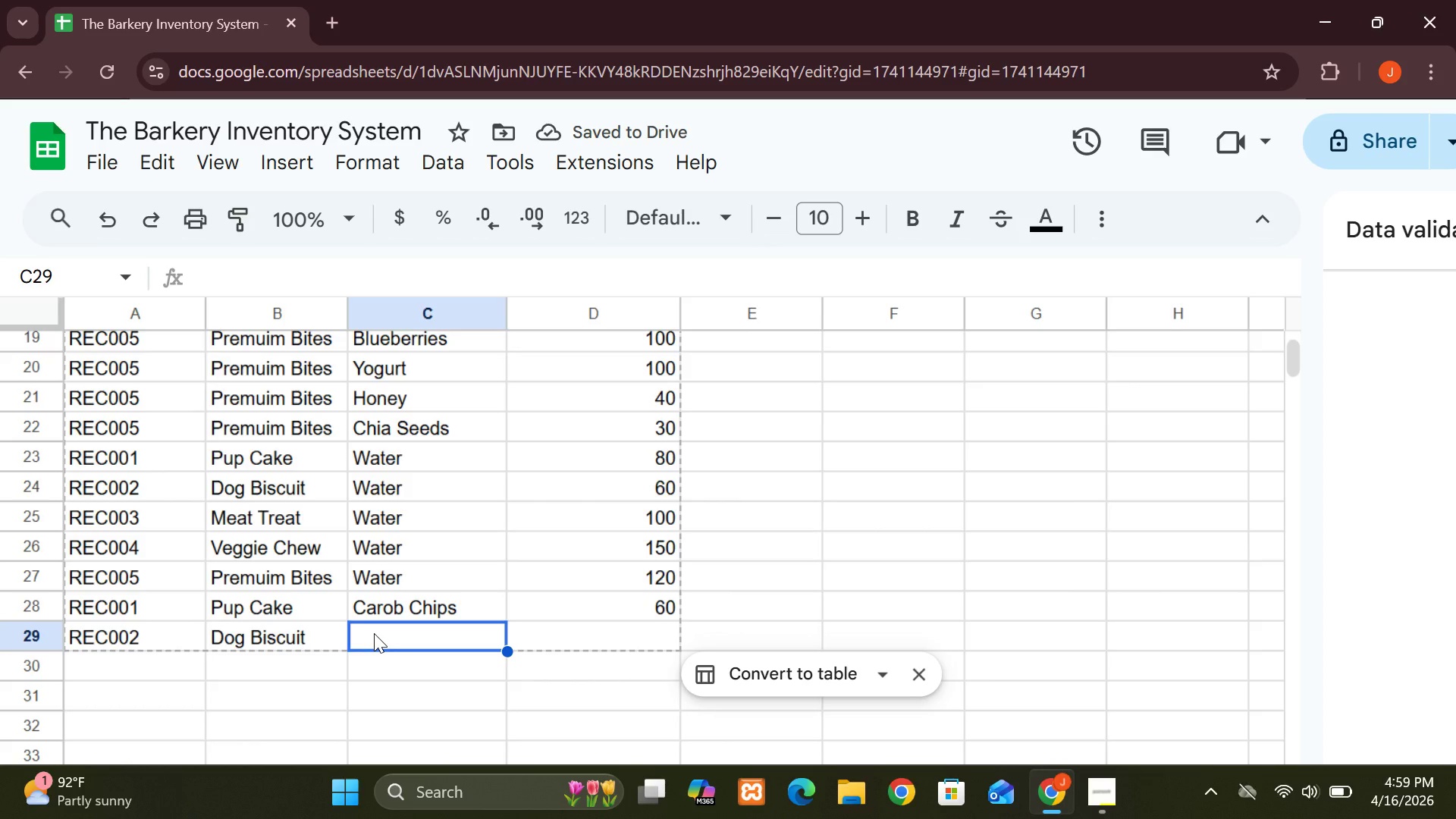 
type(Pumpkin Seeds)
 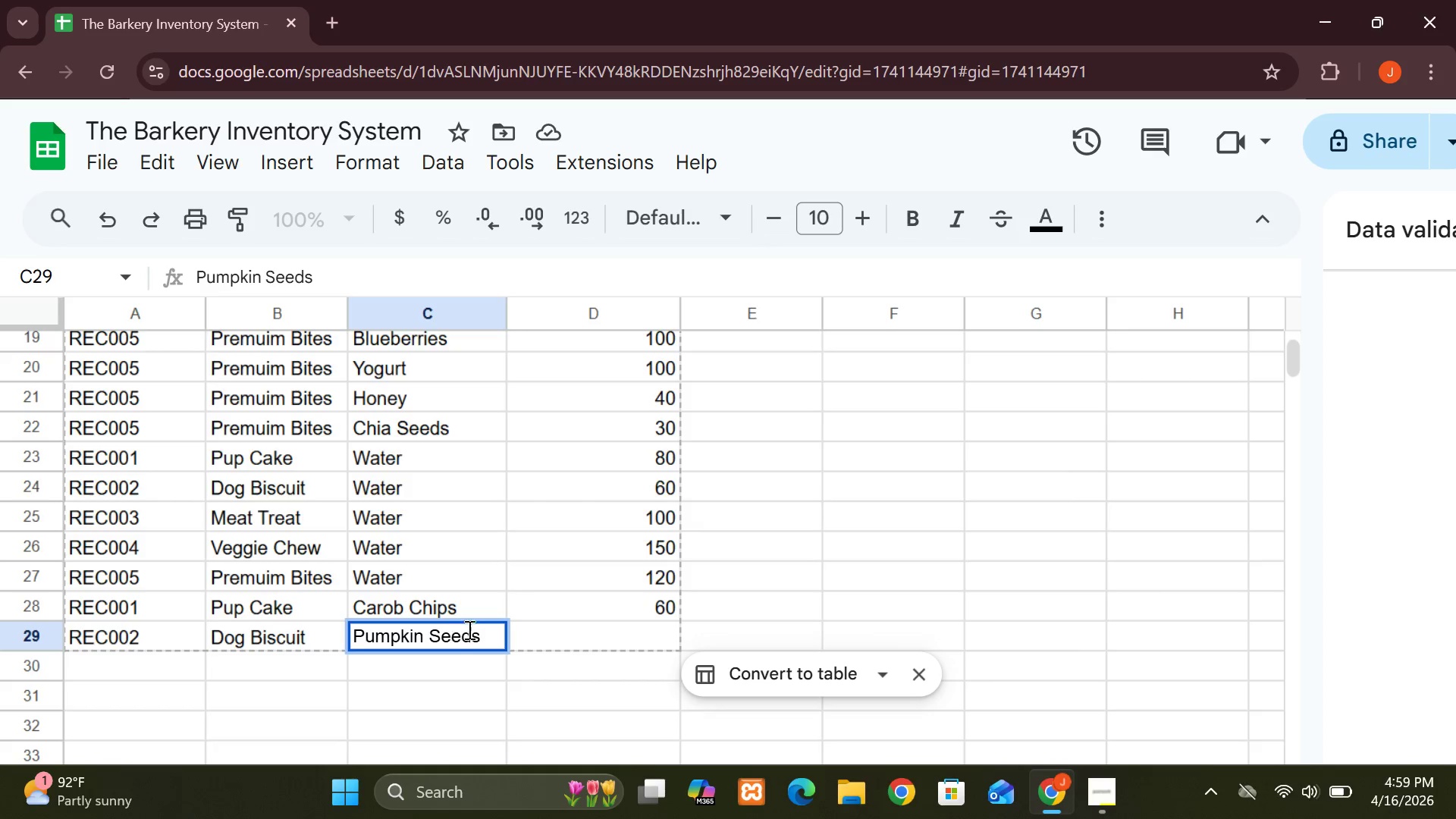 
left_click([628, 628])
 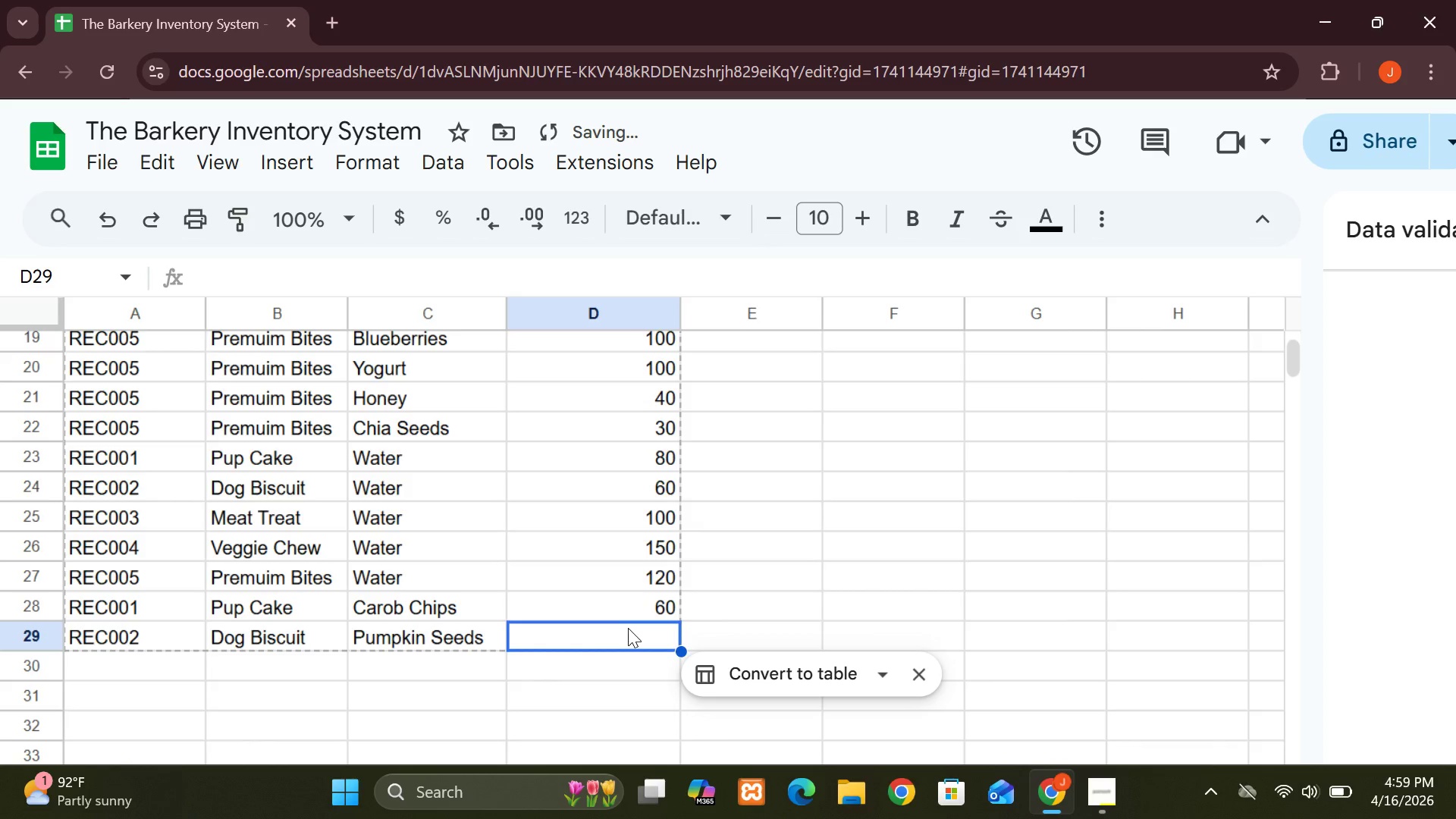 
type(40)
 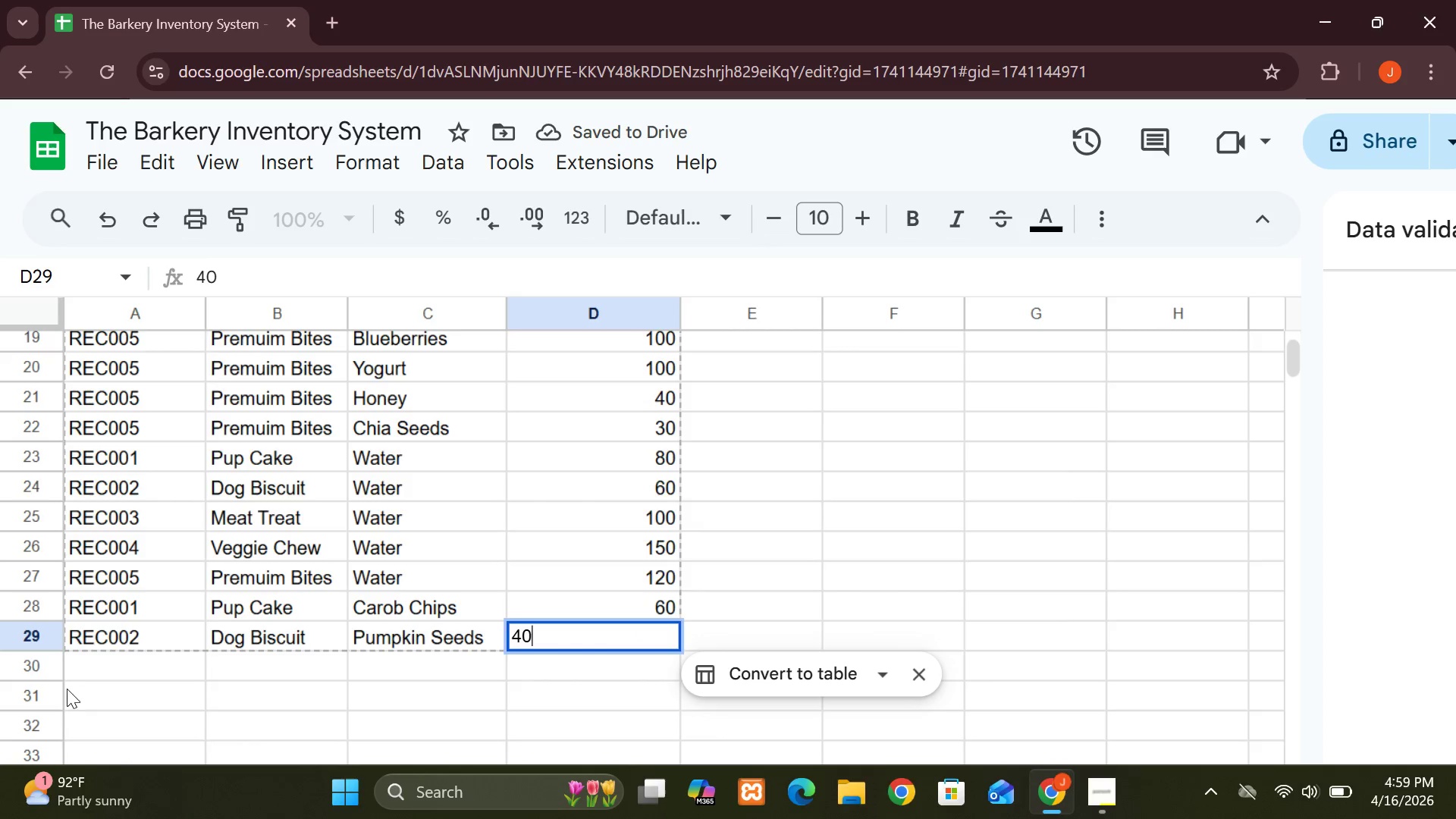 
left_click([83, 661])
 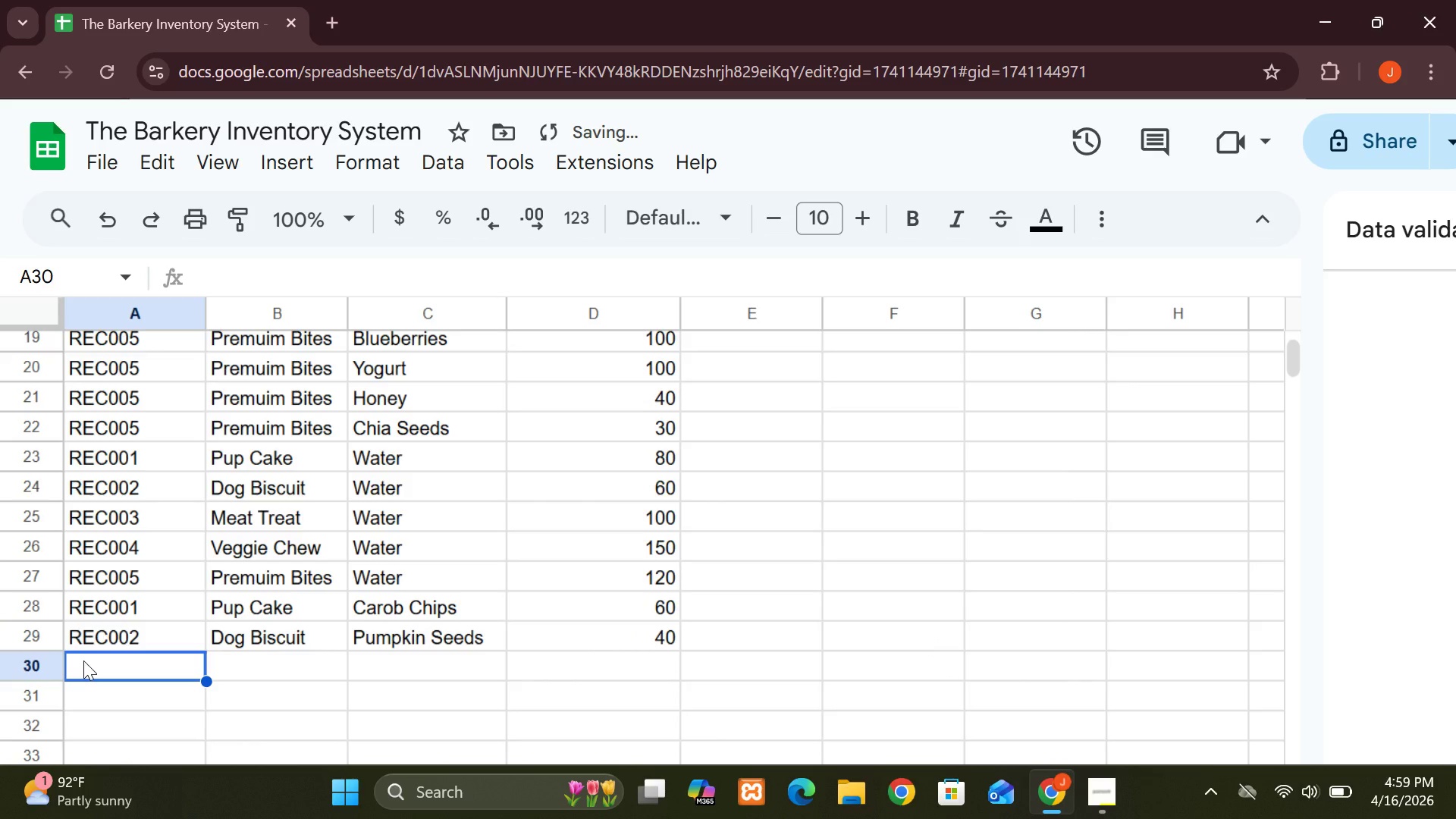 
type(REC003)
 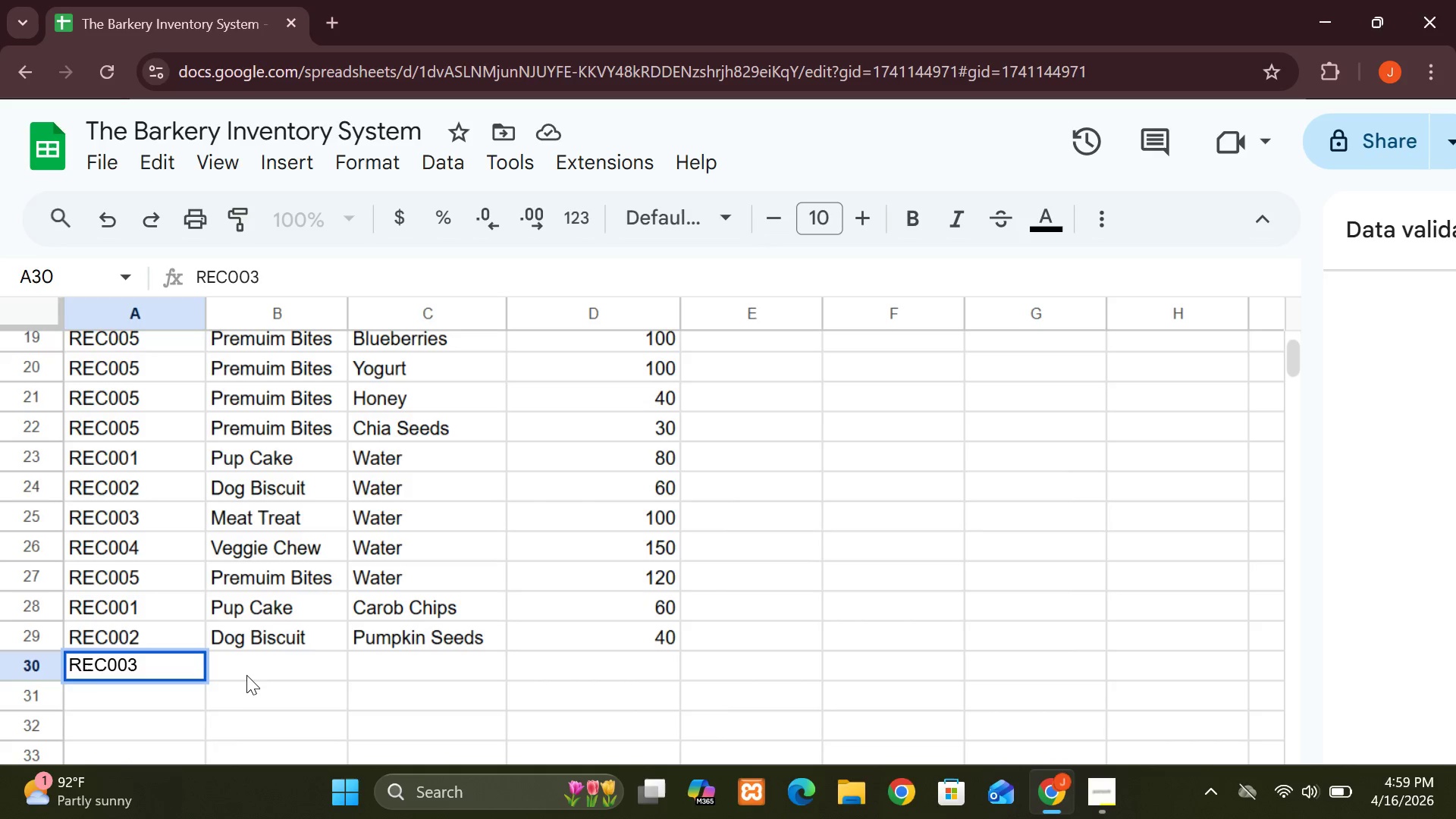 
left_click([246, 672])
 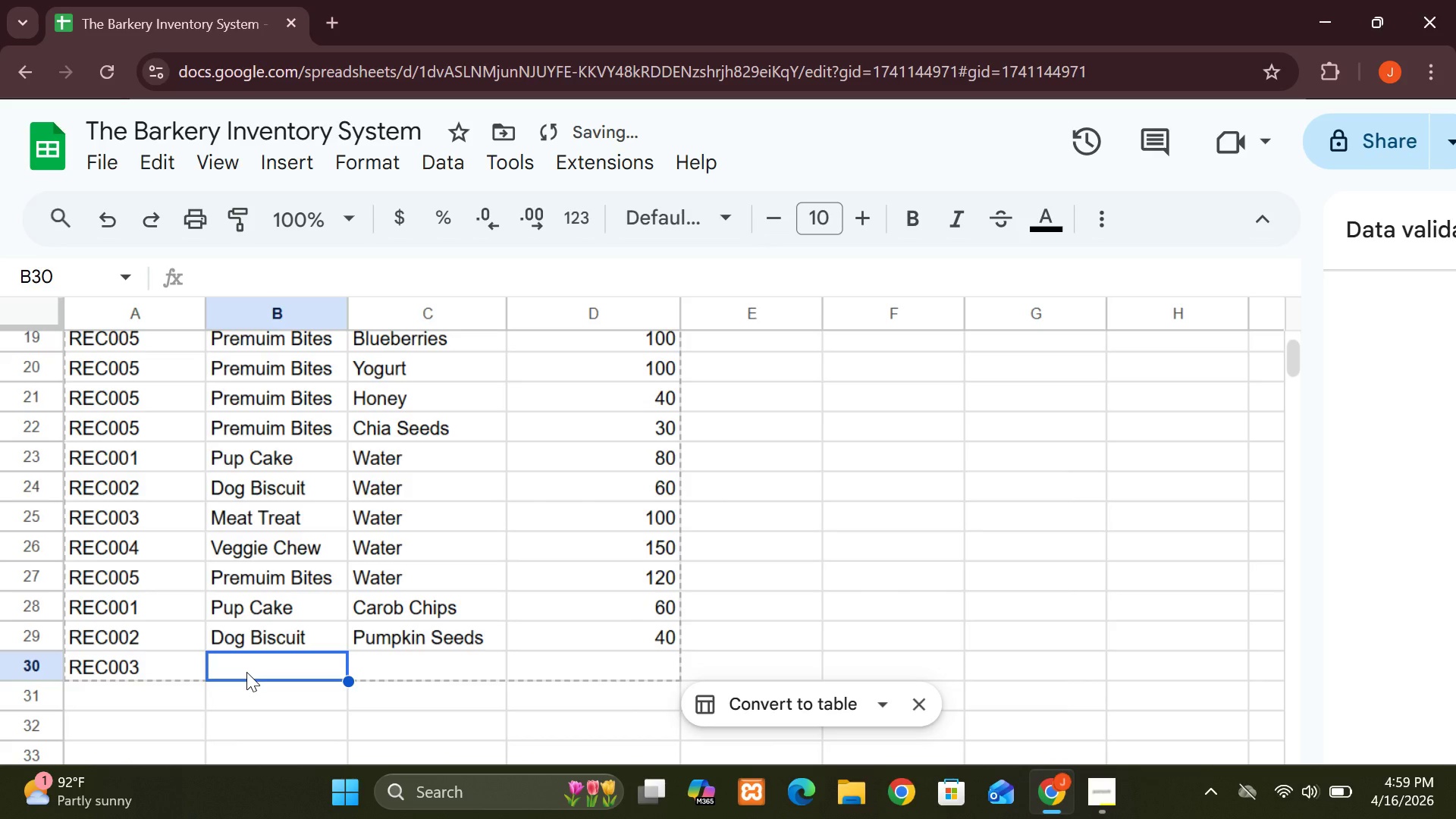 
key(M)
 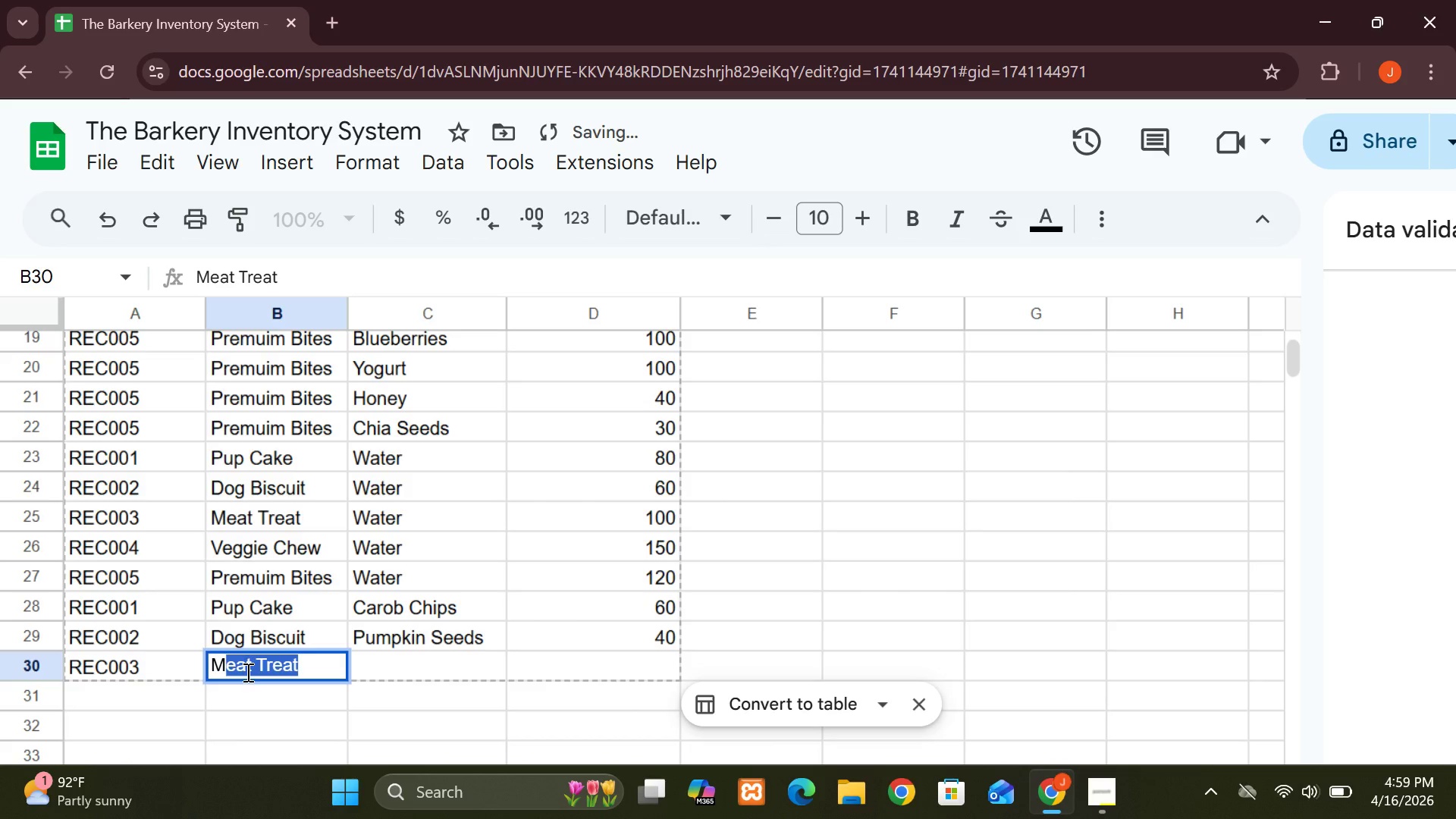 
key(Enter)
 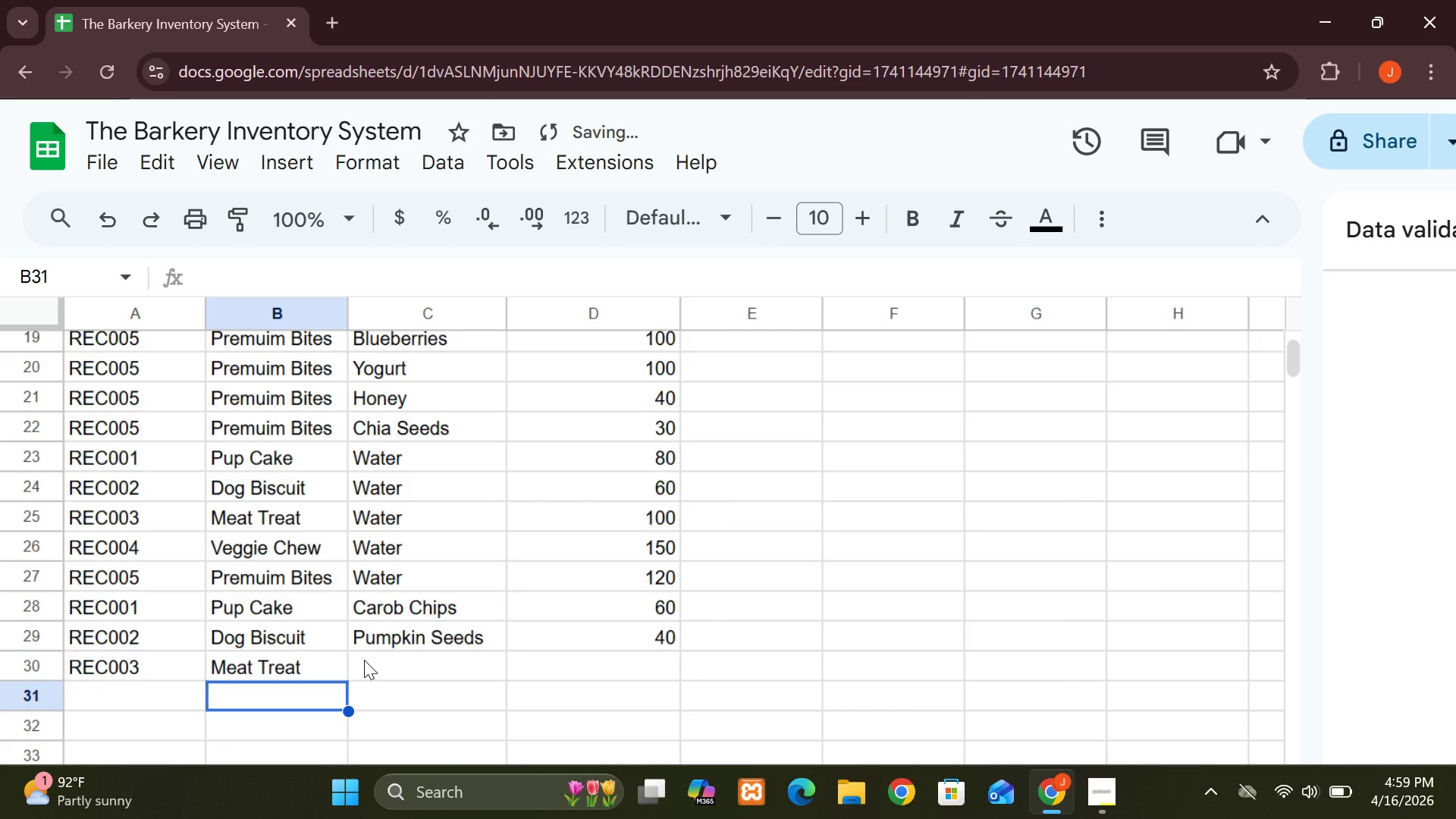 
left_click([372, 661])
 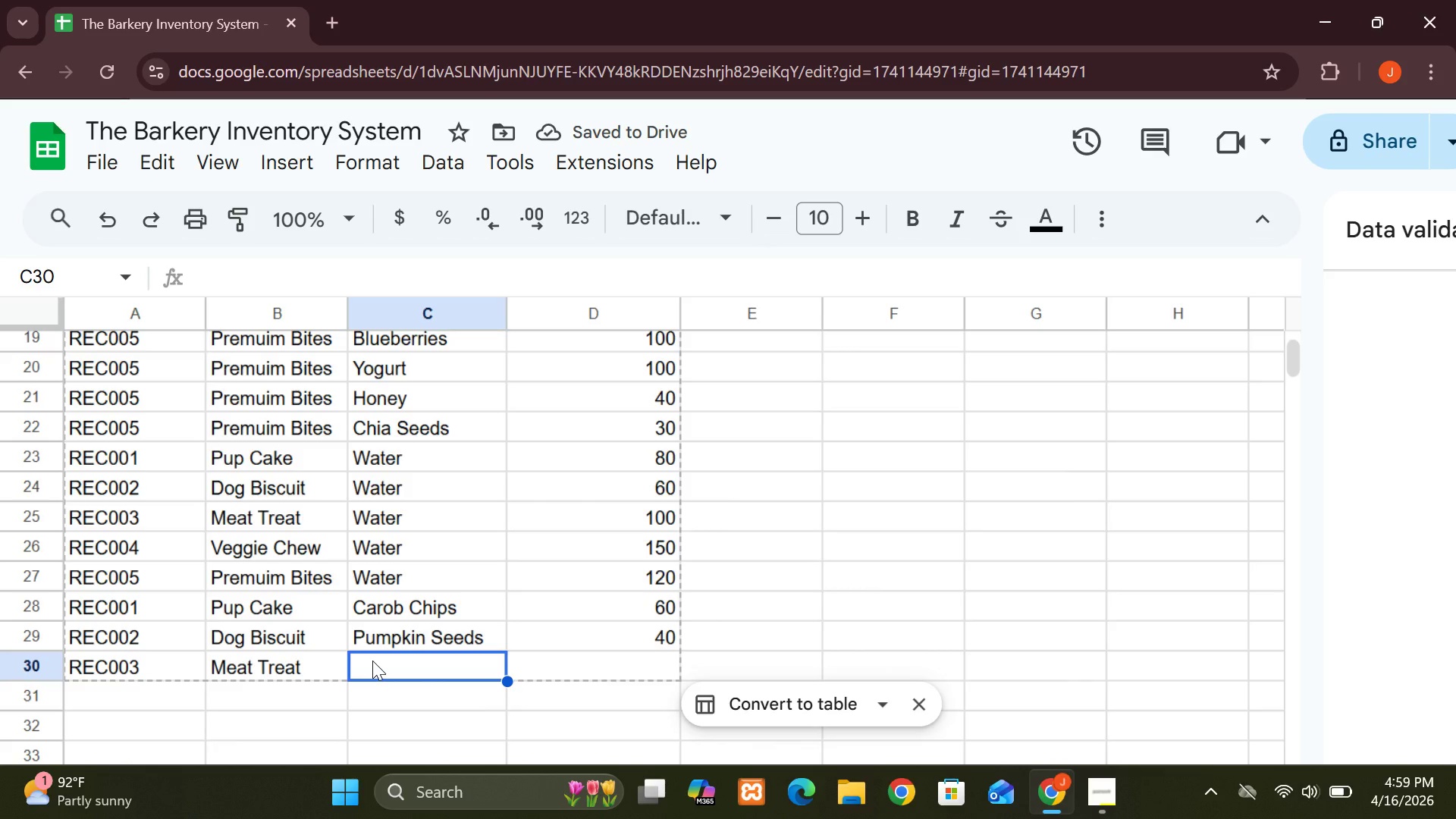 
key(C)
 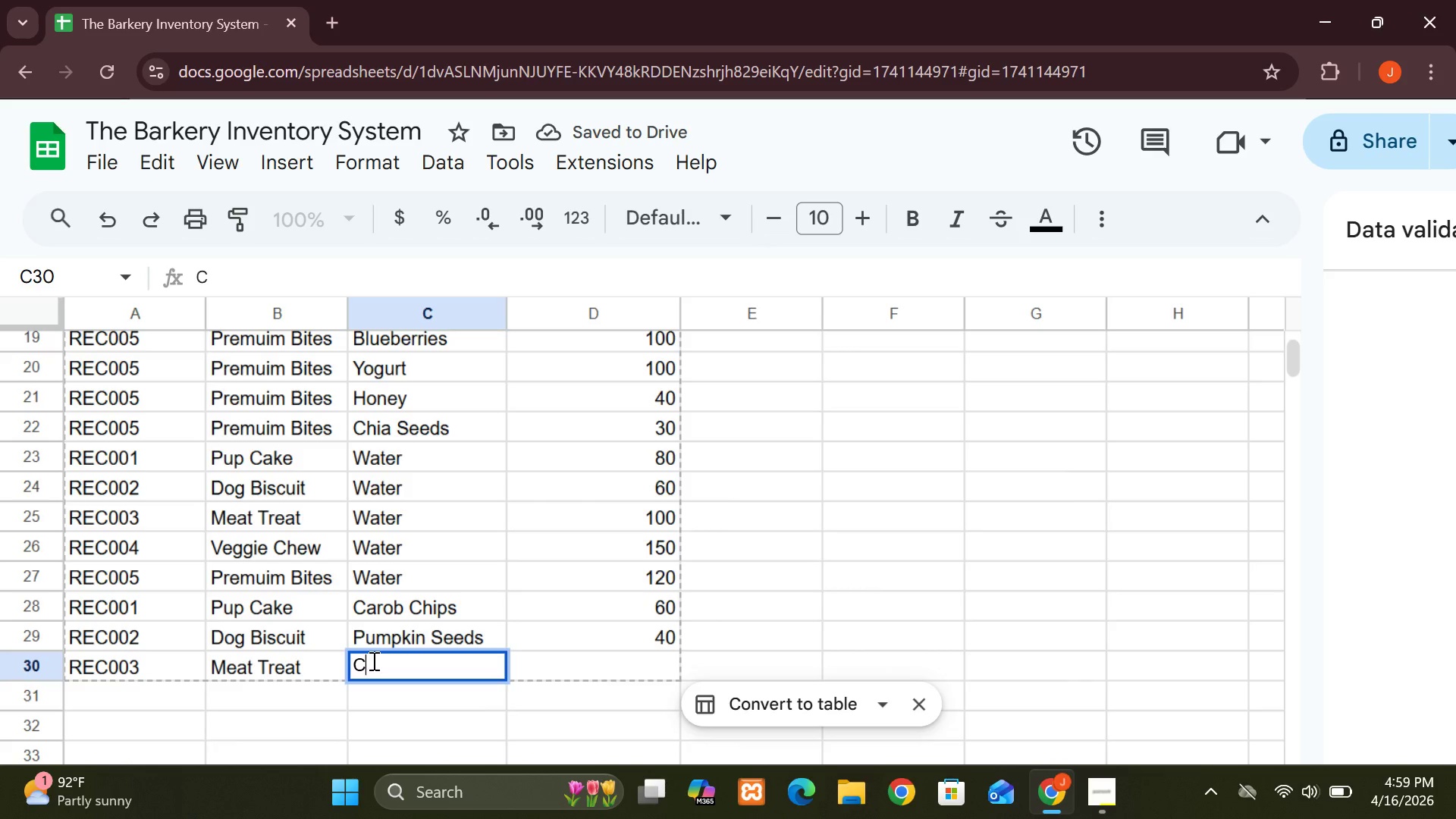 
key(CapsLock)
 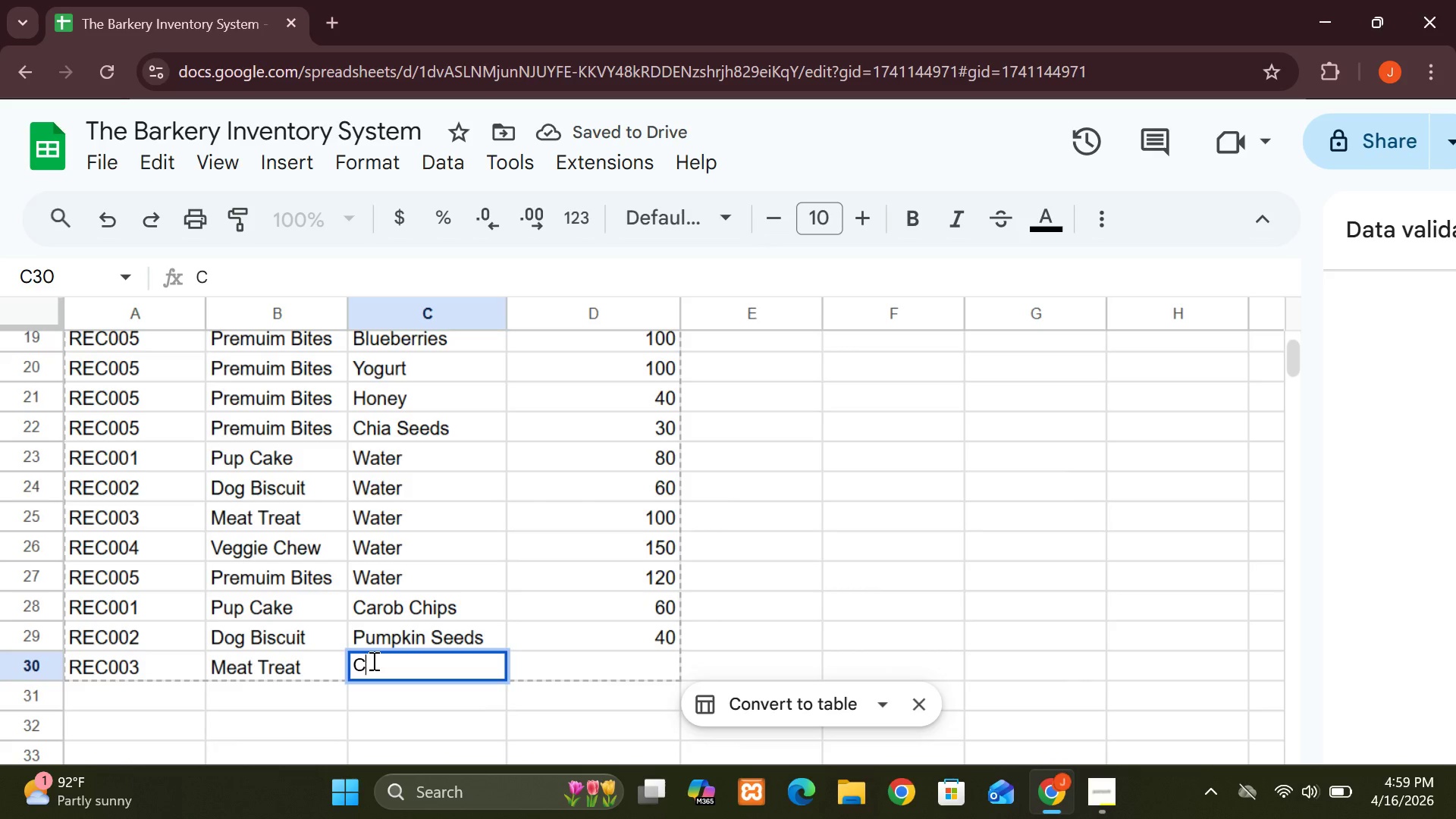 
key(O)
 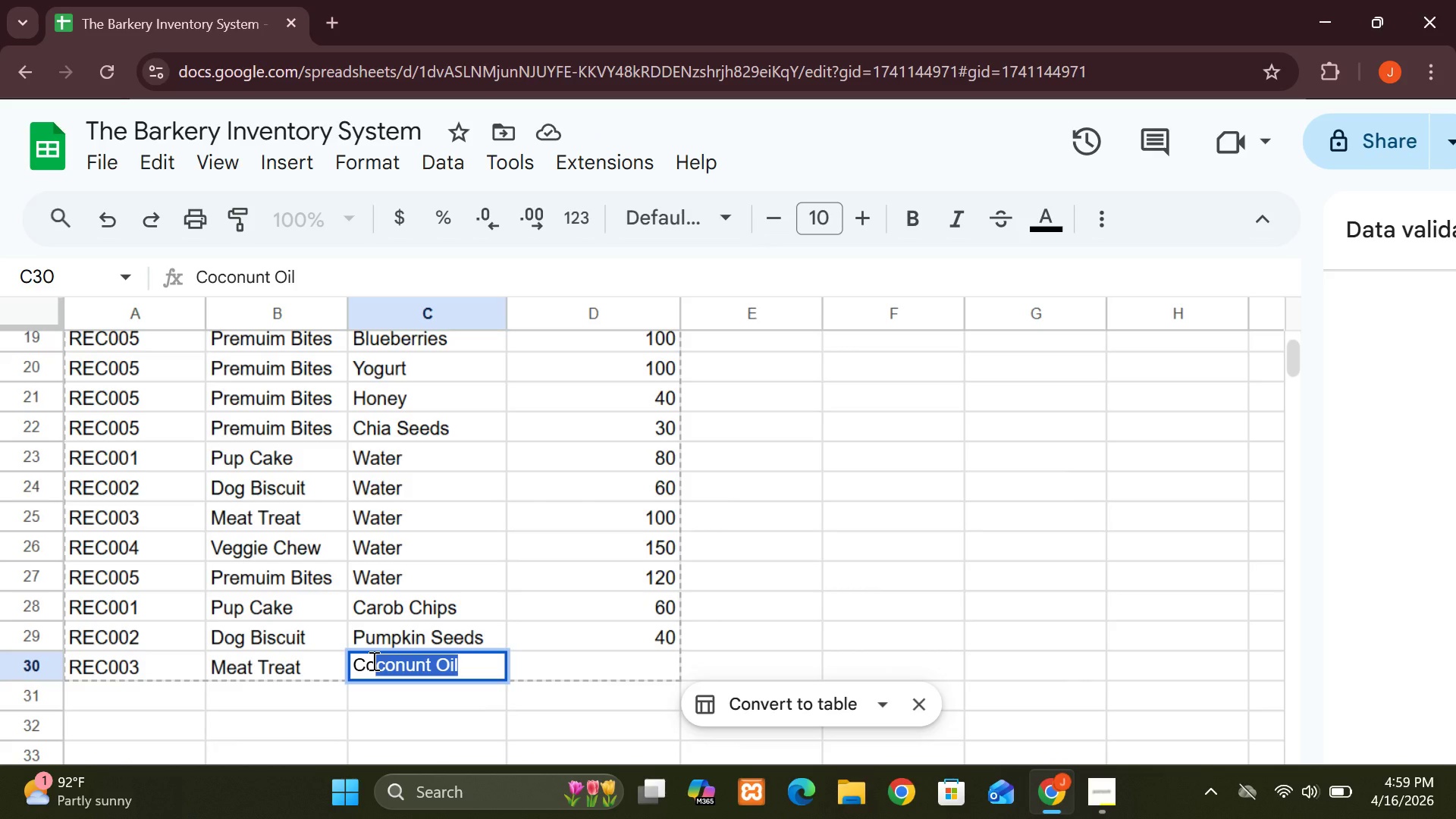 
key(Enter)
 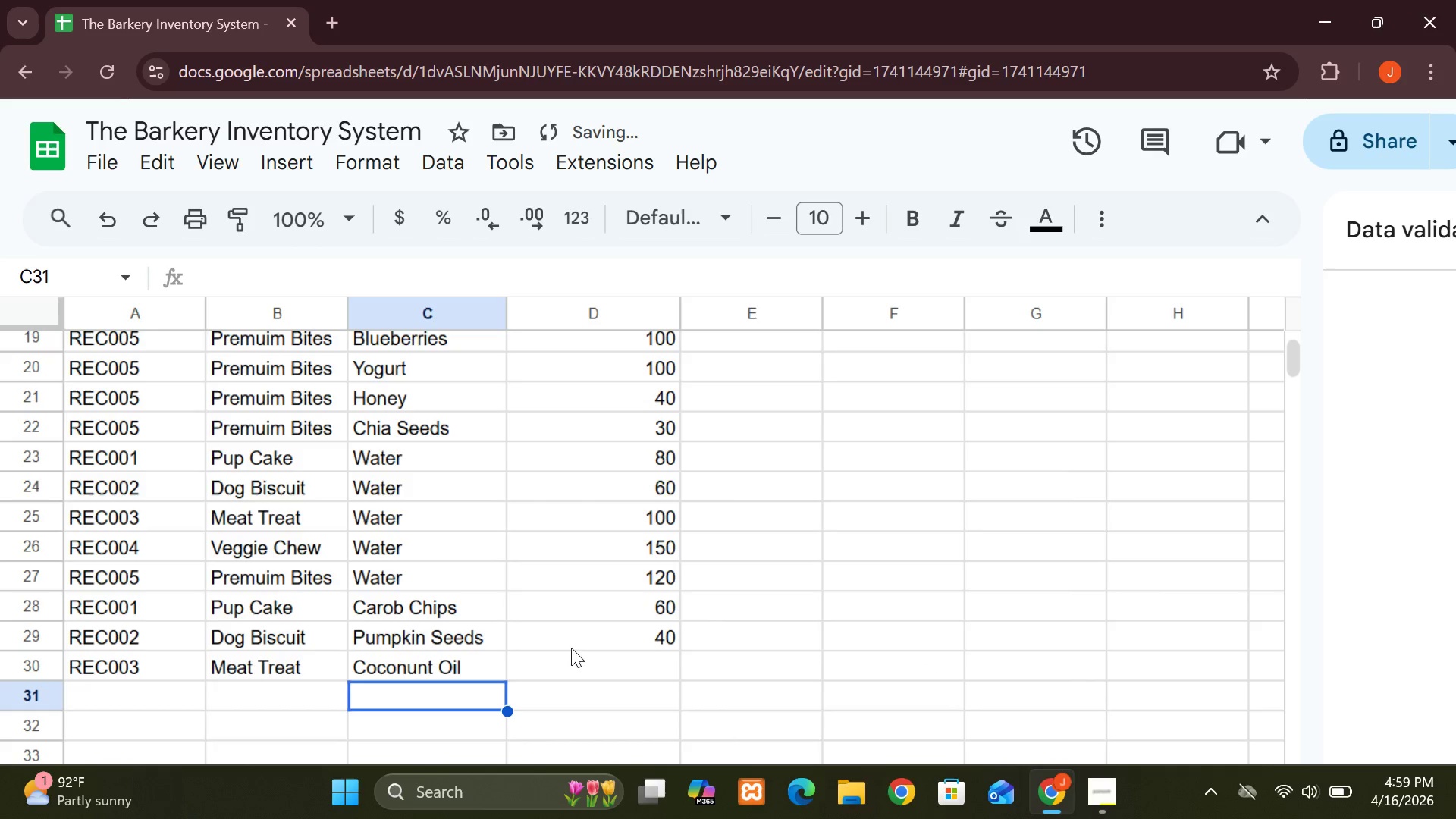 
left_click([586, 657])
 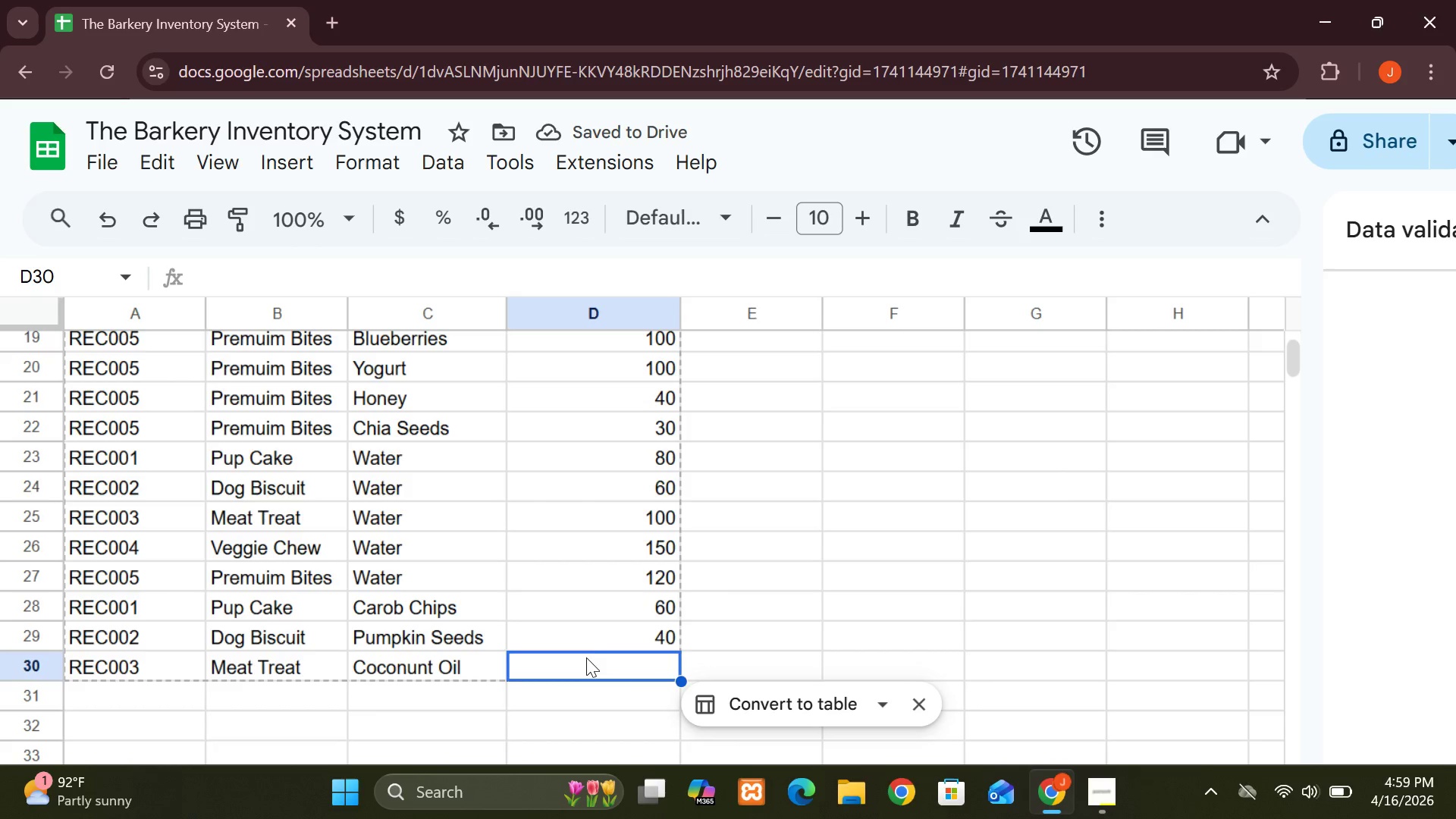 
type(30)
 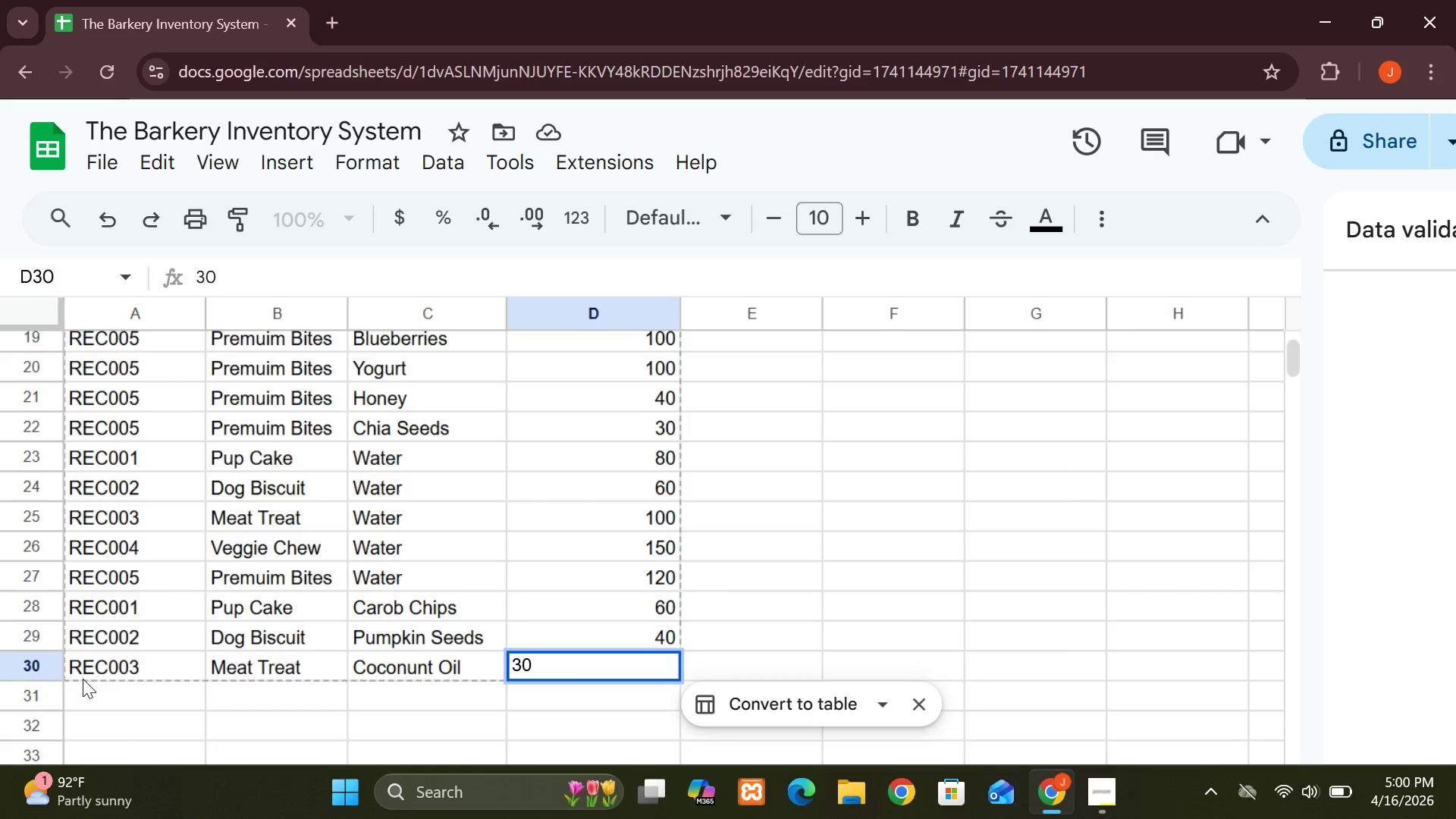 
left_click([86, 692])
 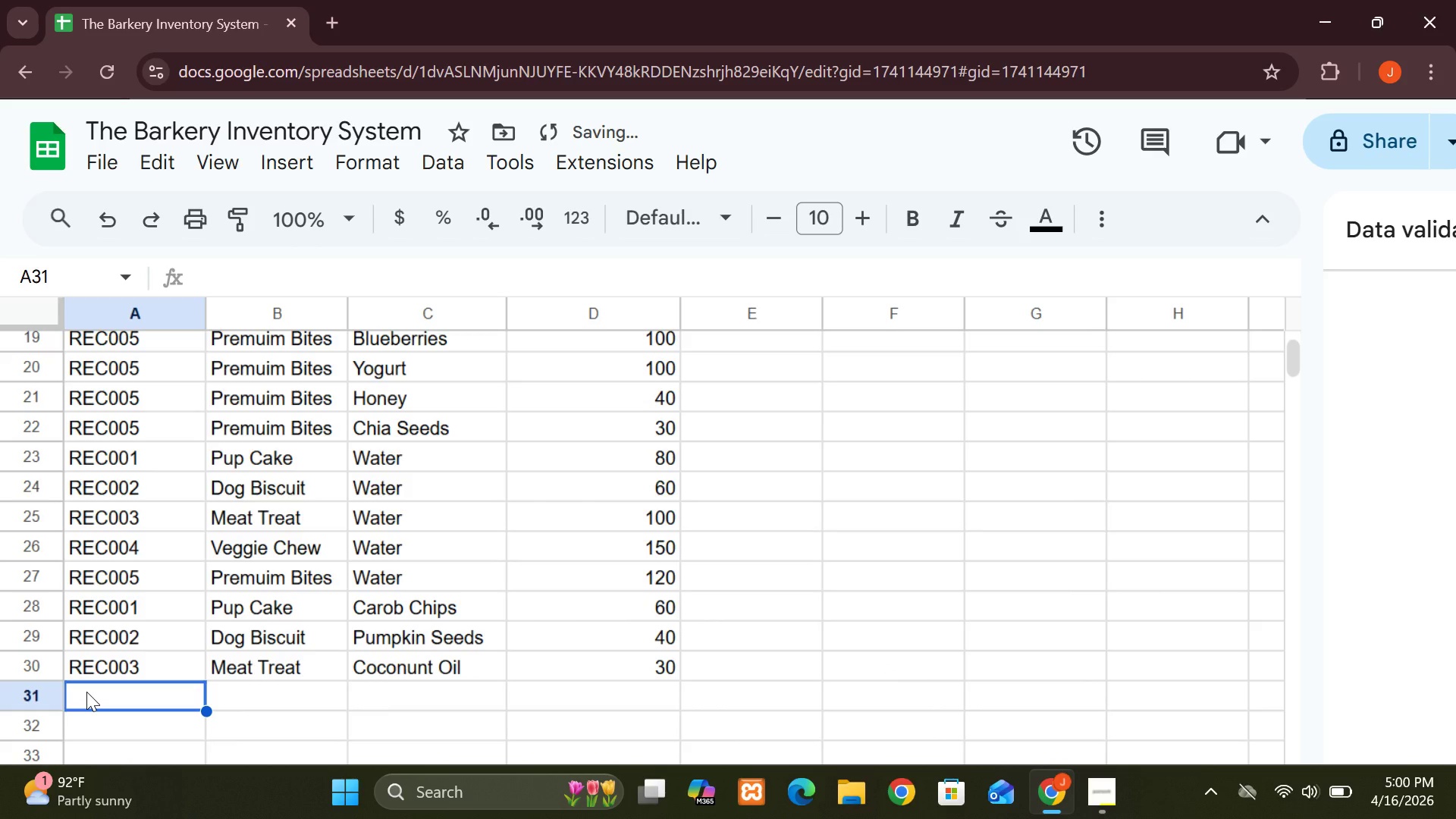 
type(REC004)
 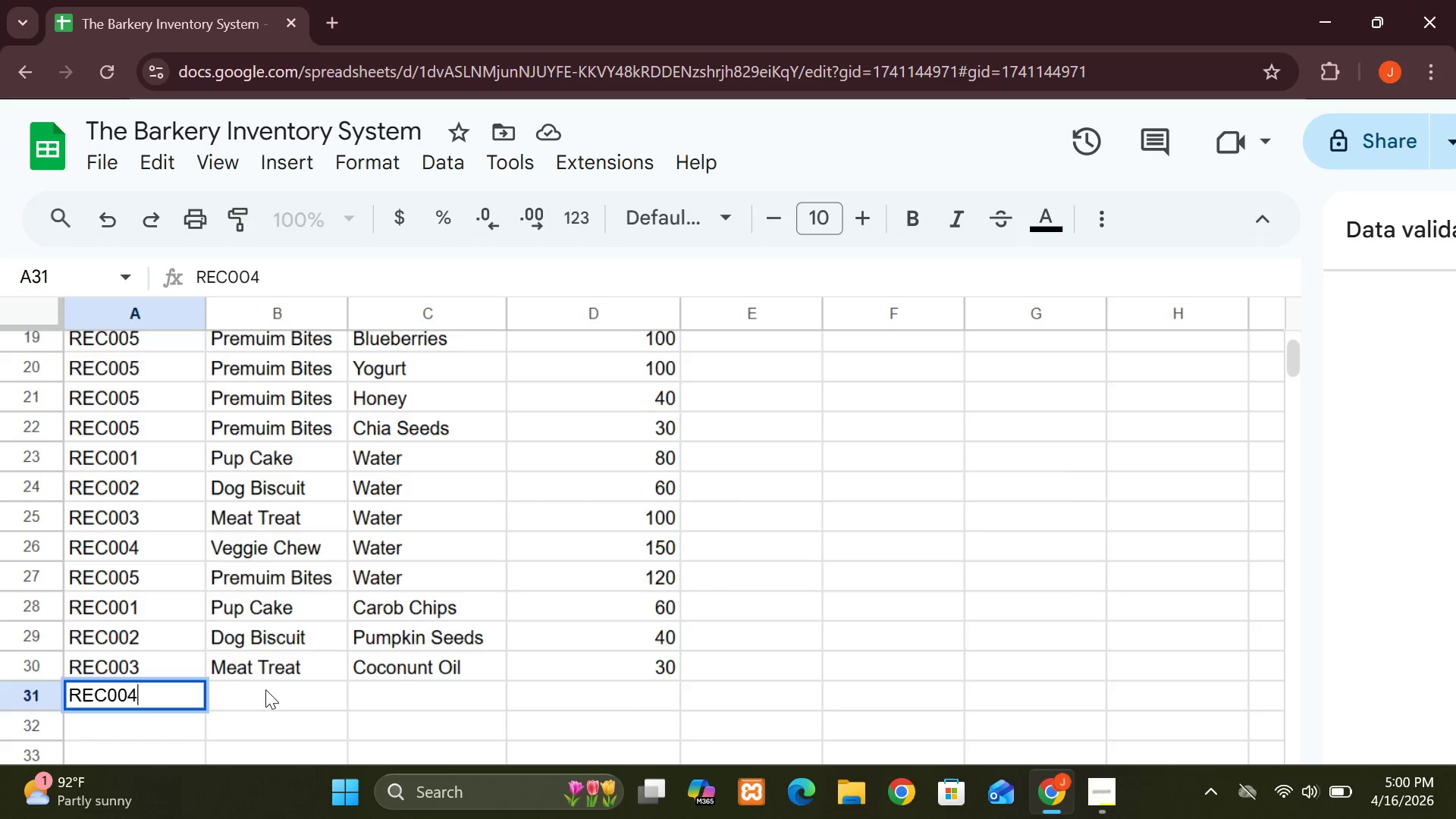 
left_click([264, 686])
 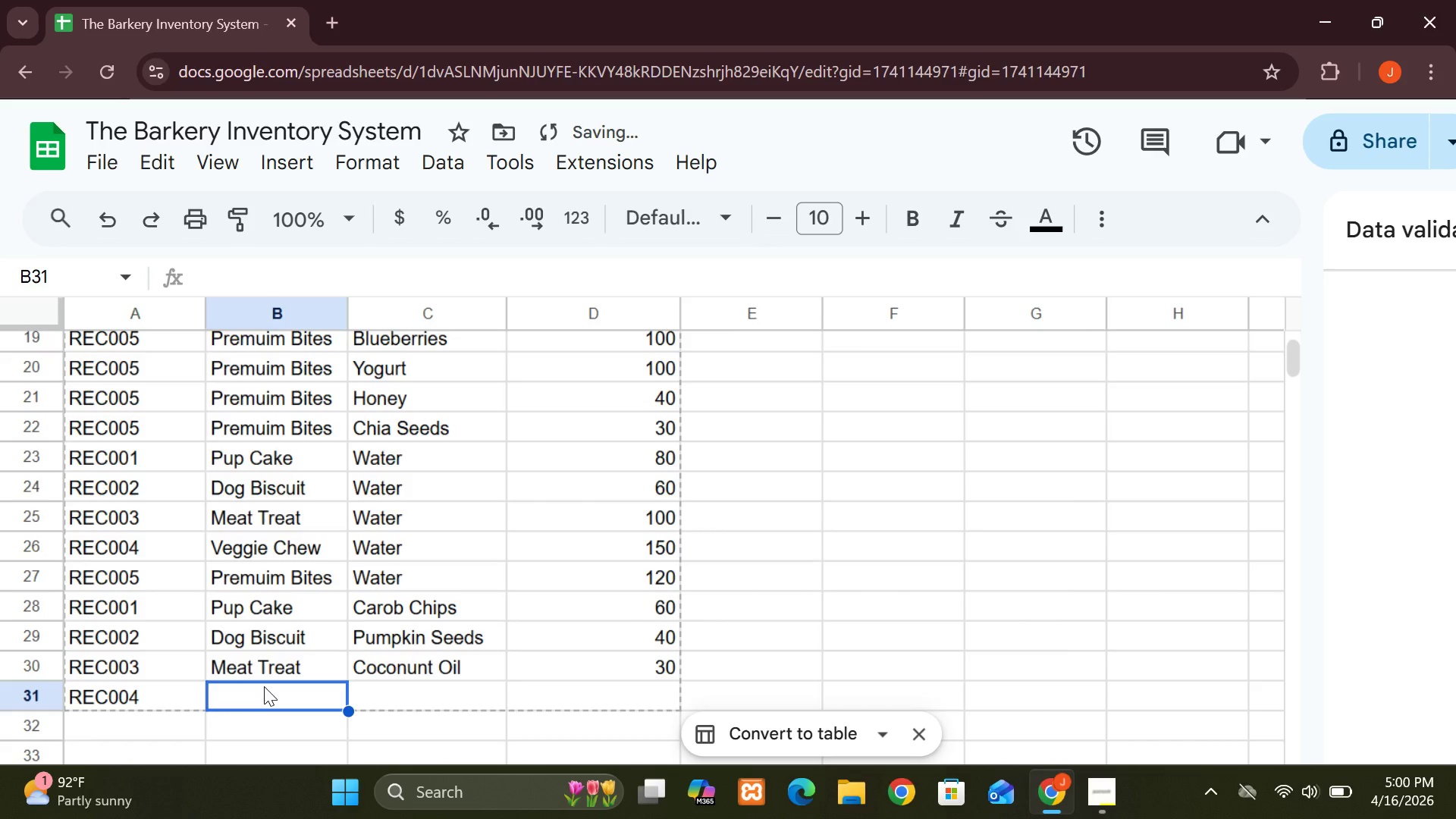 
key(V)
 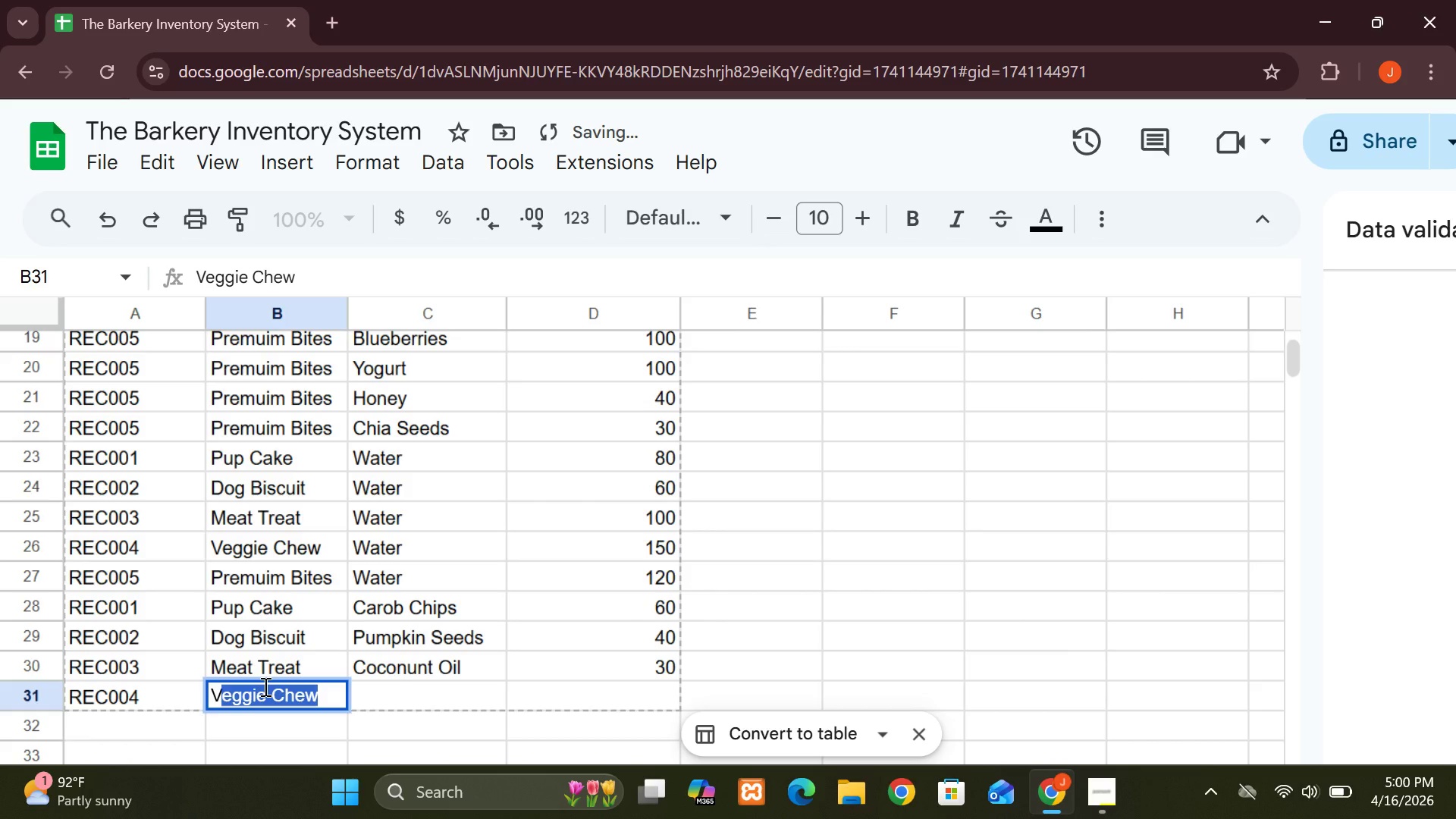 
key(Enter)
 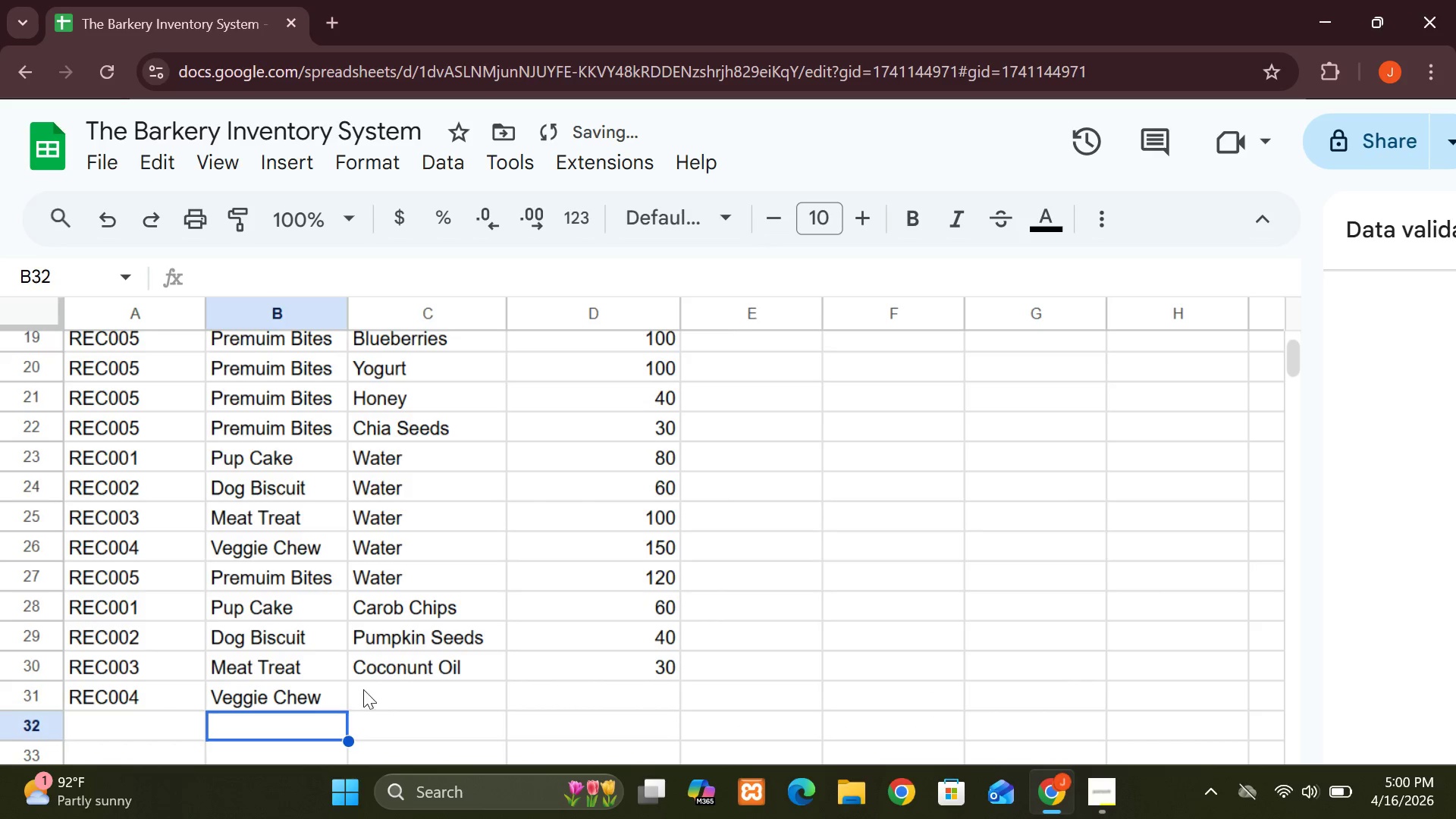 
left_click([388, 689])
 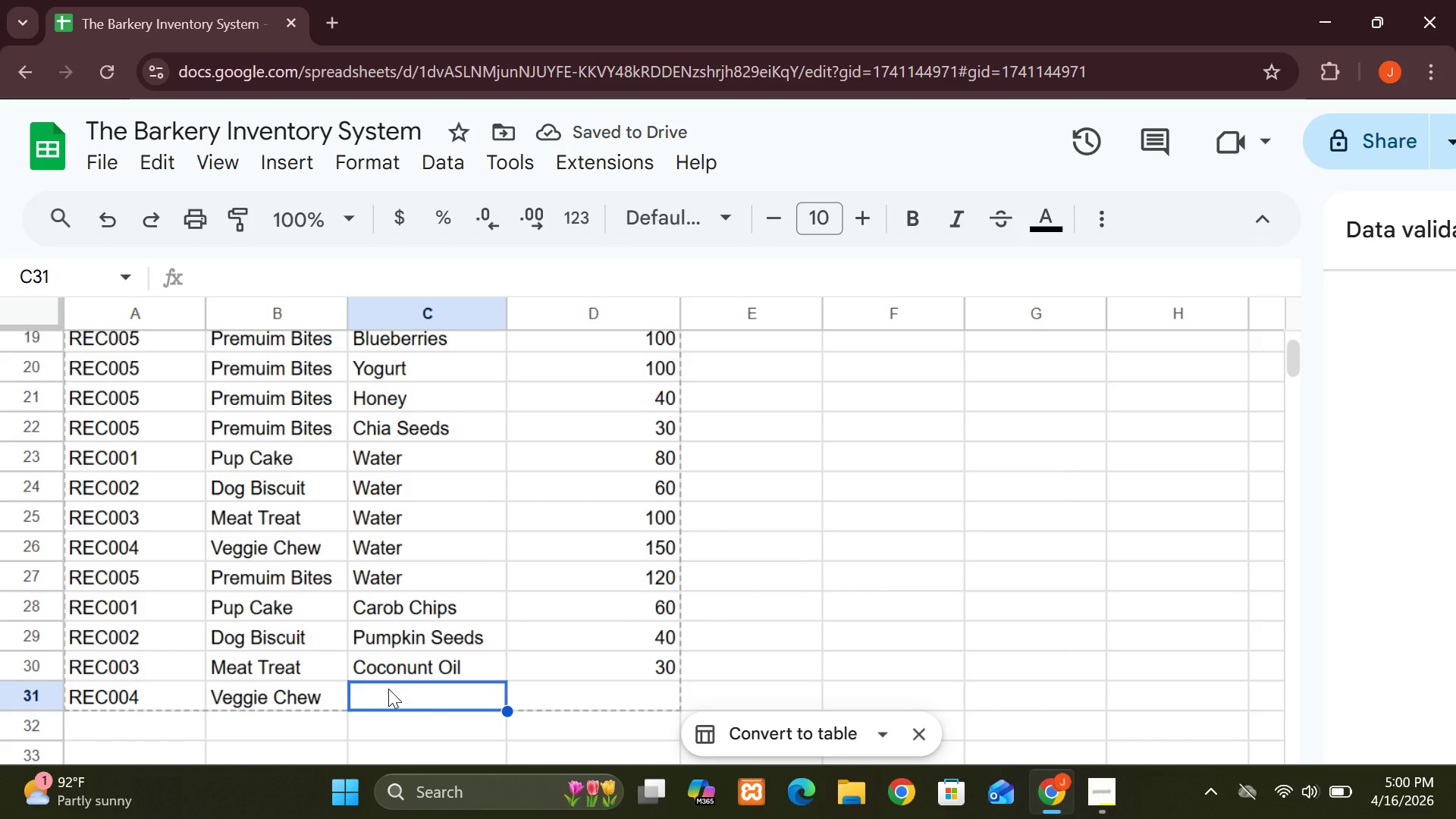 
type(Tume)
 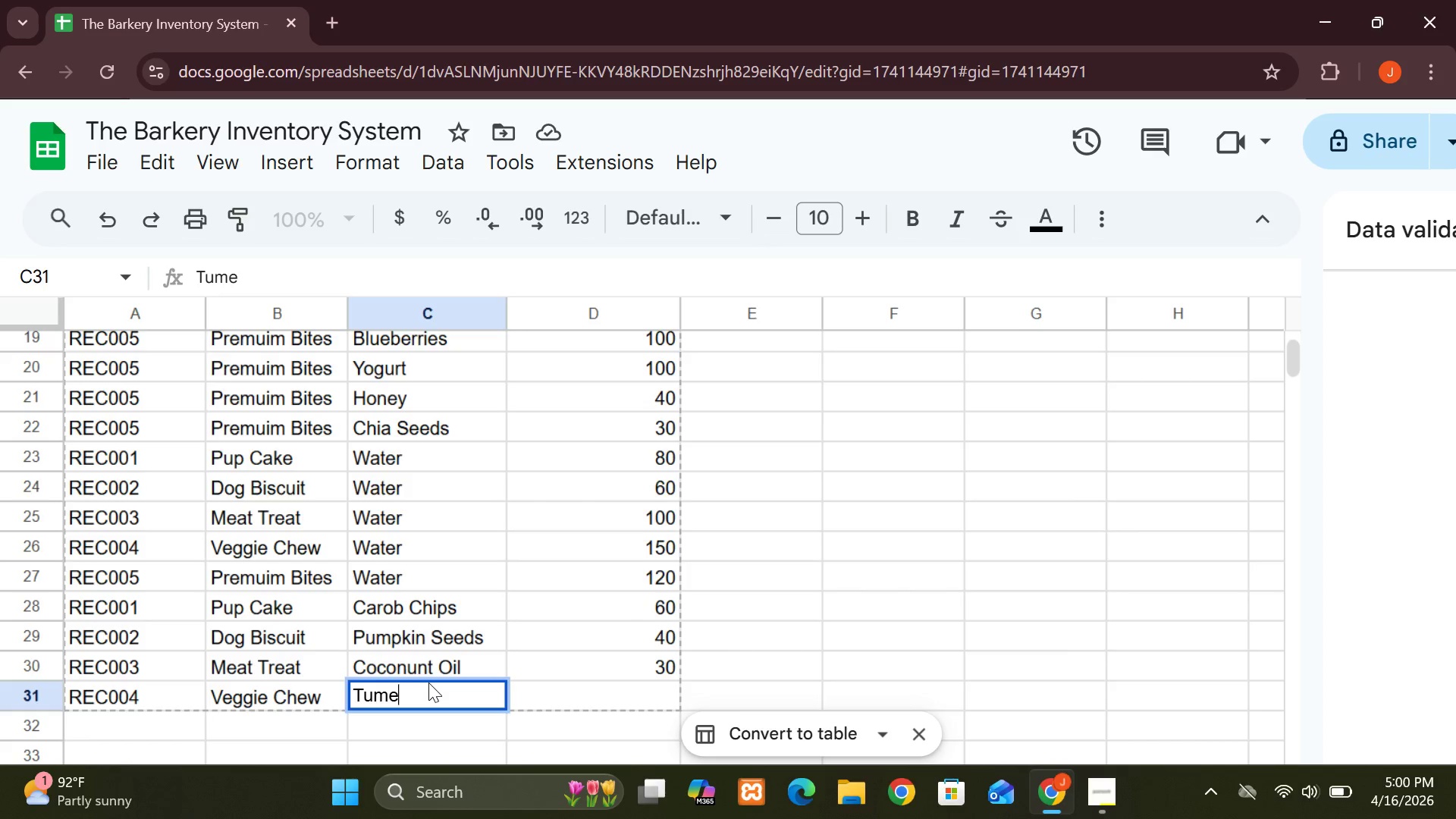 
type(ric)
 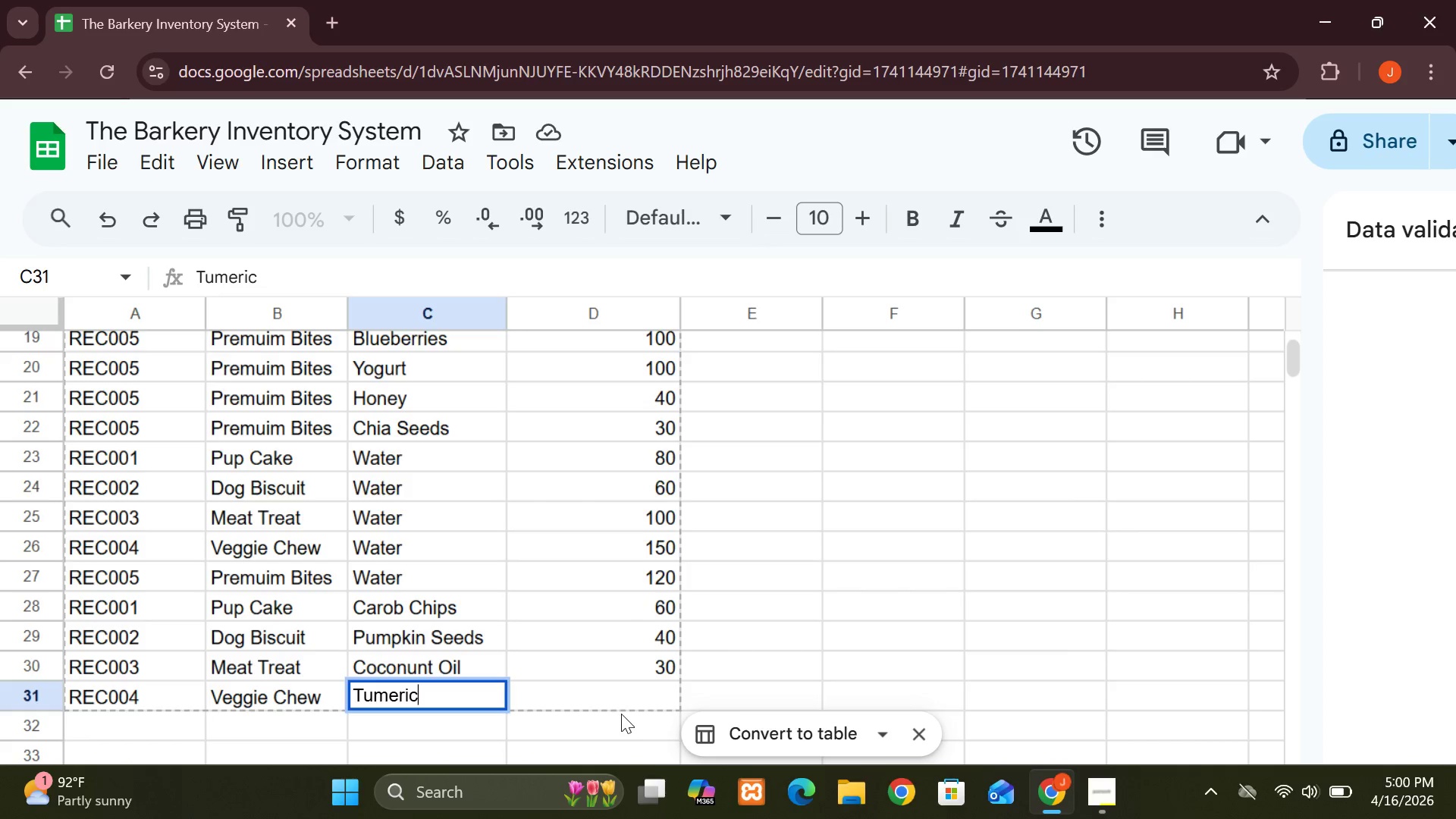 
left_click([617, 688])
 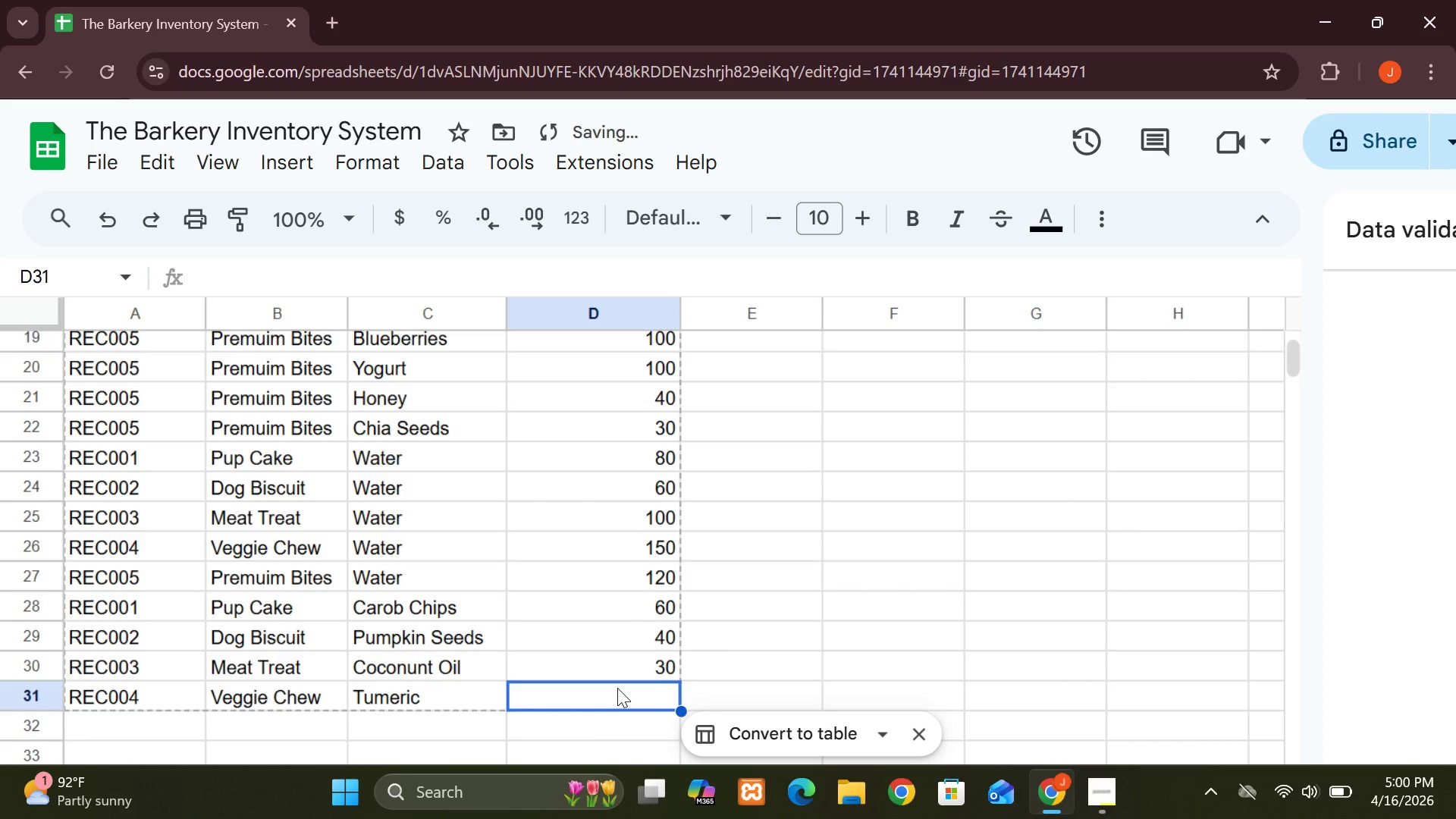 
key(5)
 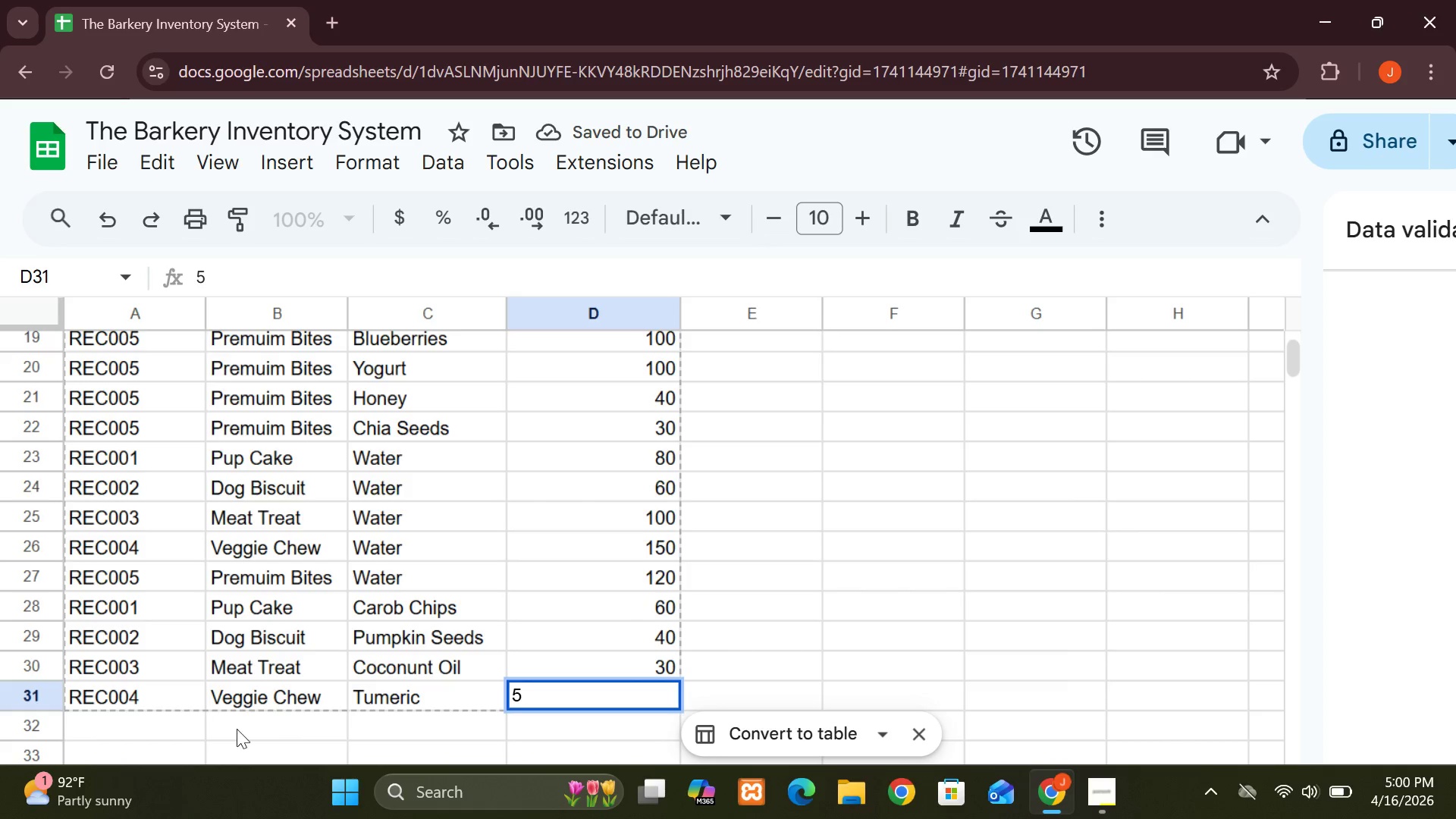 
left_click([164, 726])
 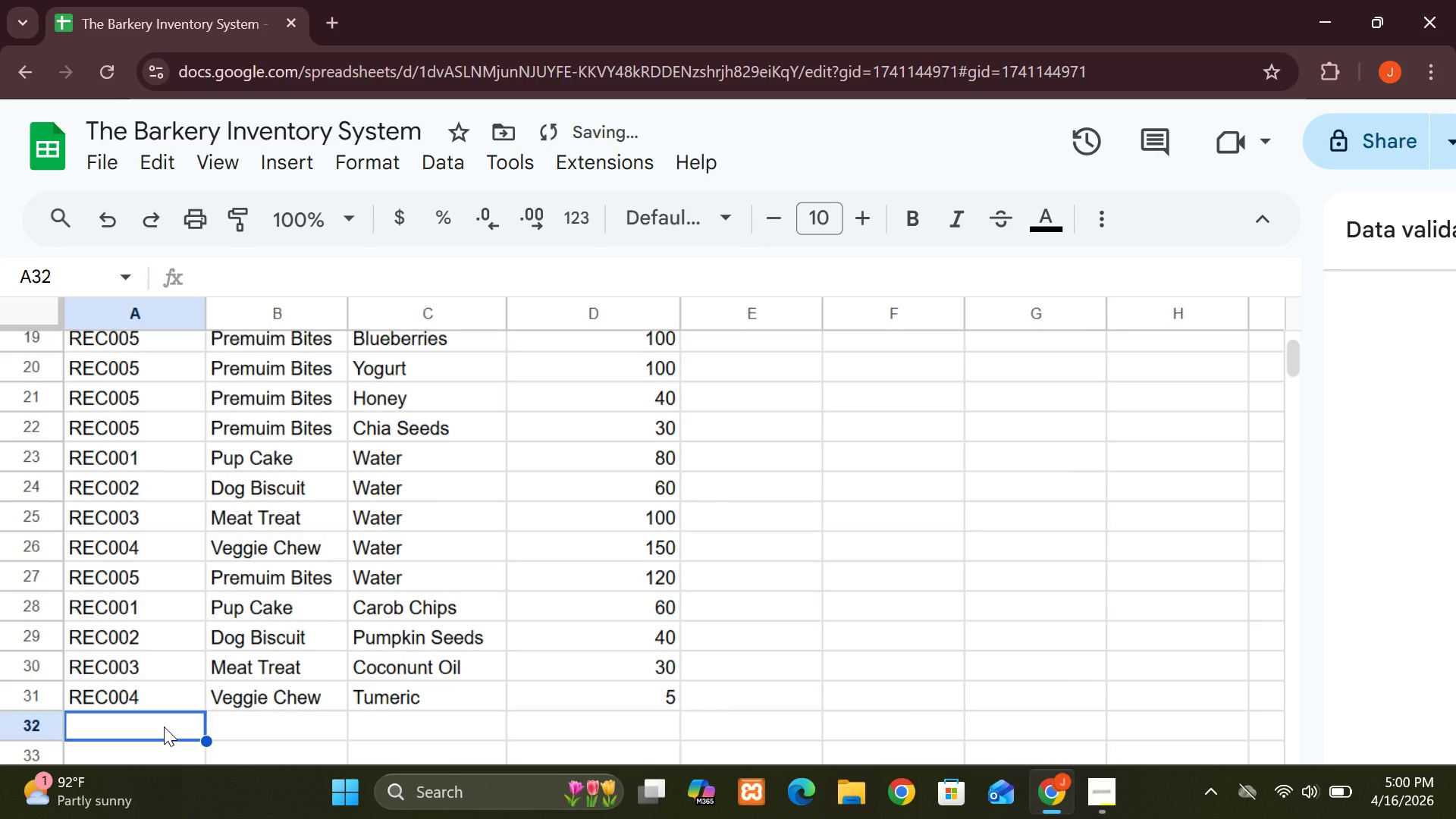 
type(REC005)
 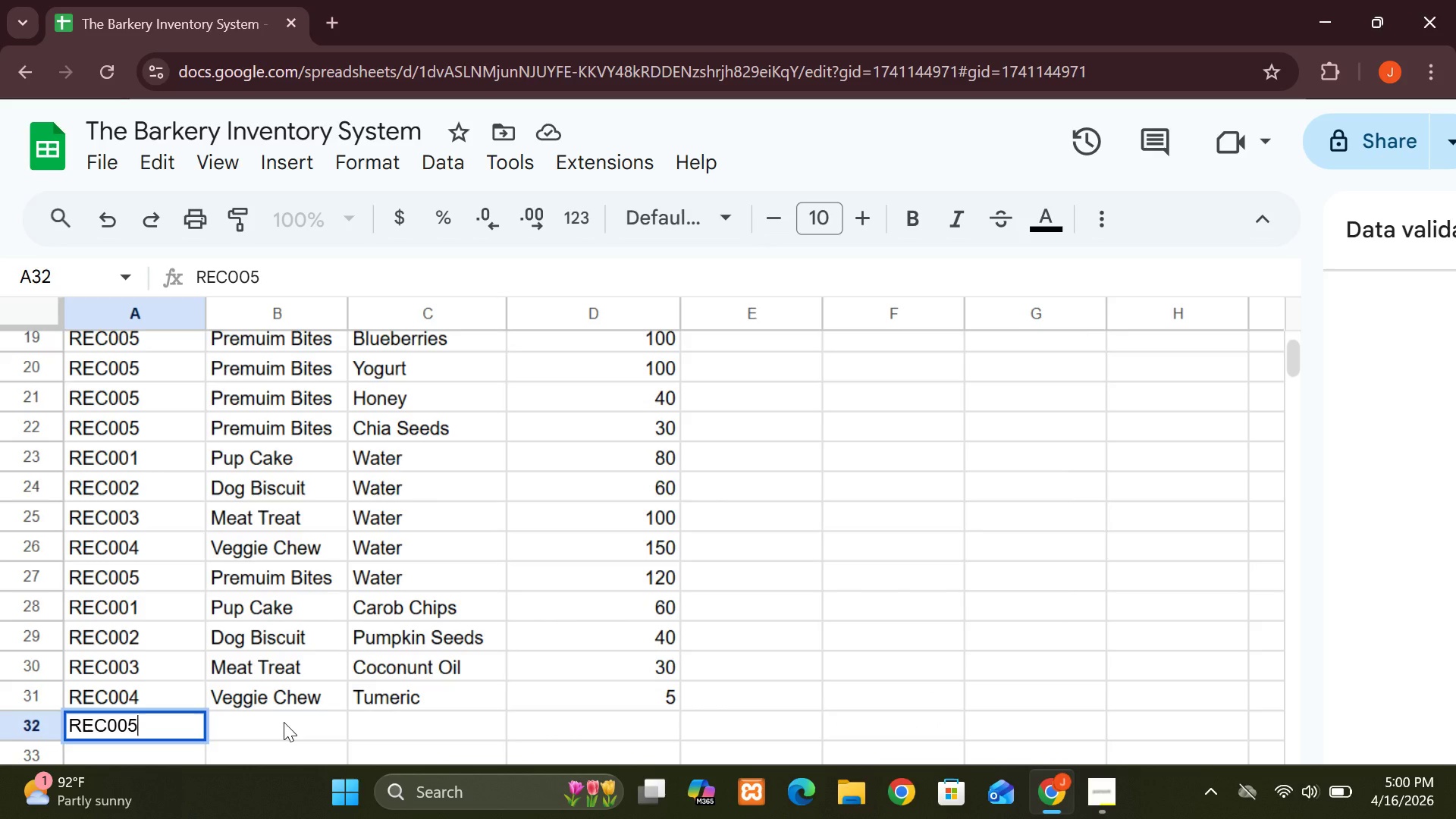 
left_click([284, 722])
 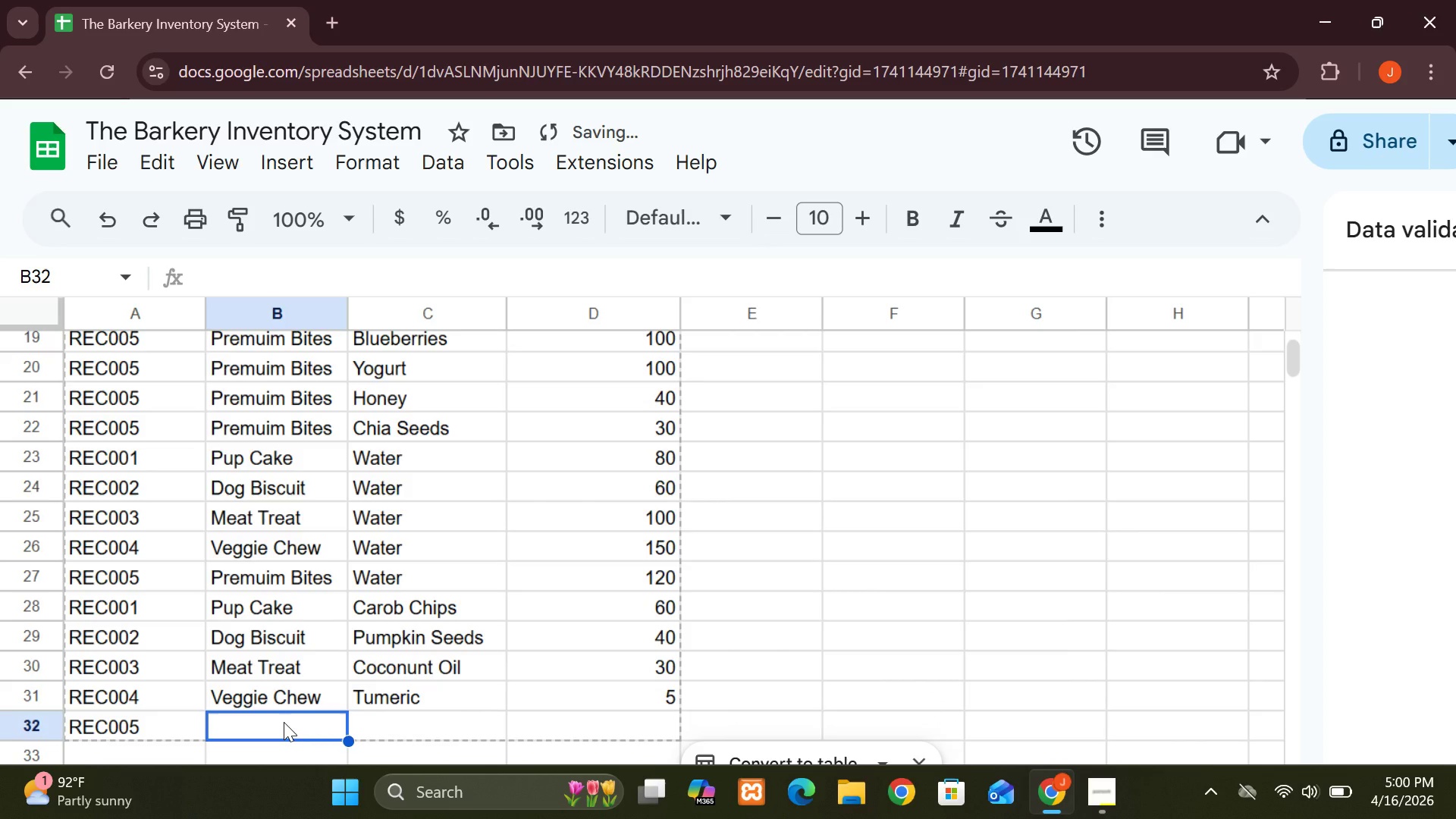 
key(P)
 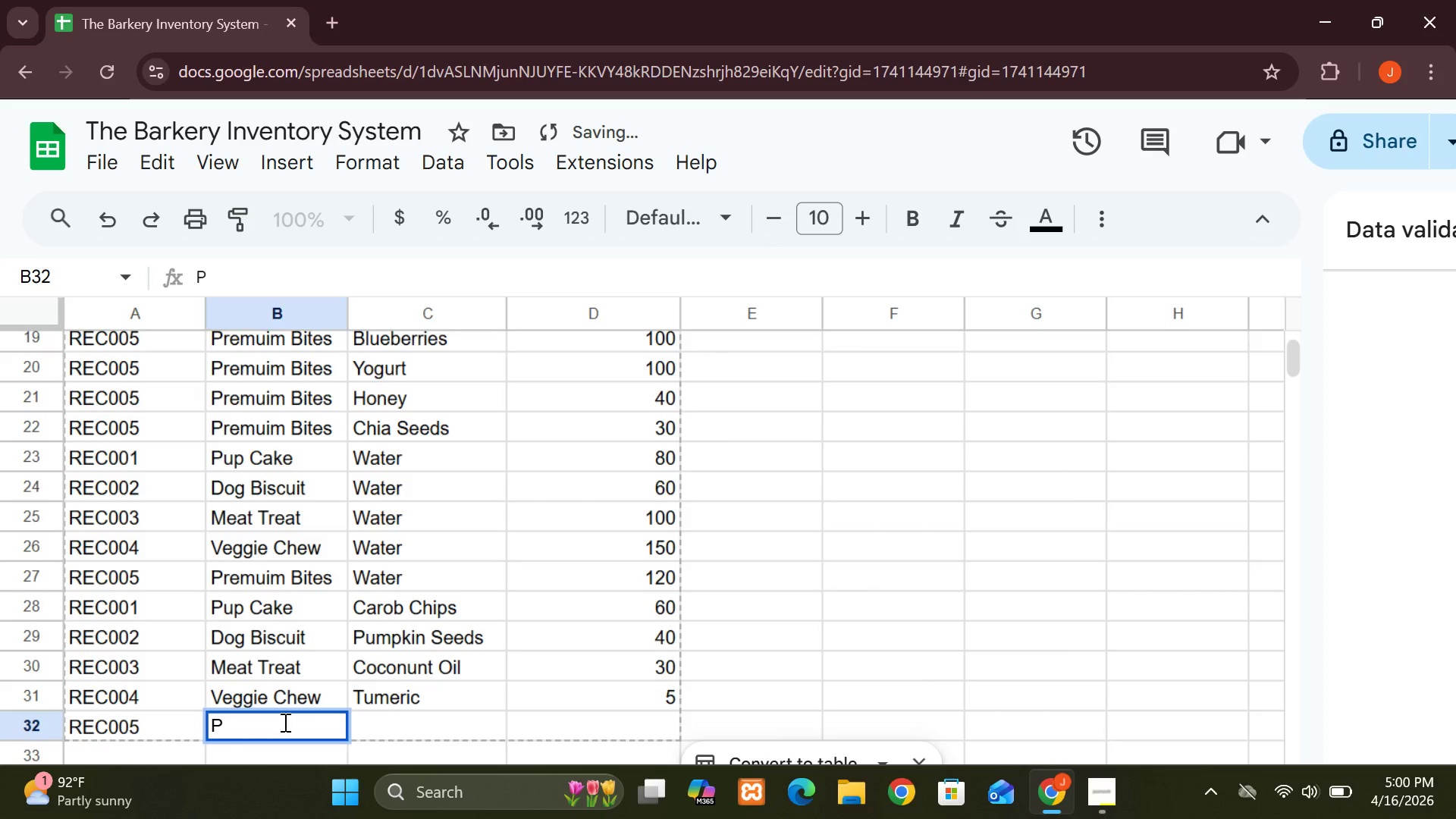 
key(CapsLock)
 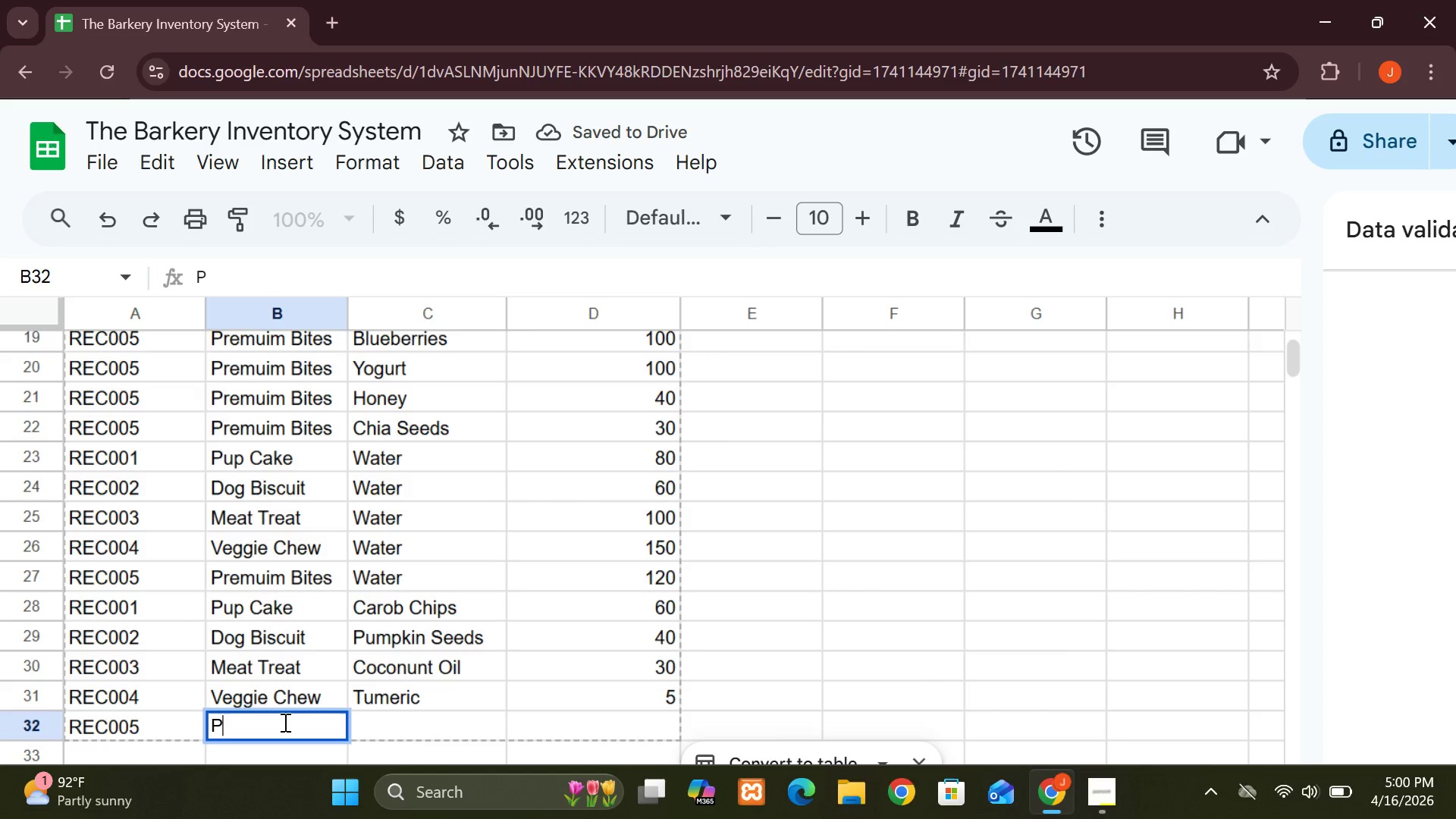 
key(R)
 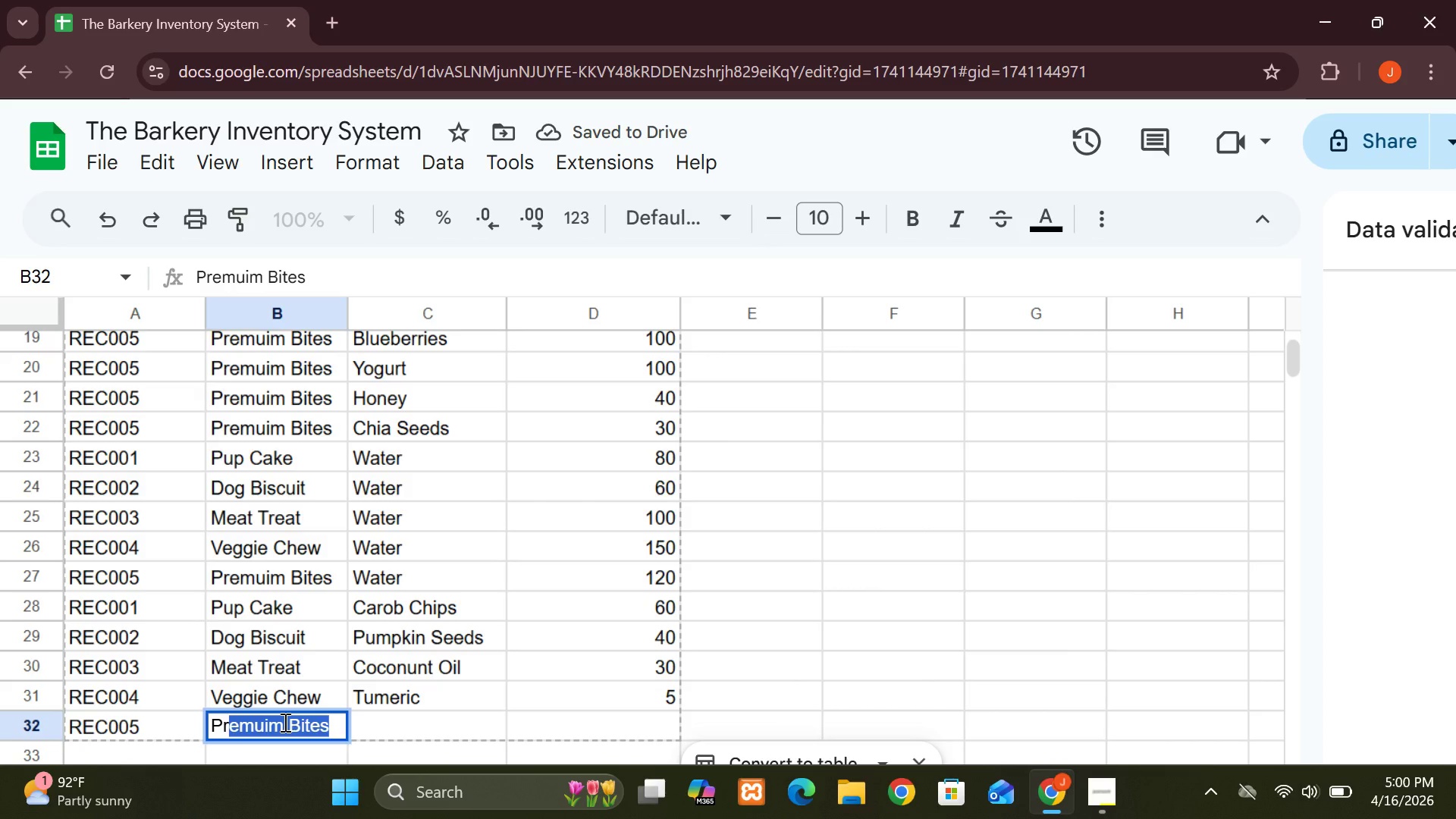 
key(Enter)
 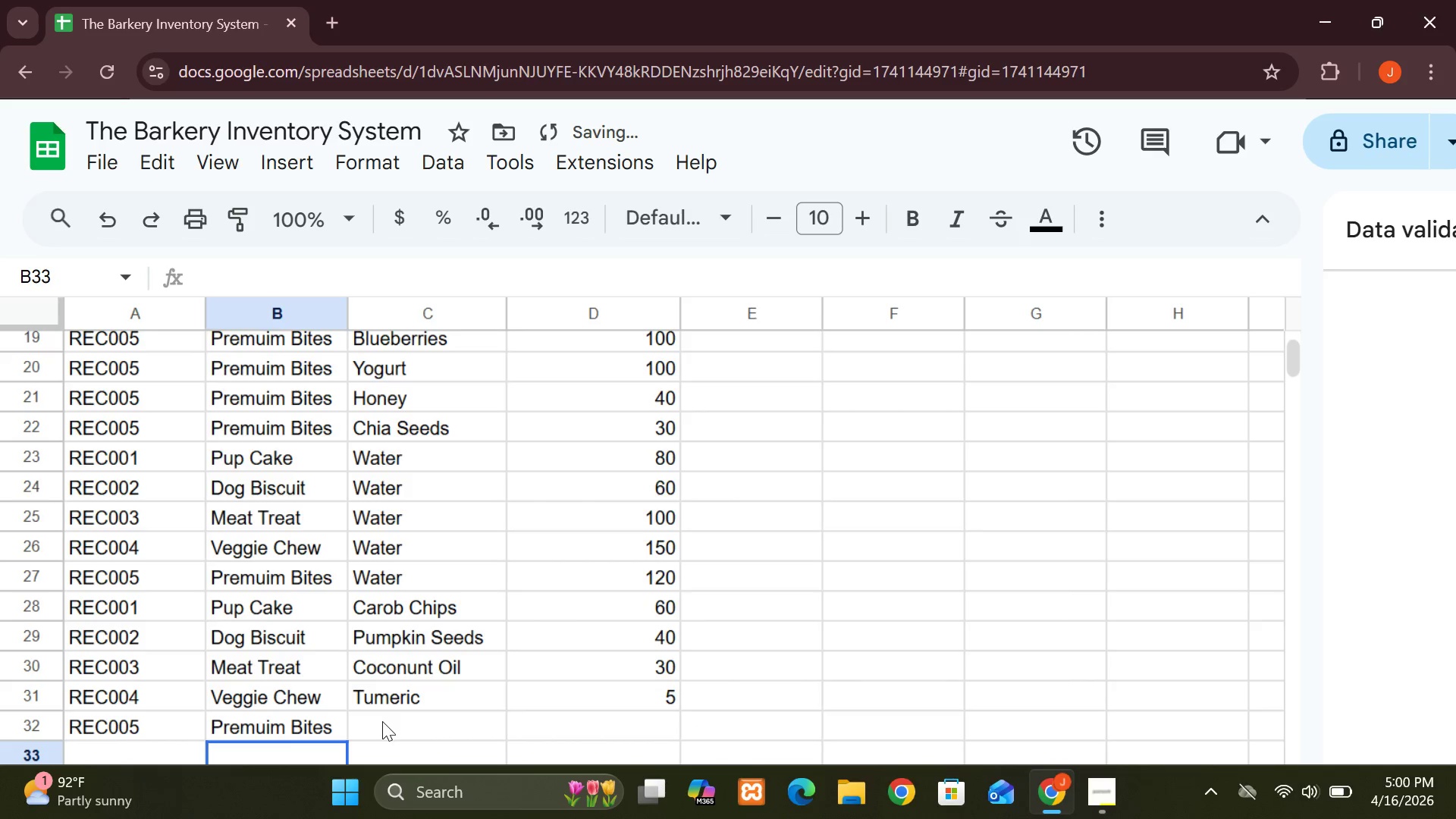 
left_click([383, 723])
 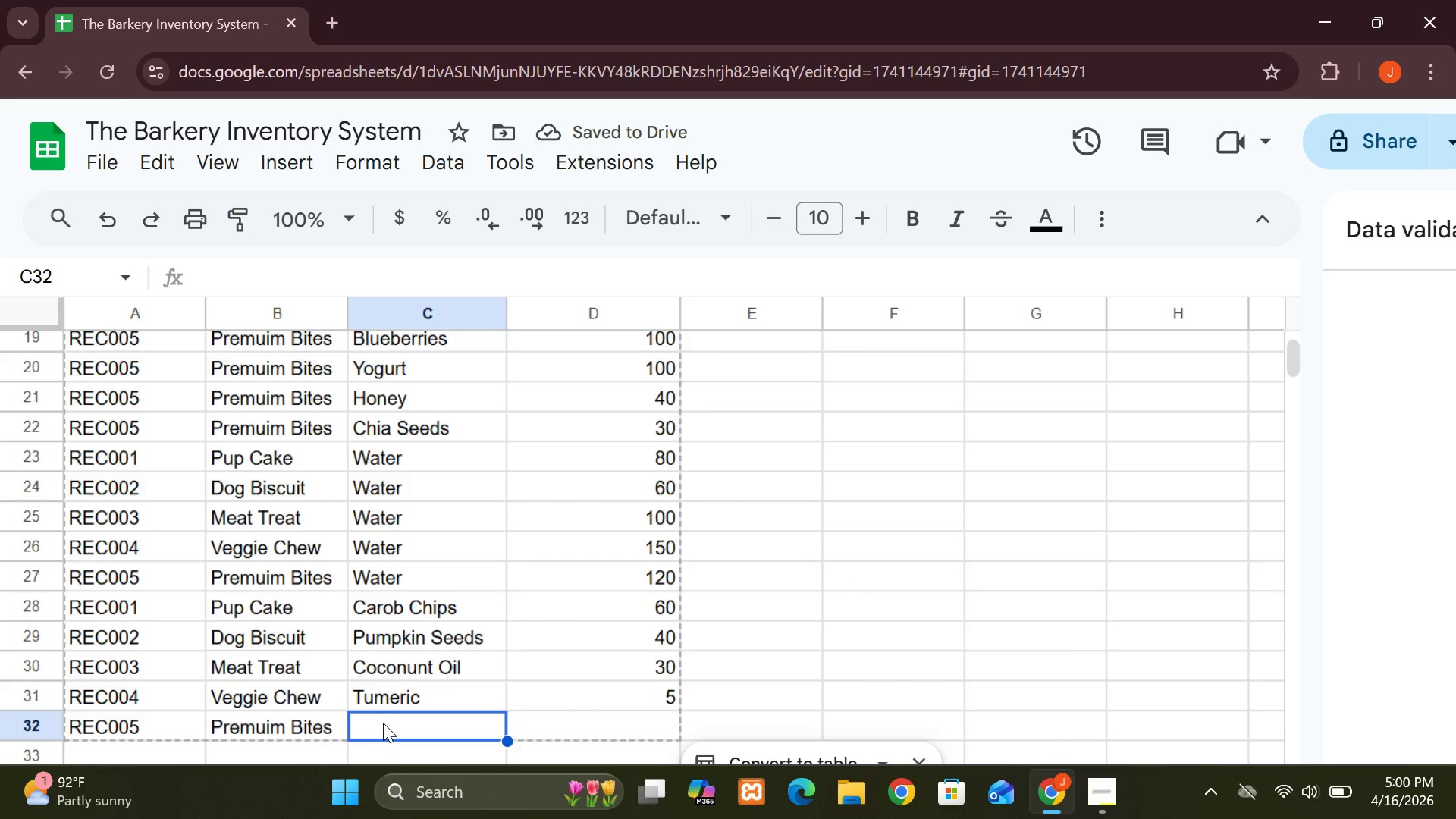 
type(Ban)
 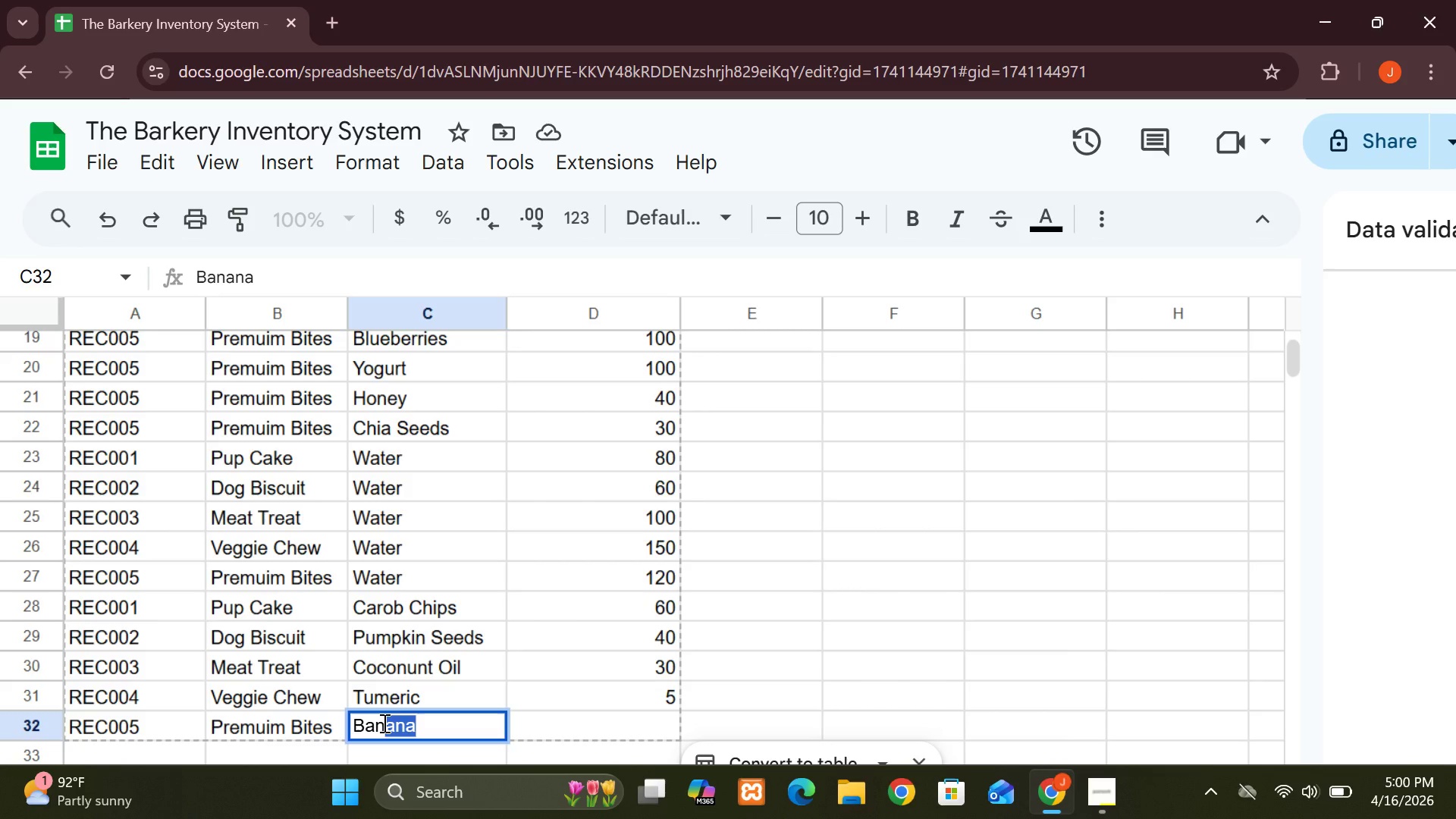 
key(Enter)
 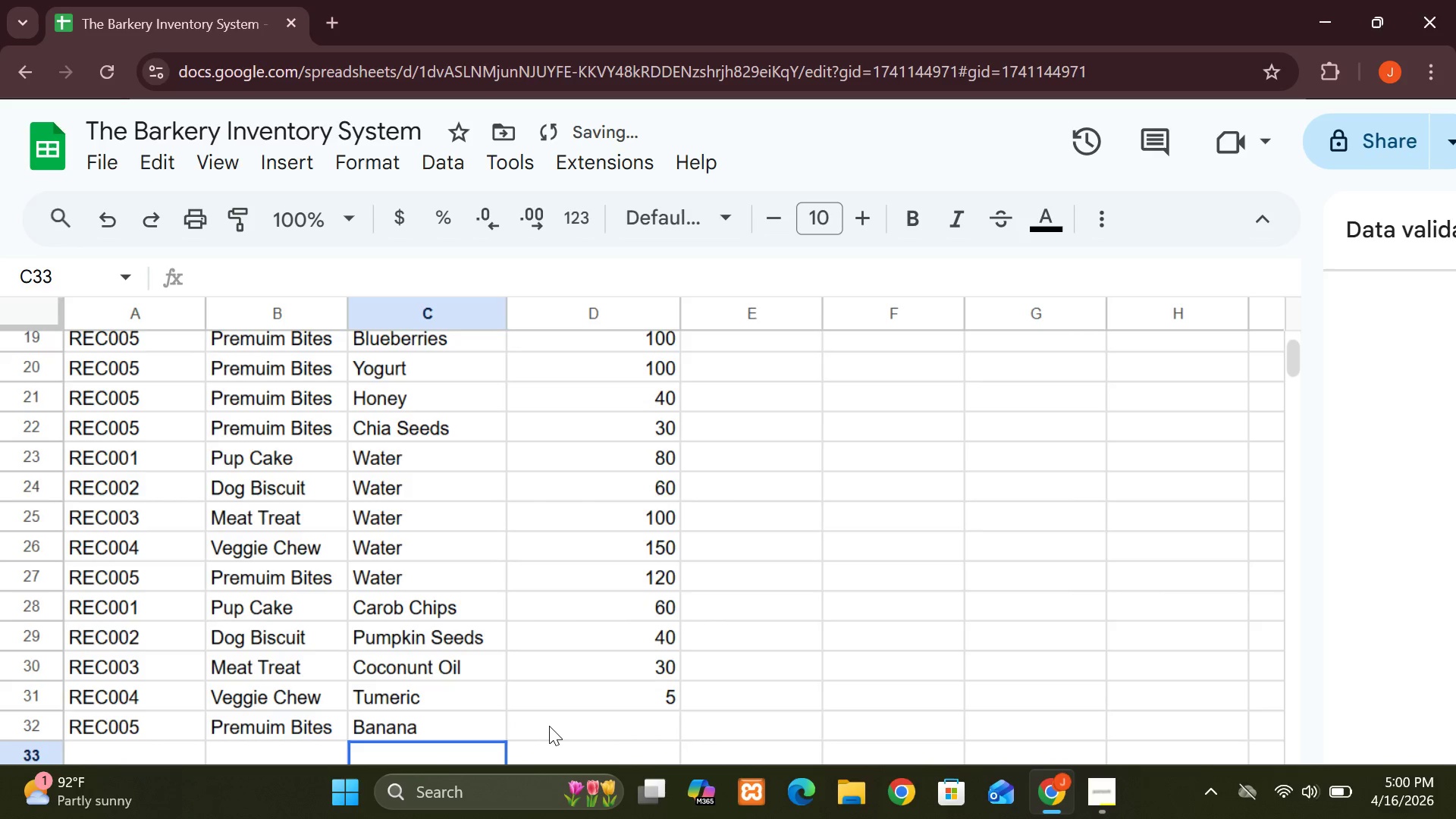 
left_click([550, 726])
 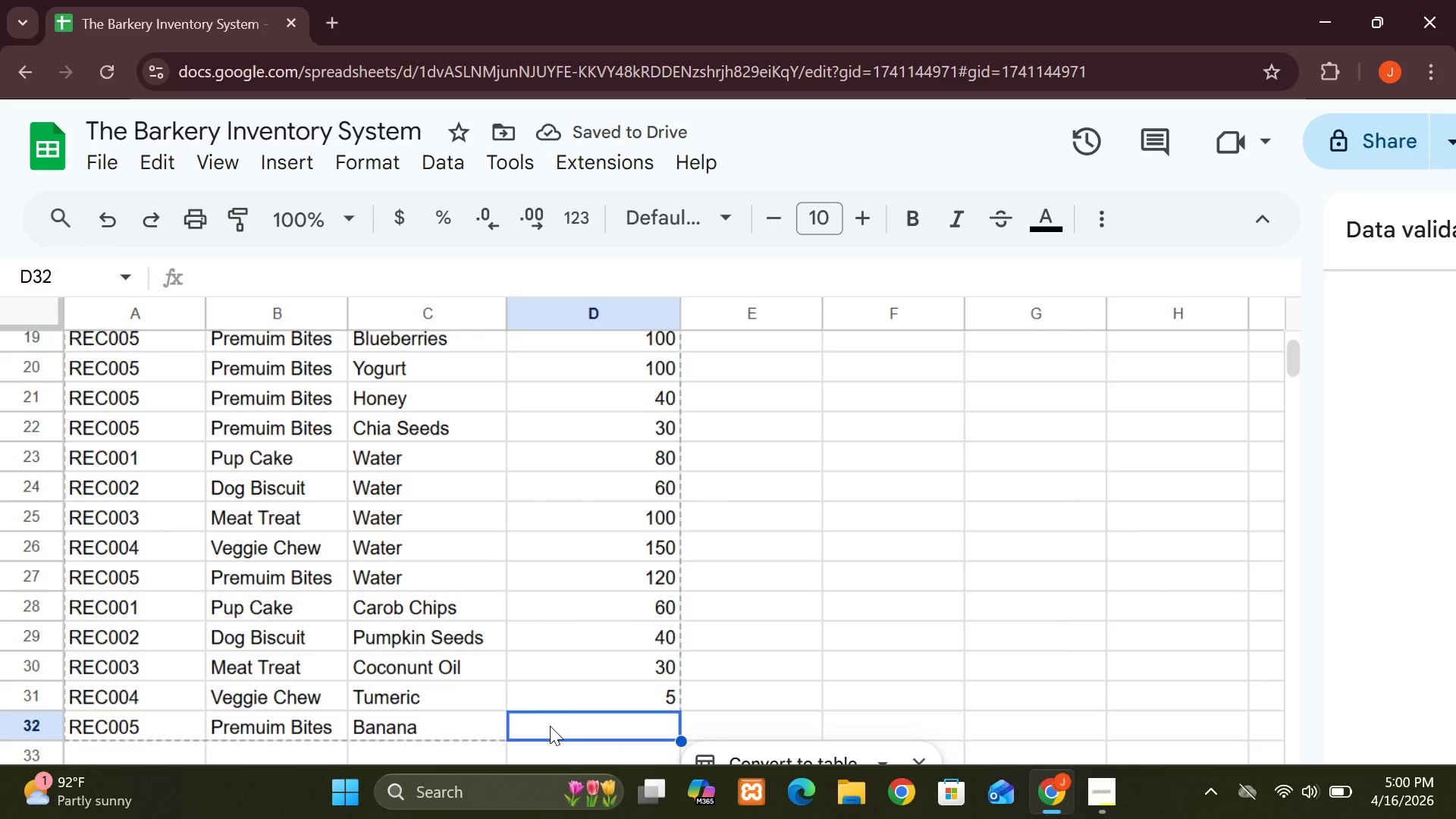 
type(90)
 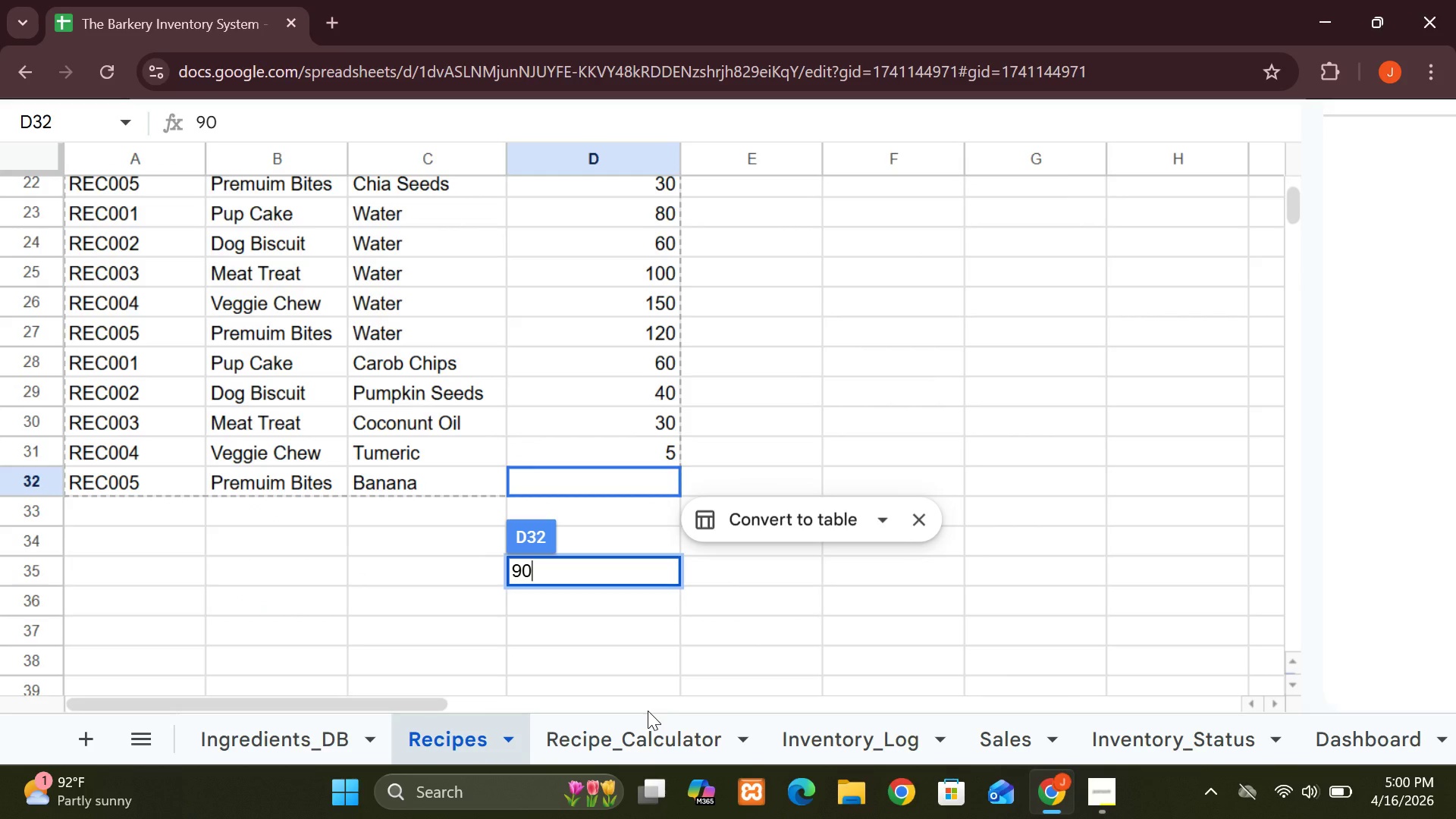 
wait(9.55)
 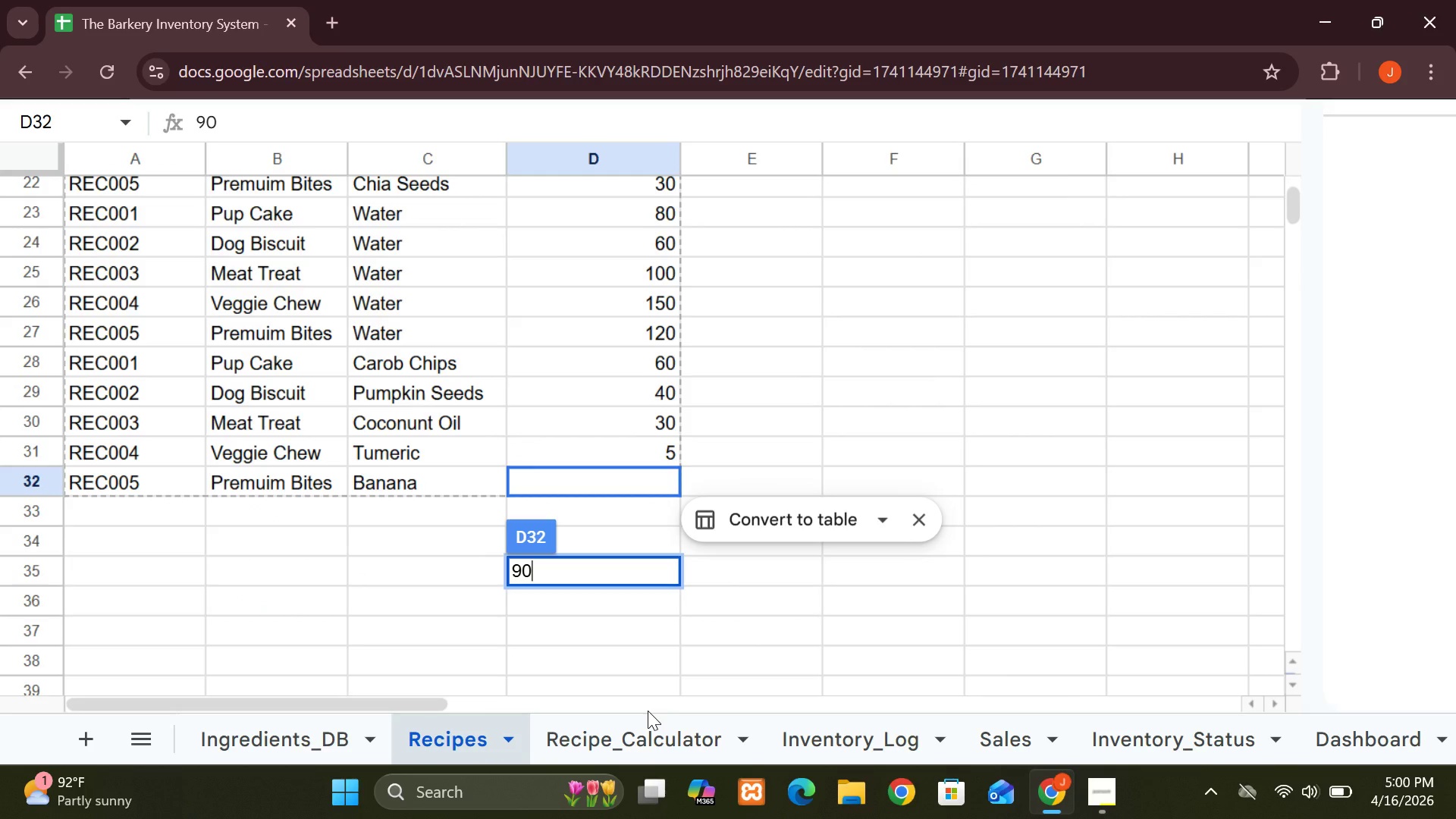 
left_click([601, 492])
 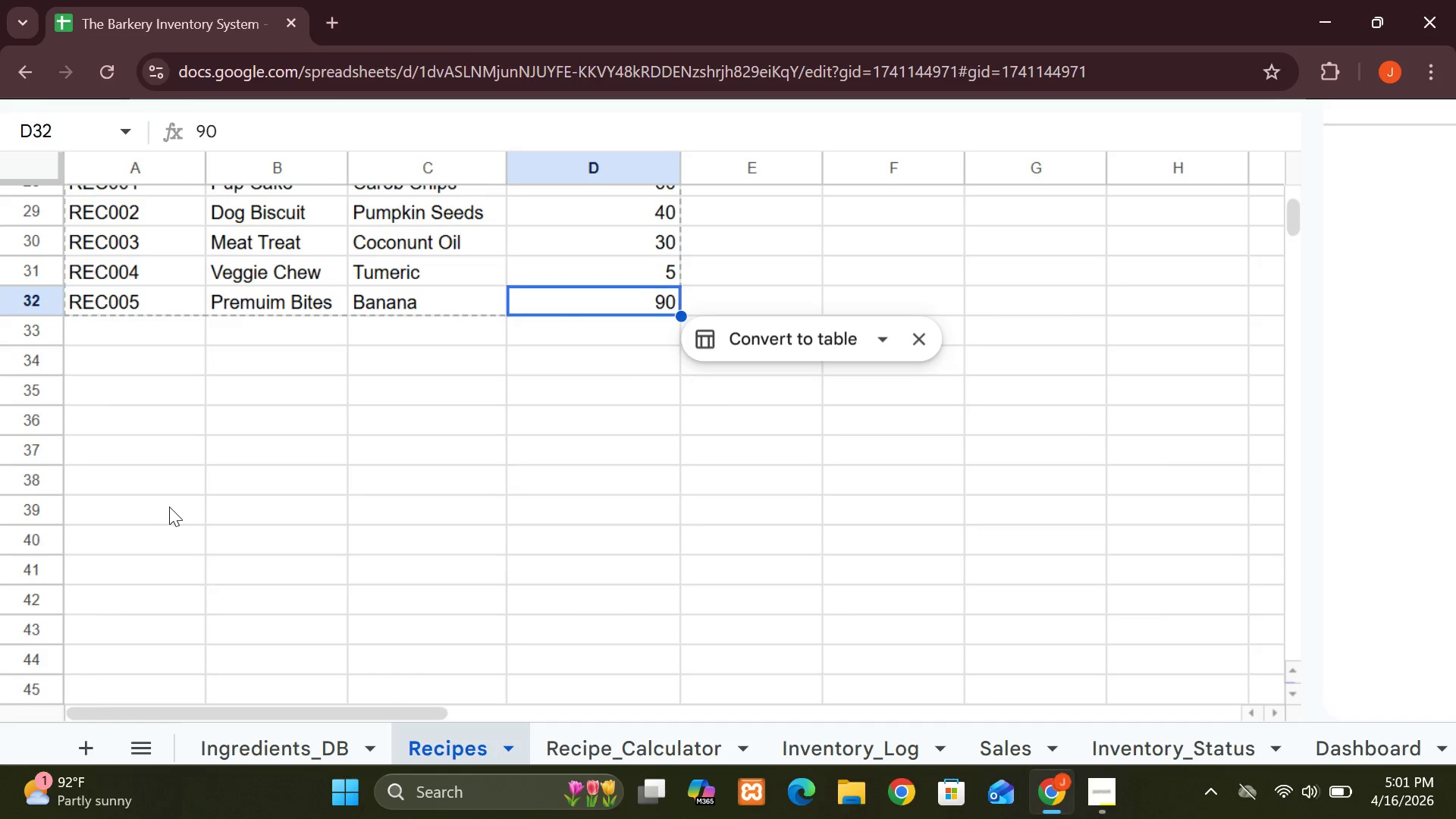 
wait(16.61)
 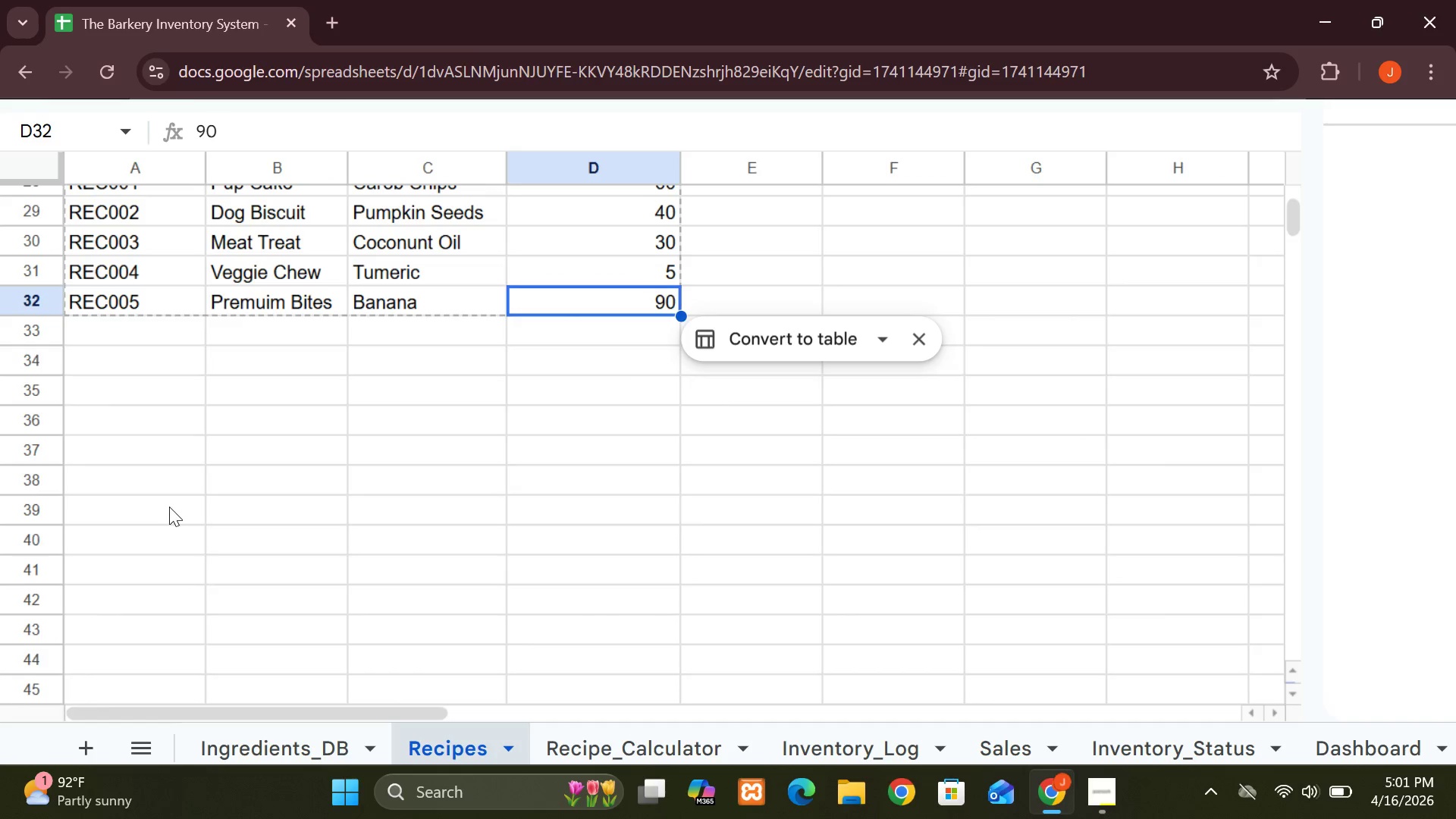 
left_click([828, 744])
 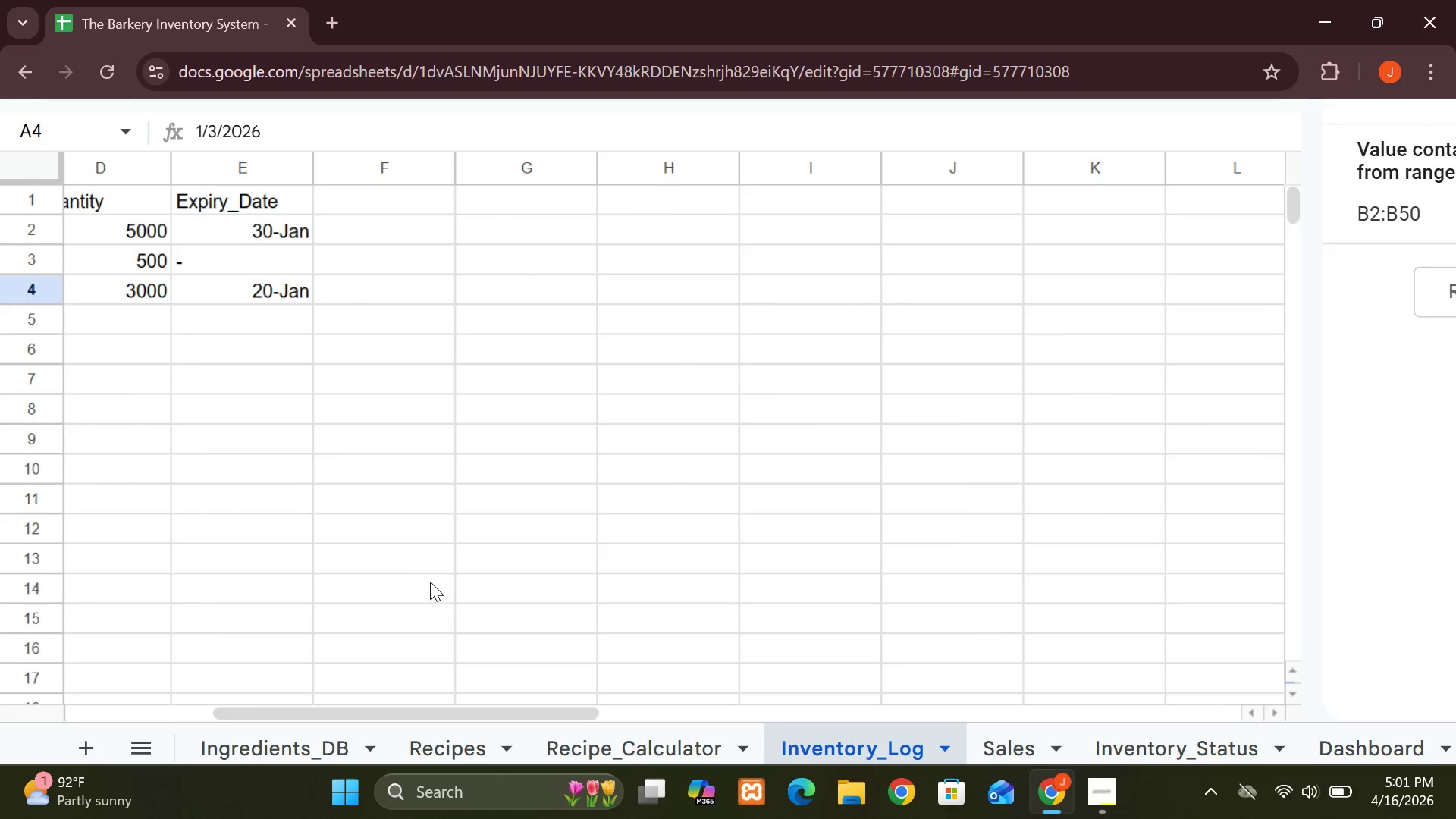 
mouse_move([287, 543])
 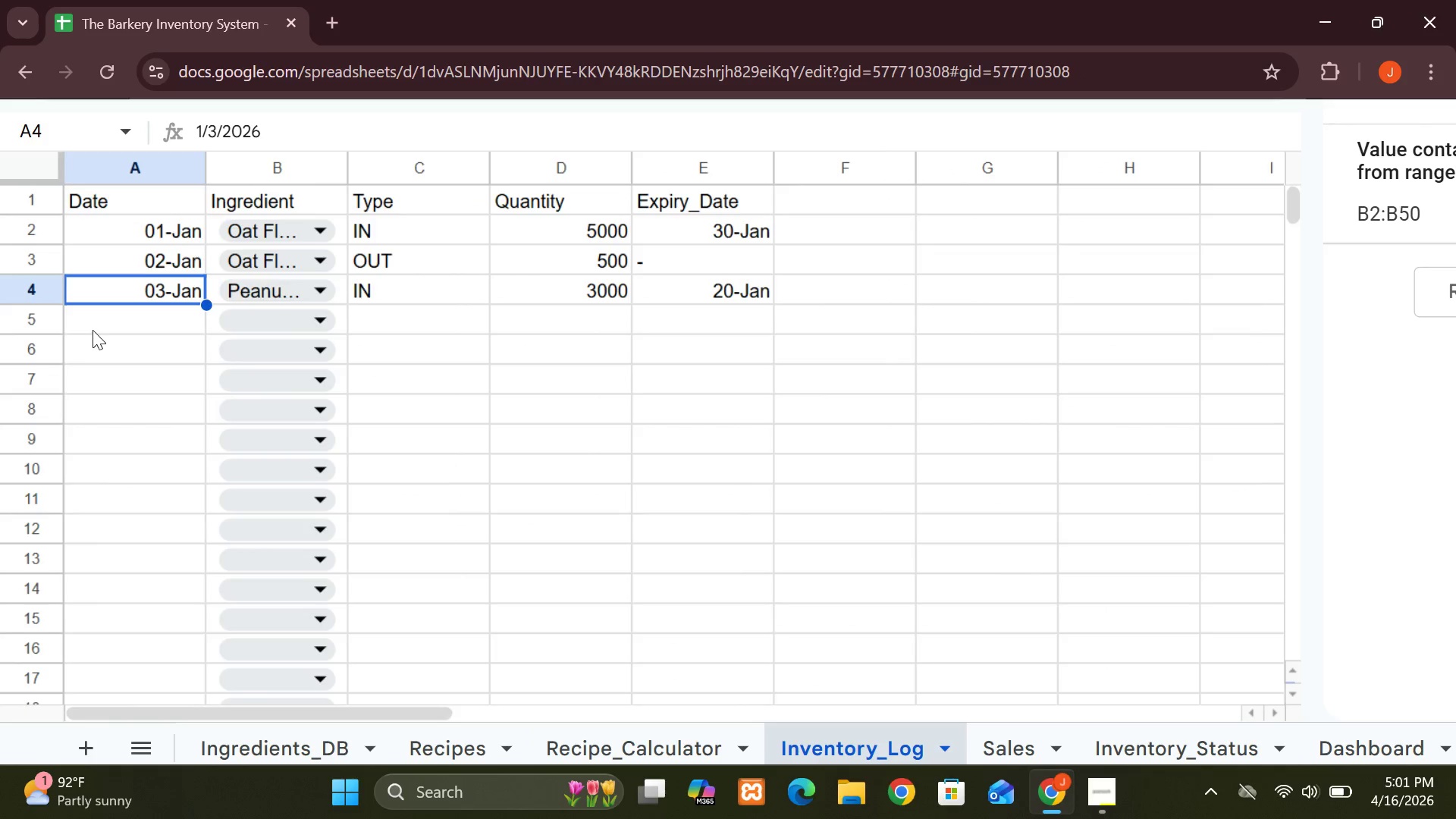 
left_click([89, 324])
 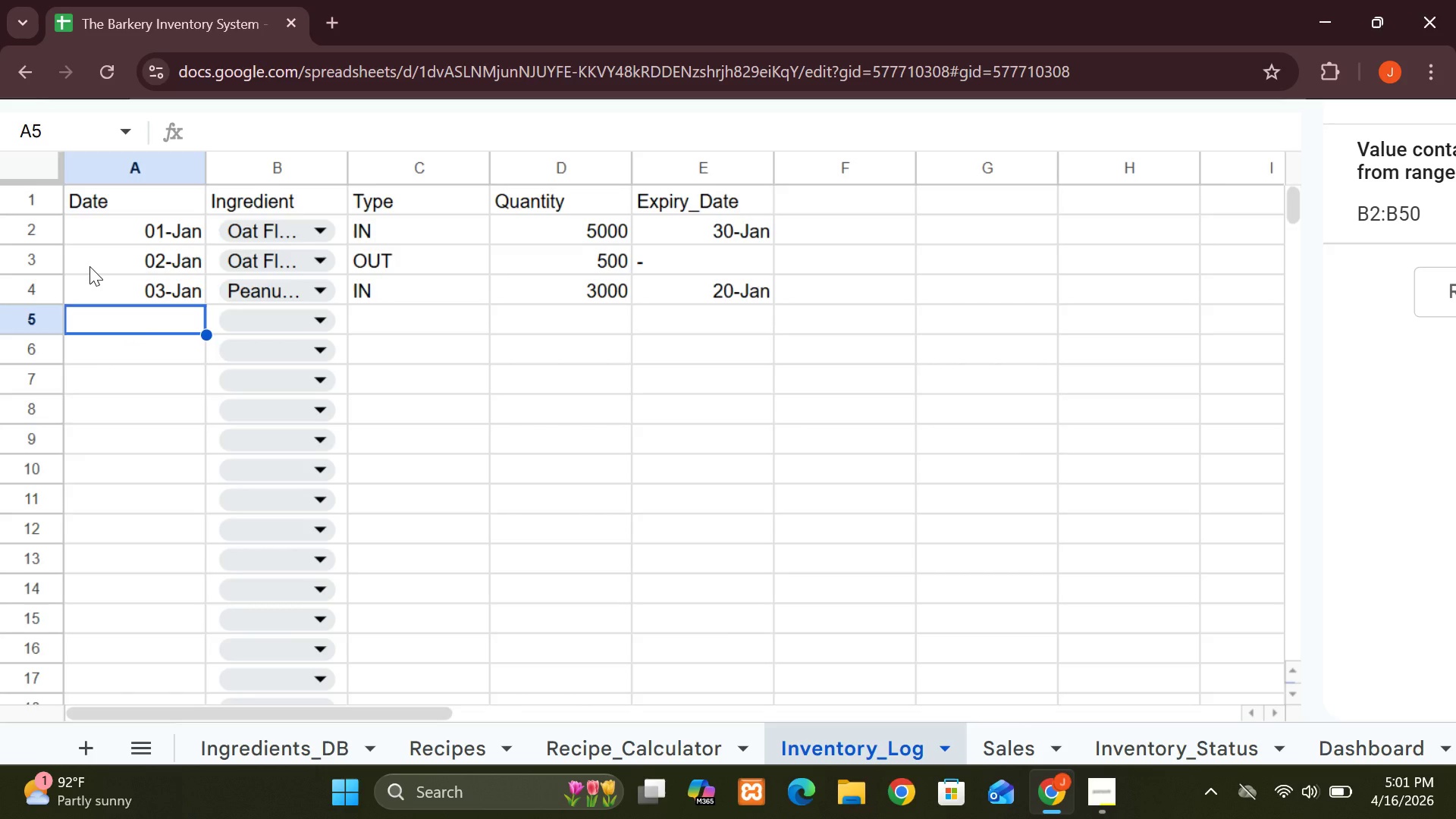 
wait(10.53)
 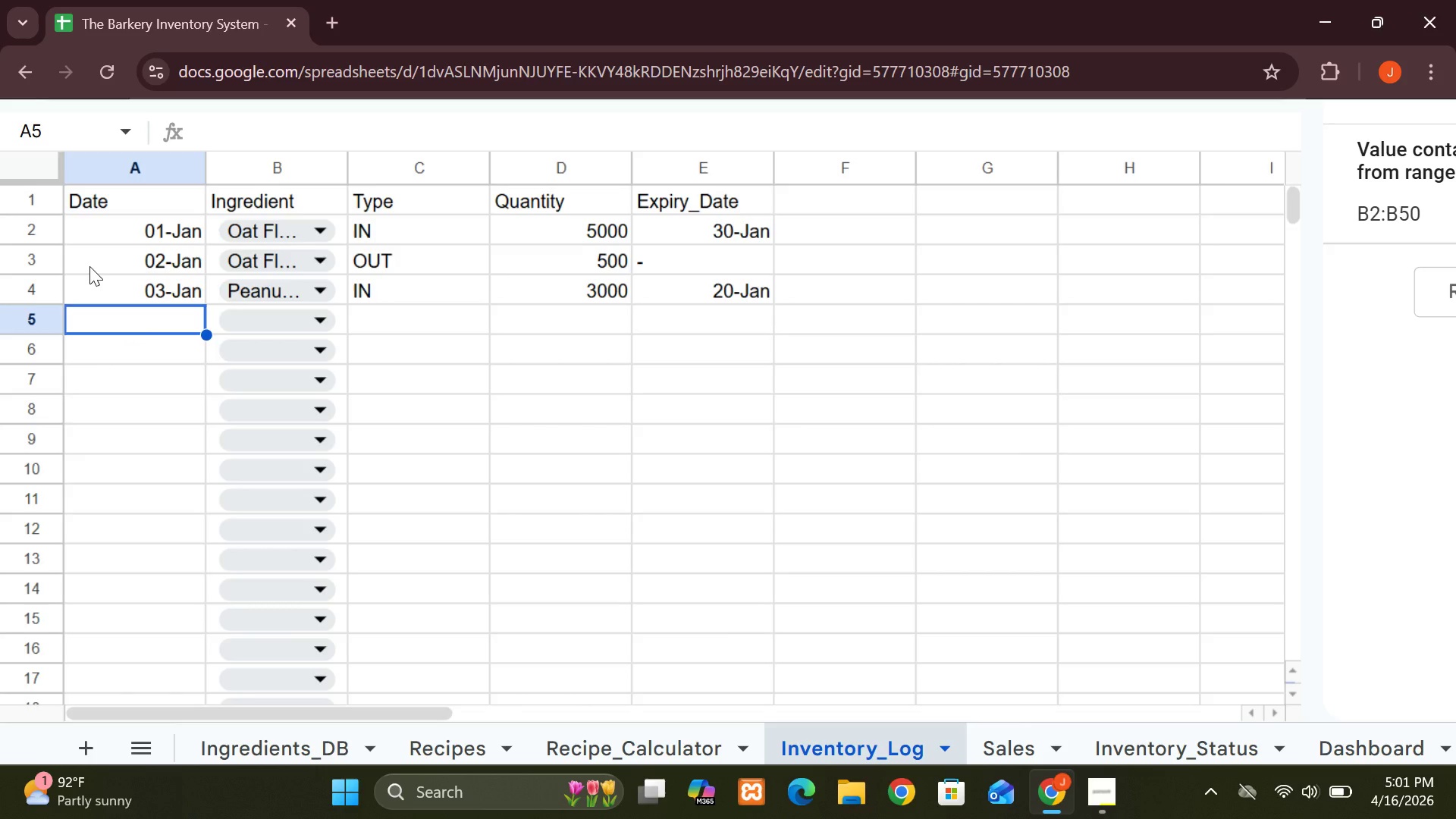 
type(04)
 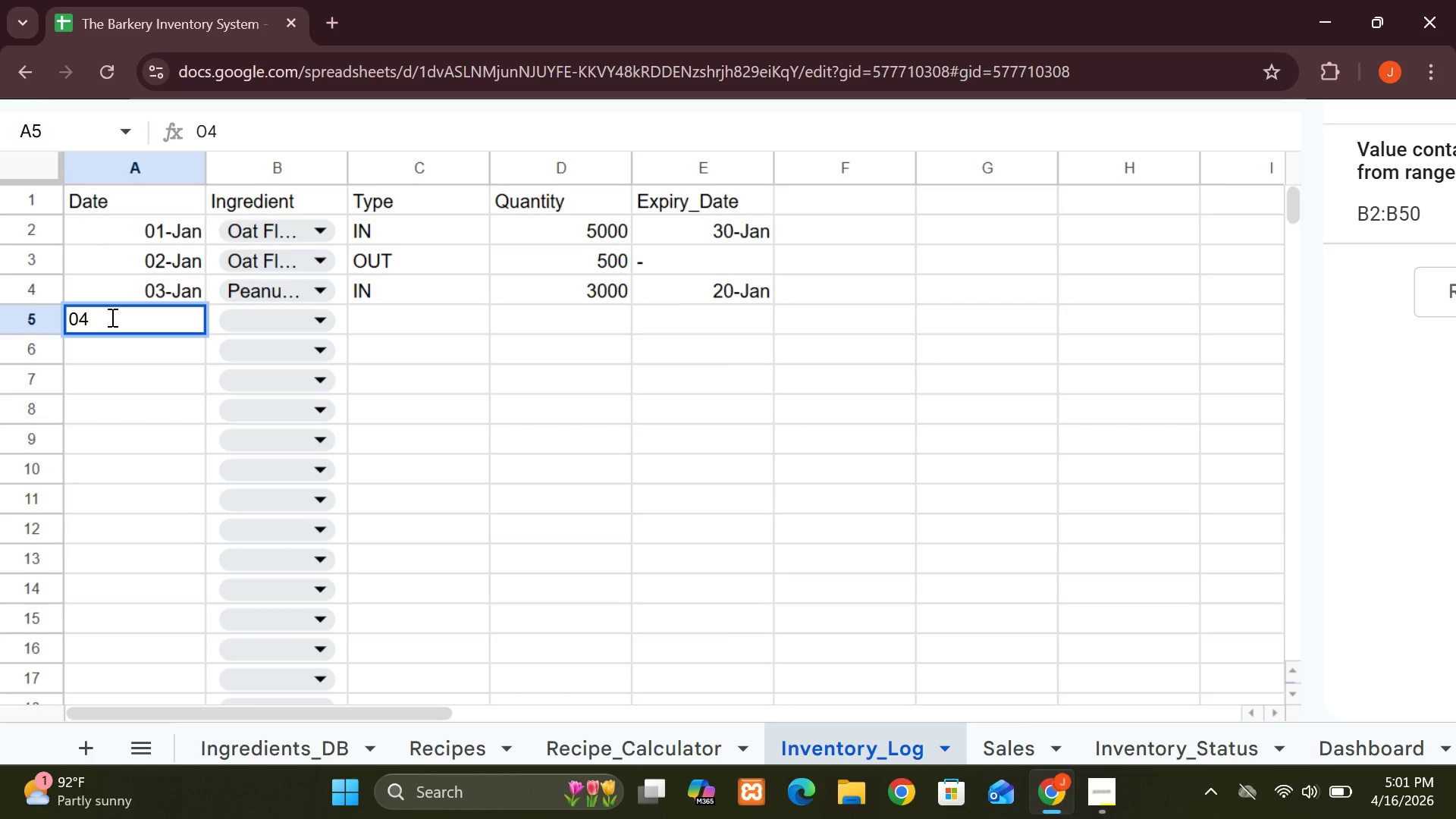 
type(-jan)
key(Backspace)
key(Backspace)
key(Backspace)
type(Jan)
 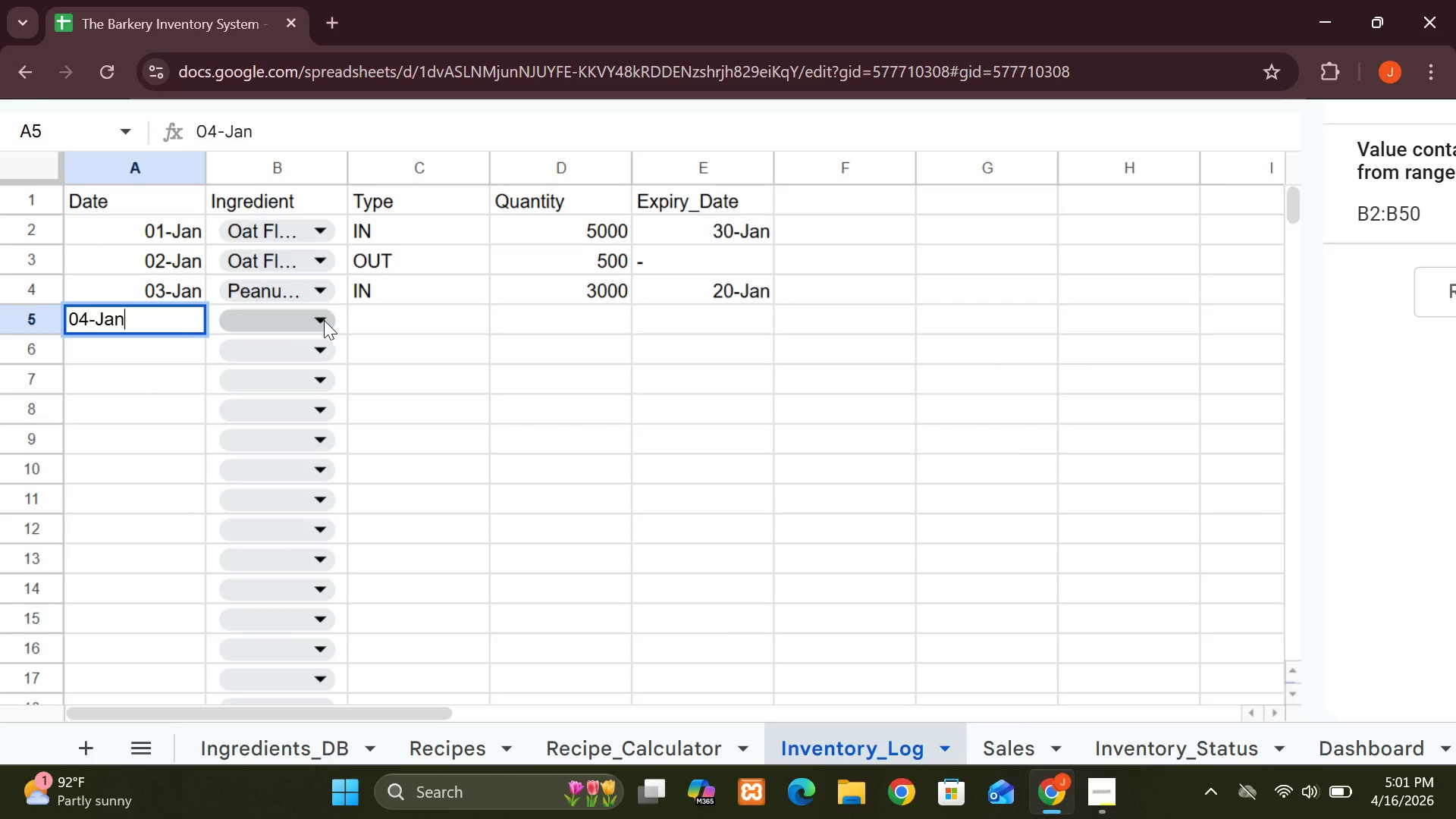 
left_click([324, 320])
 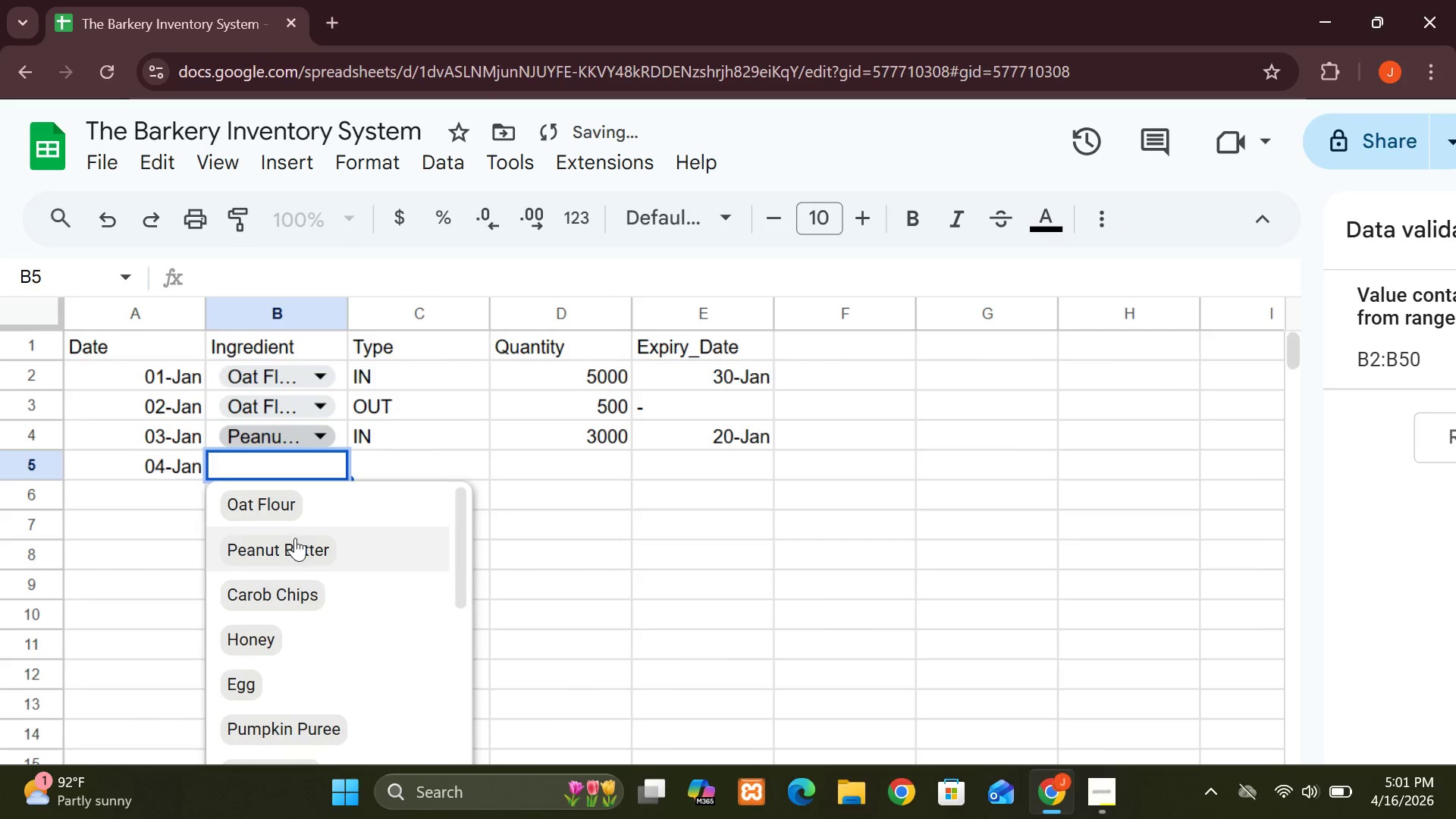 
left_click([295, 548])
 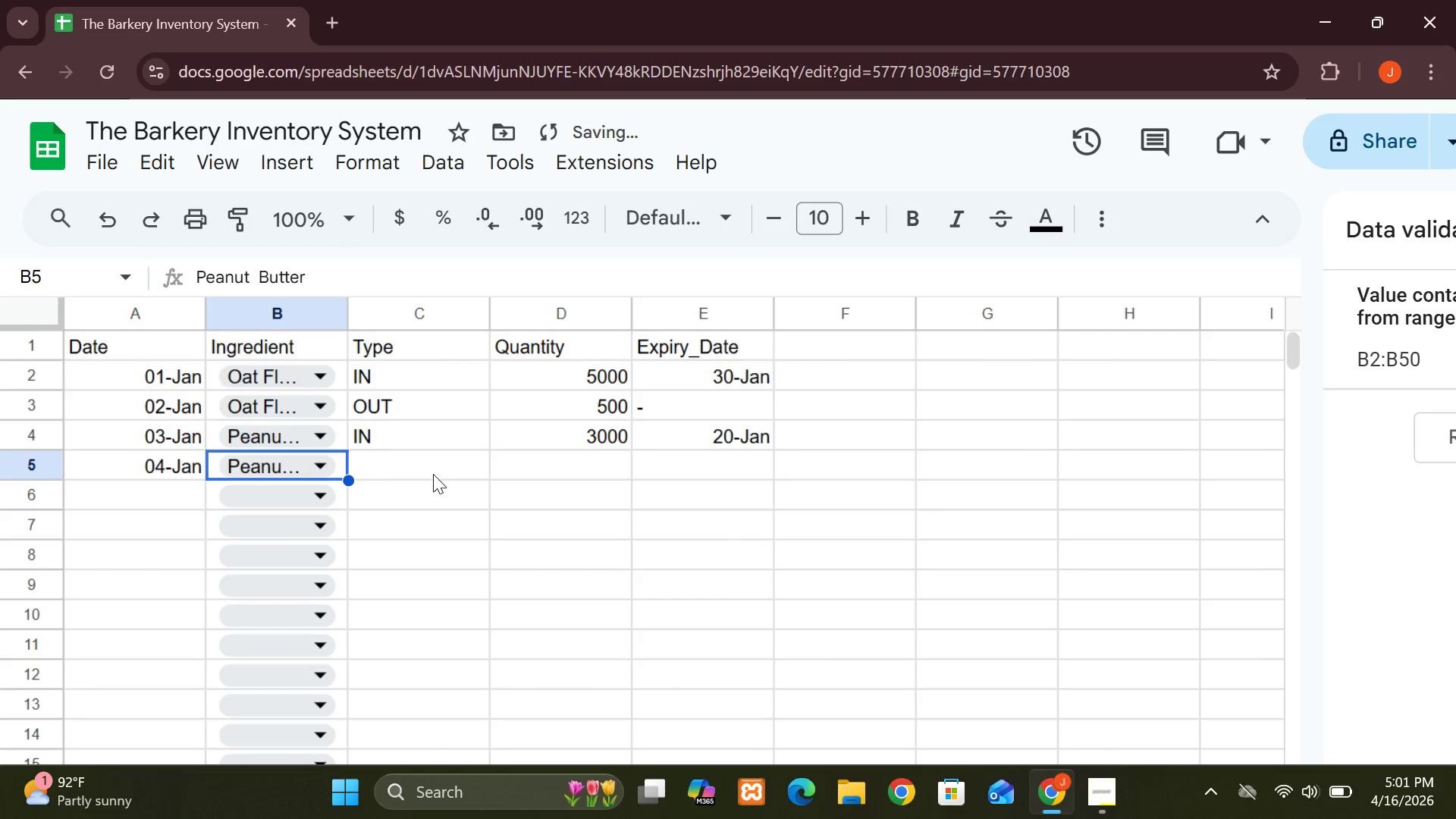 
left_click([428, 470])
 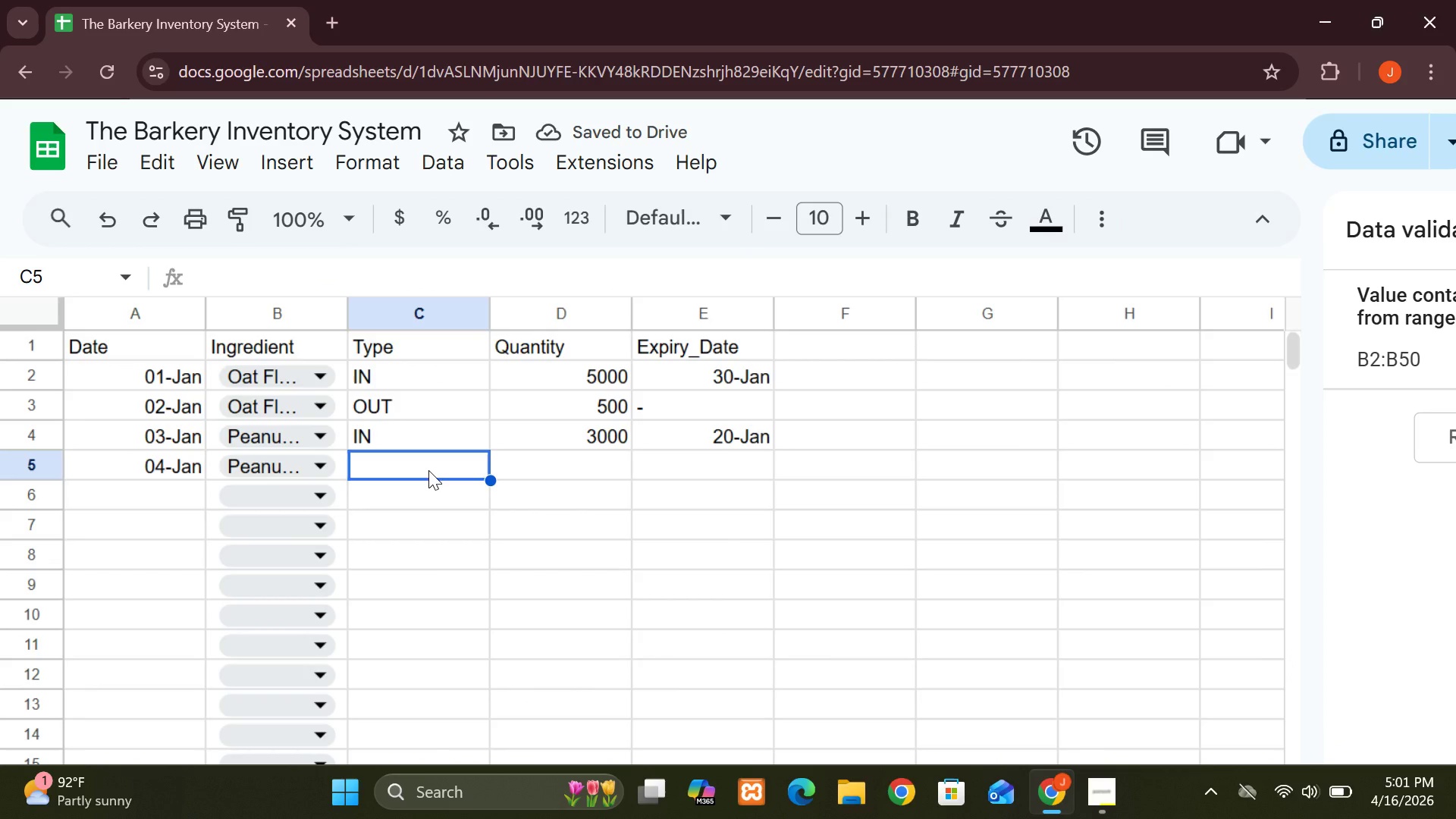 
type(OUT)
 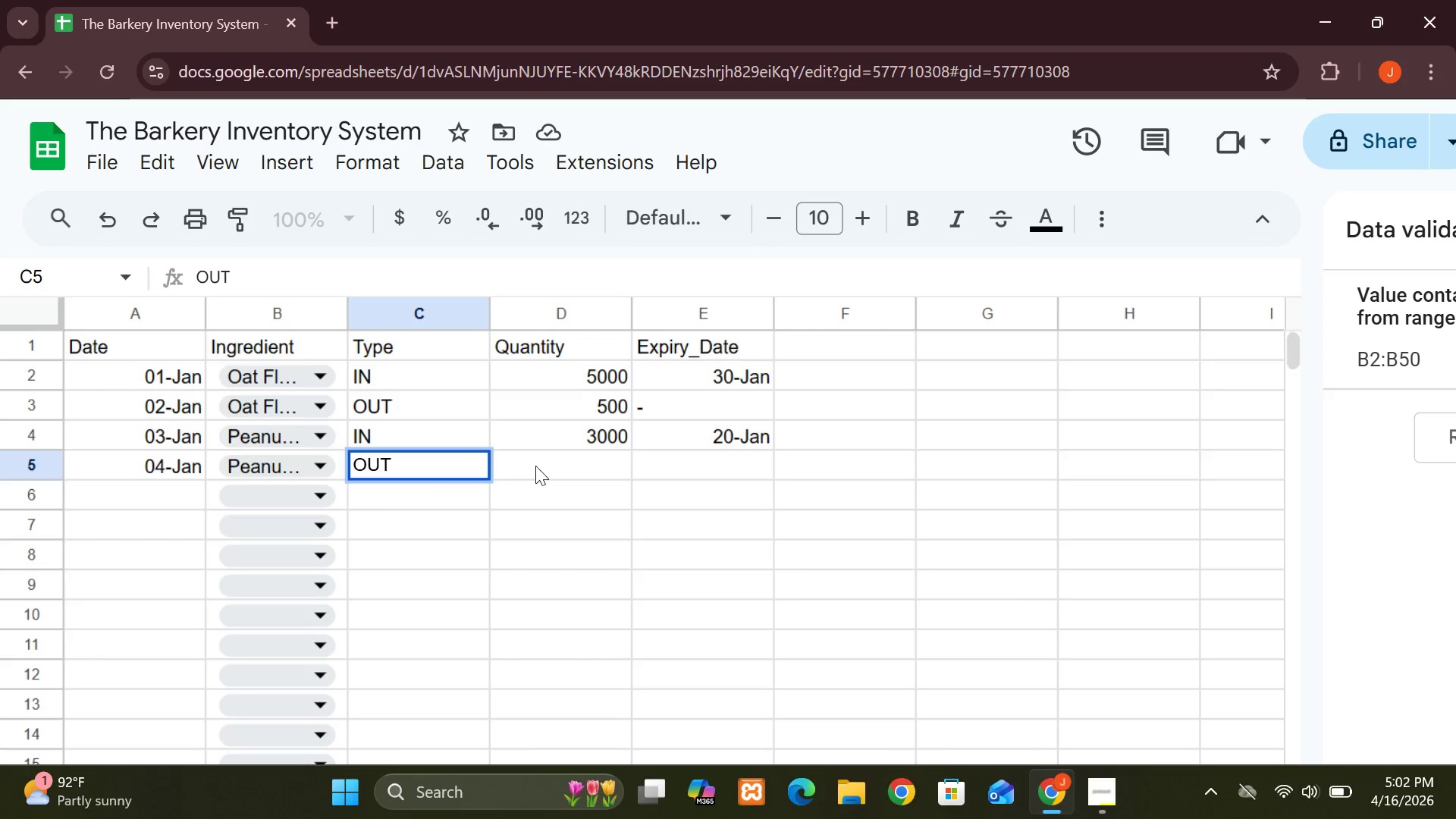 
left_click([538, 466])
 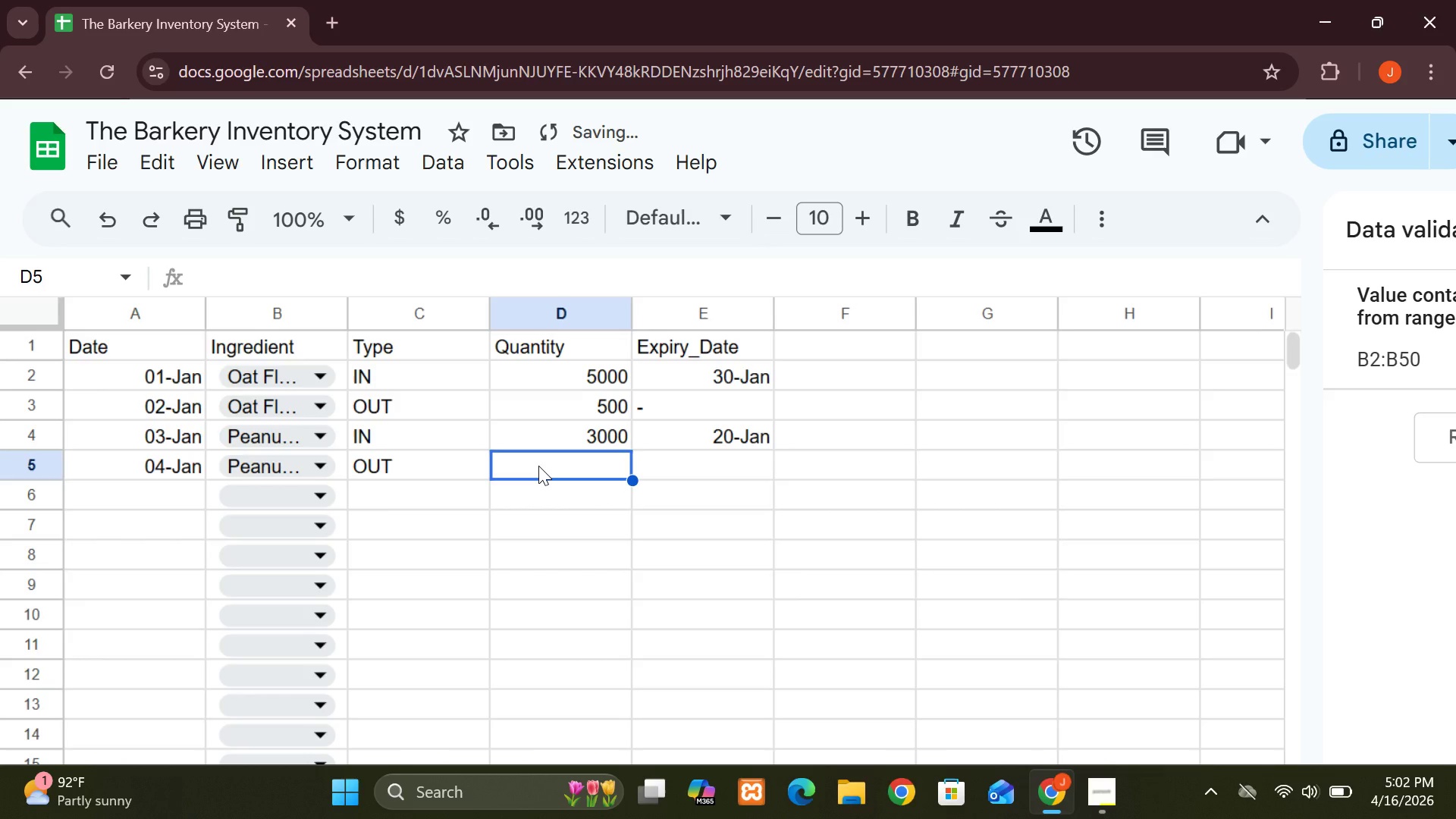 
type(200)
 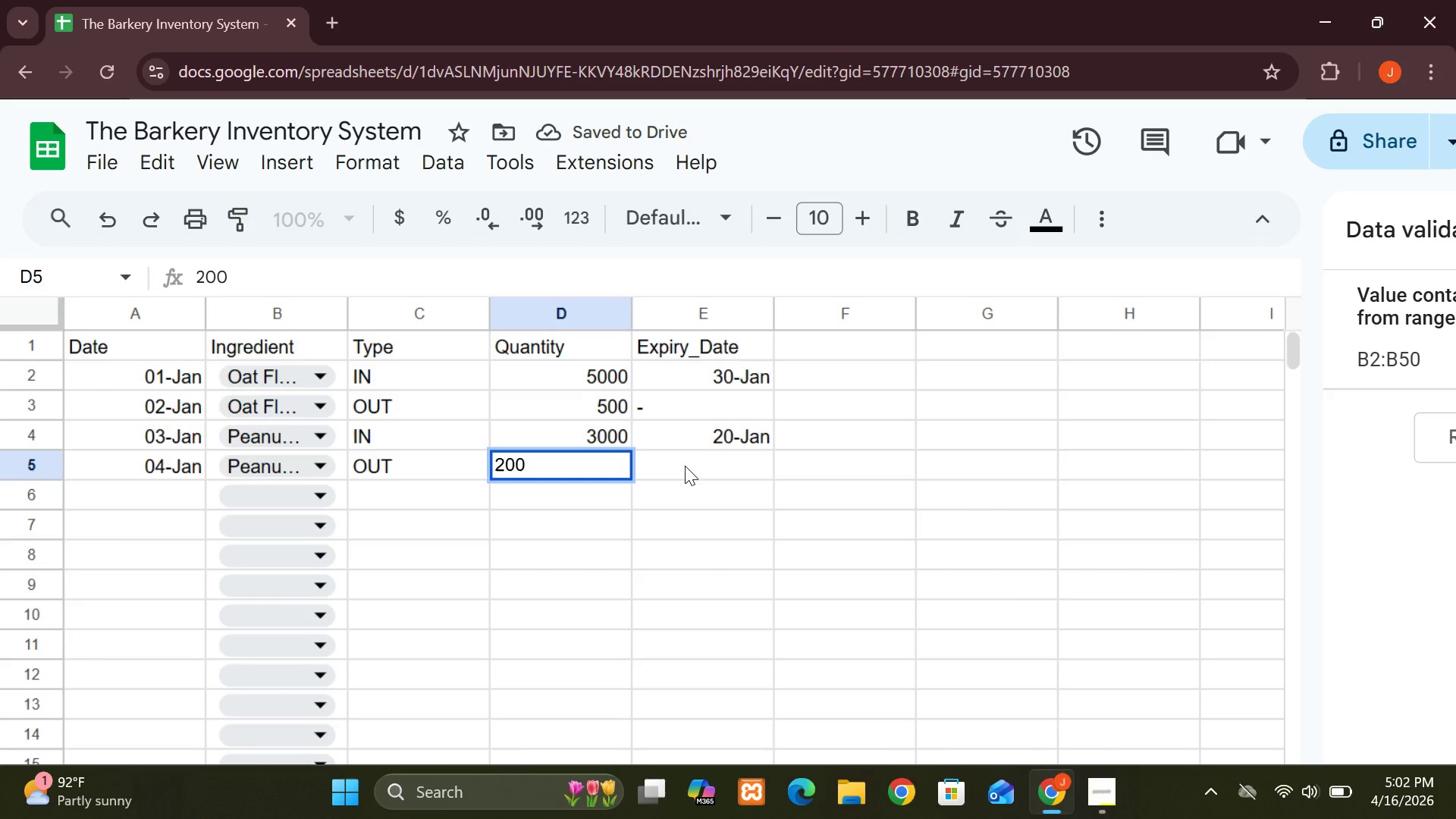 
left_click([685, 466])
 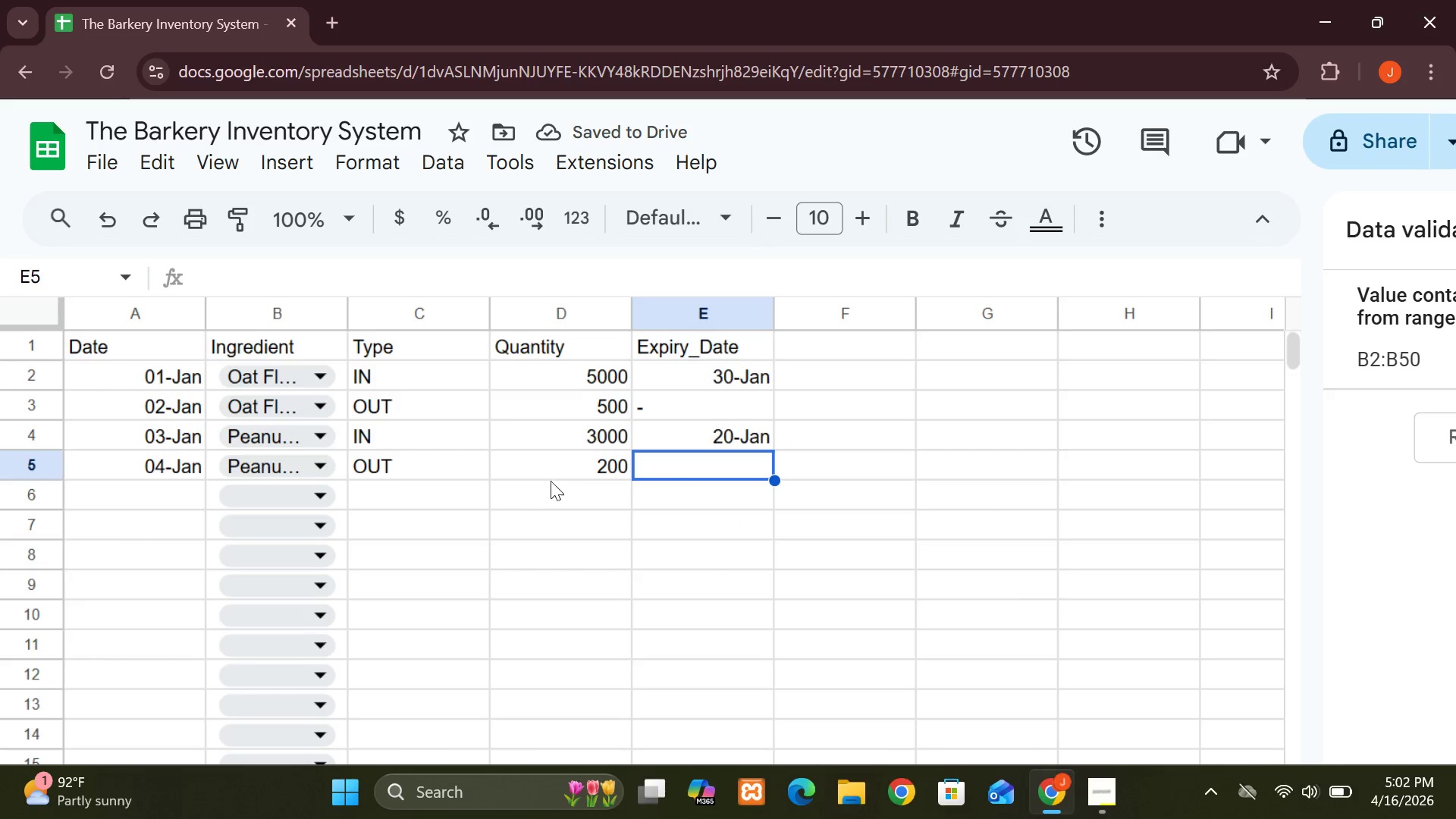 
wait(7.34)
 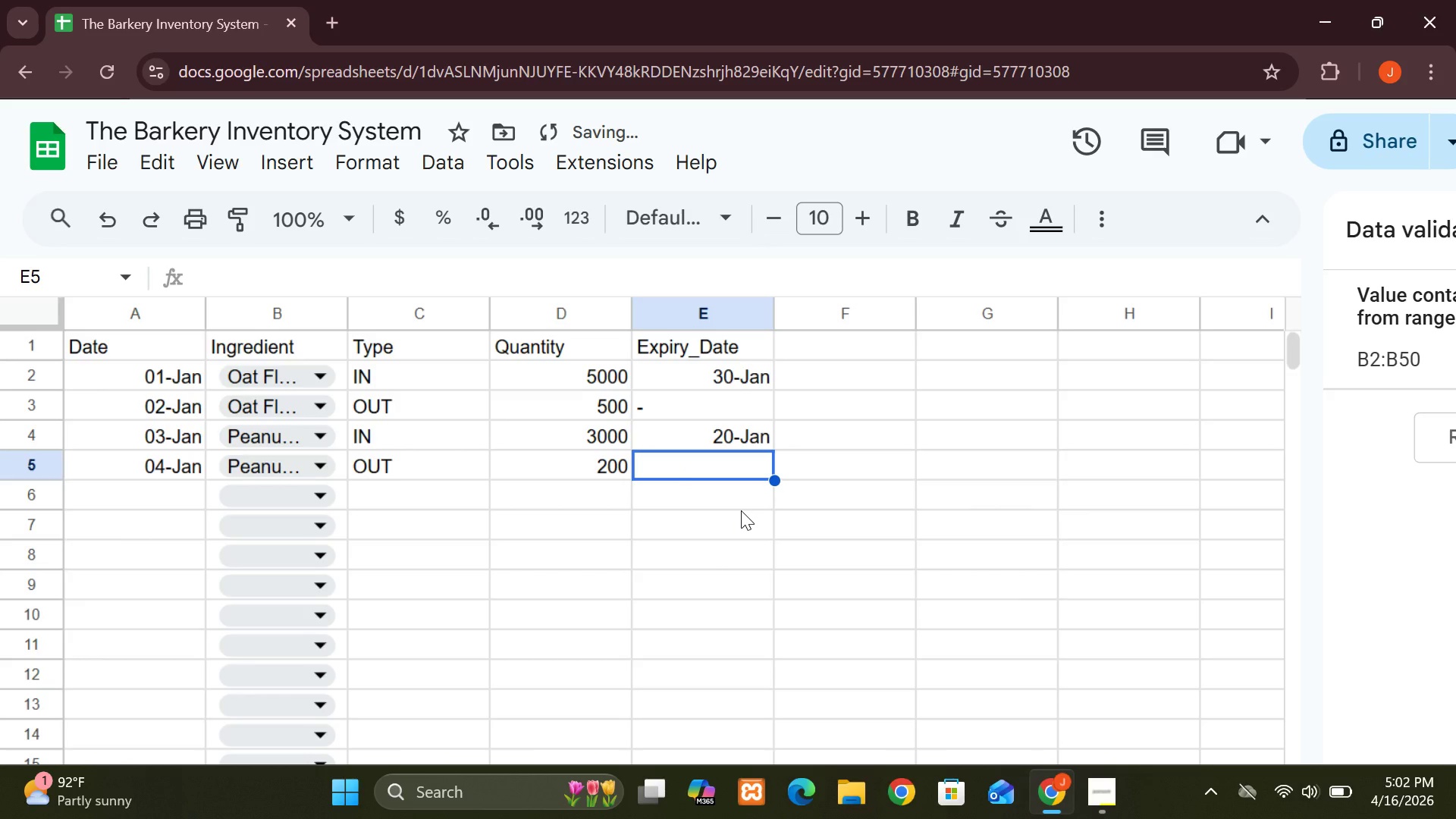 
left_click([140, 488])
 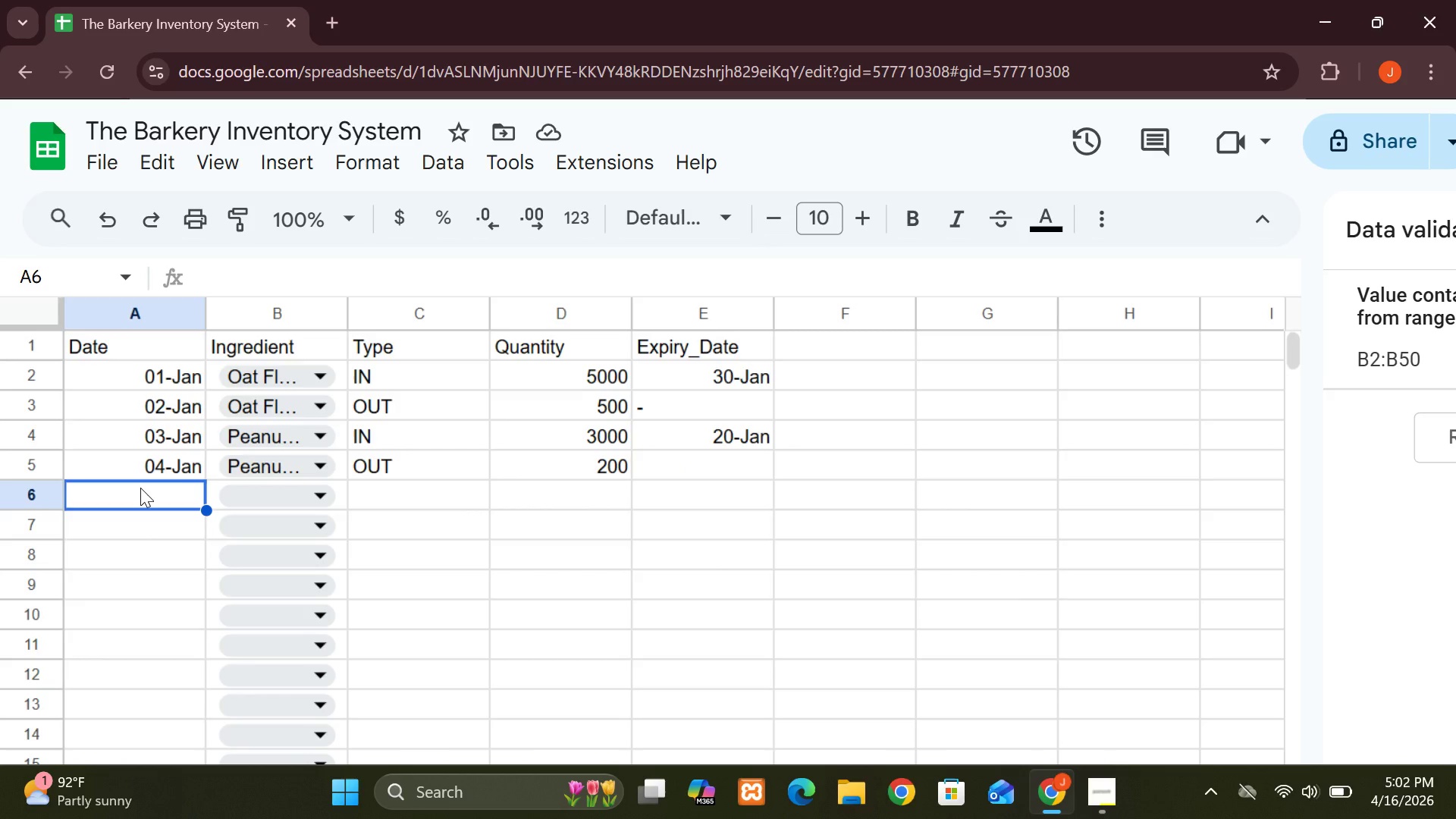 
type(05-Jan)
 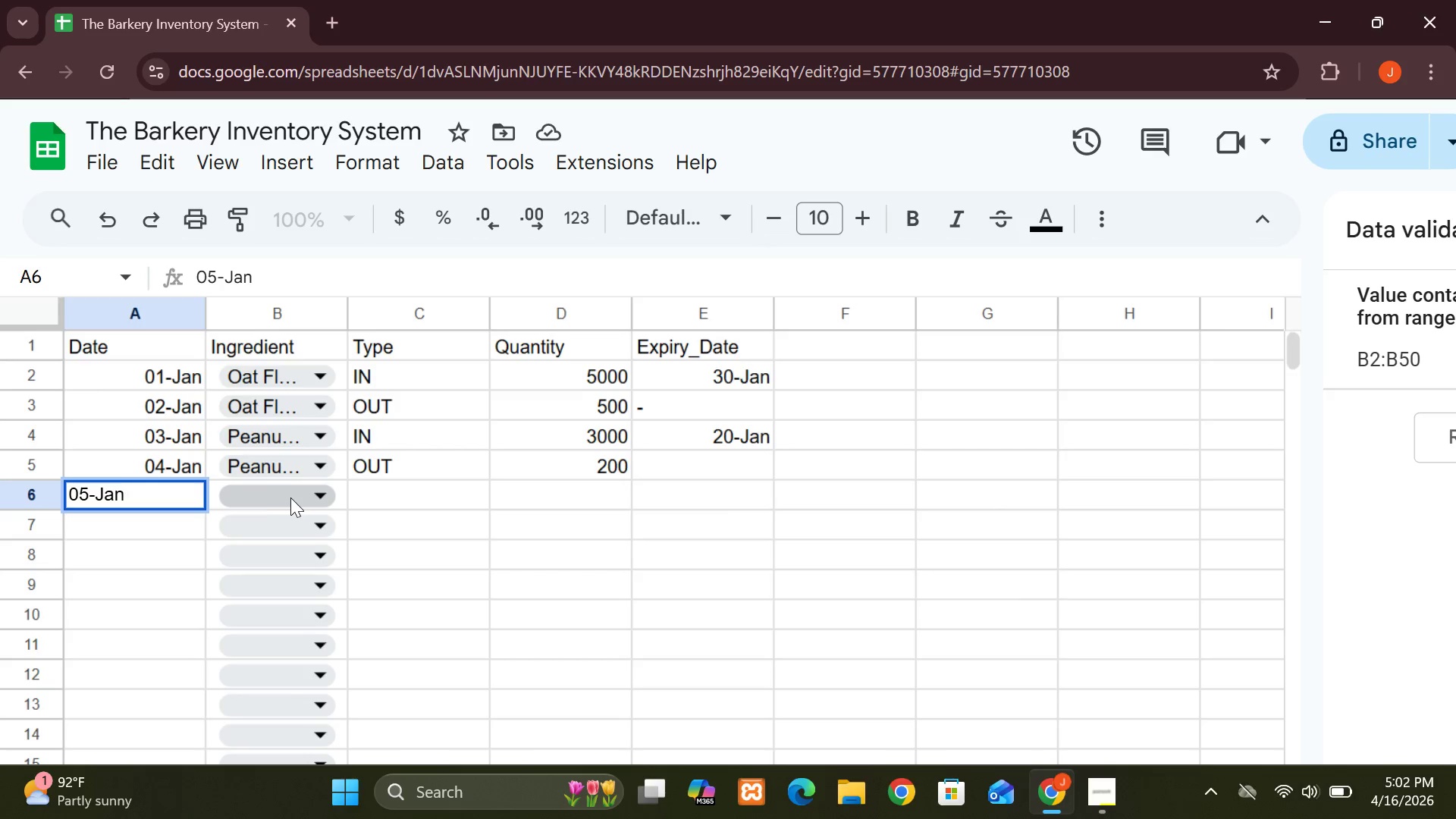 
left_click([320, 501])
 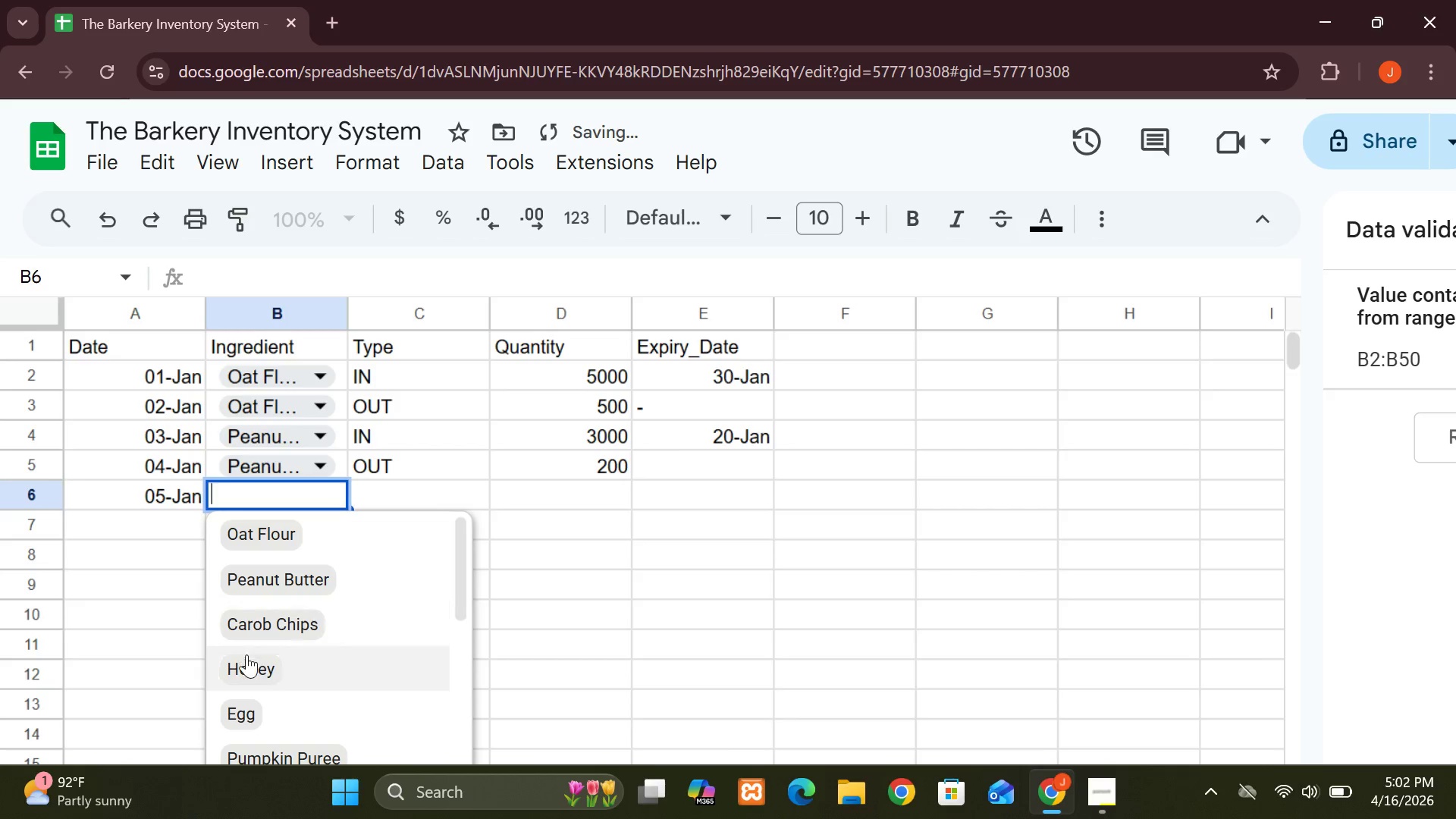 
left_click([246, 657])
 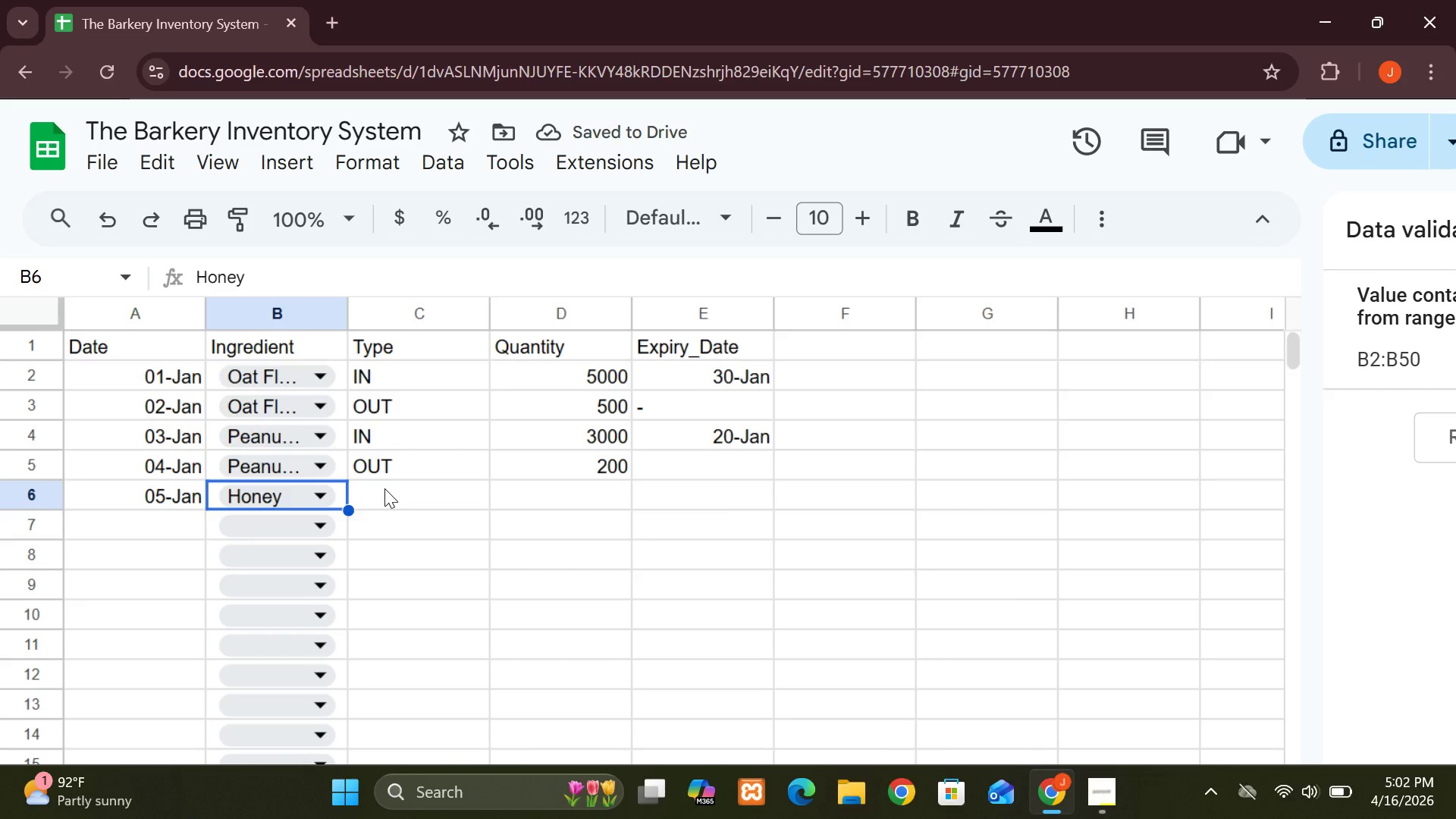 
left_click([384, 488])
 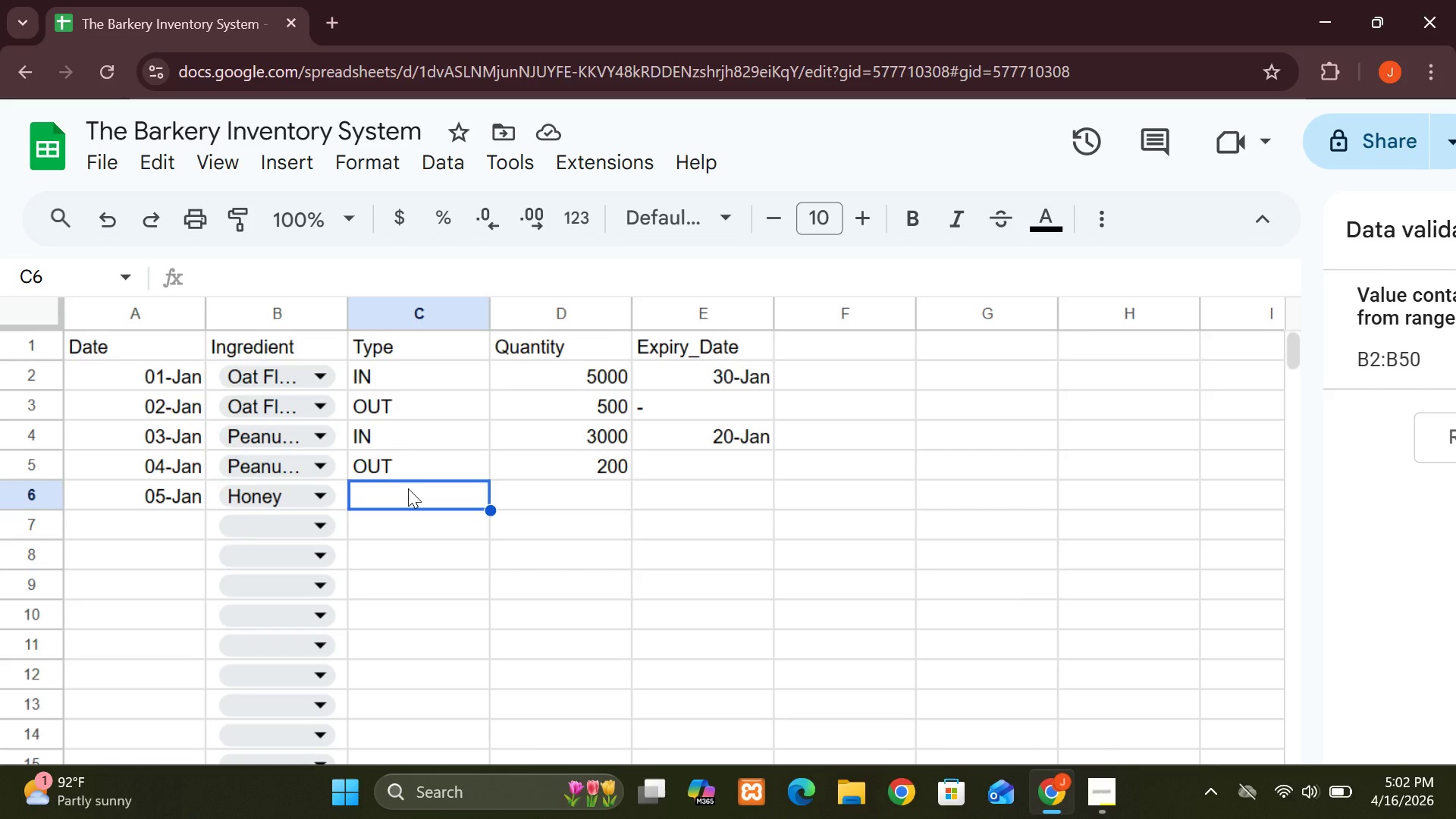 
type(IN)
 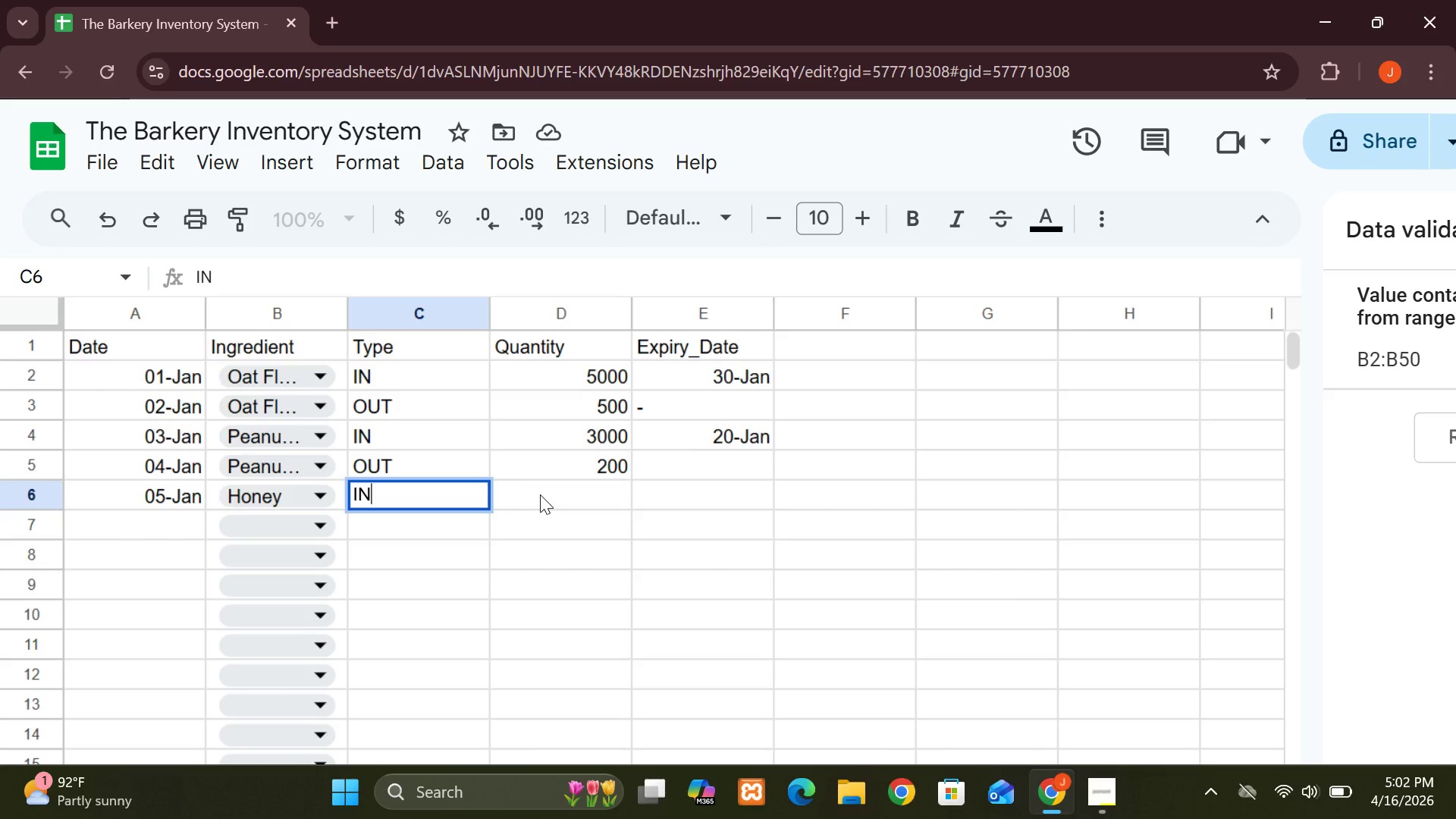 
left_click([540, 494])
 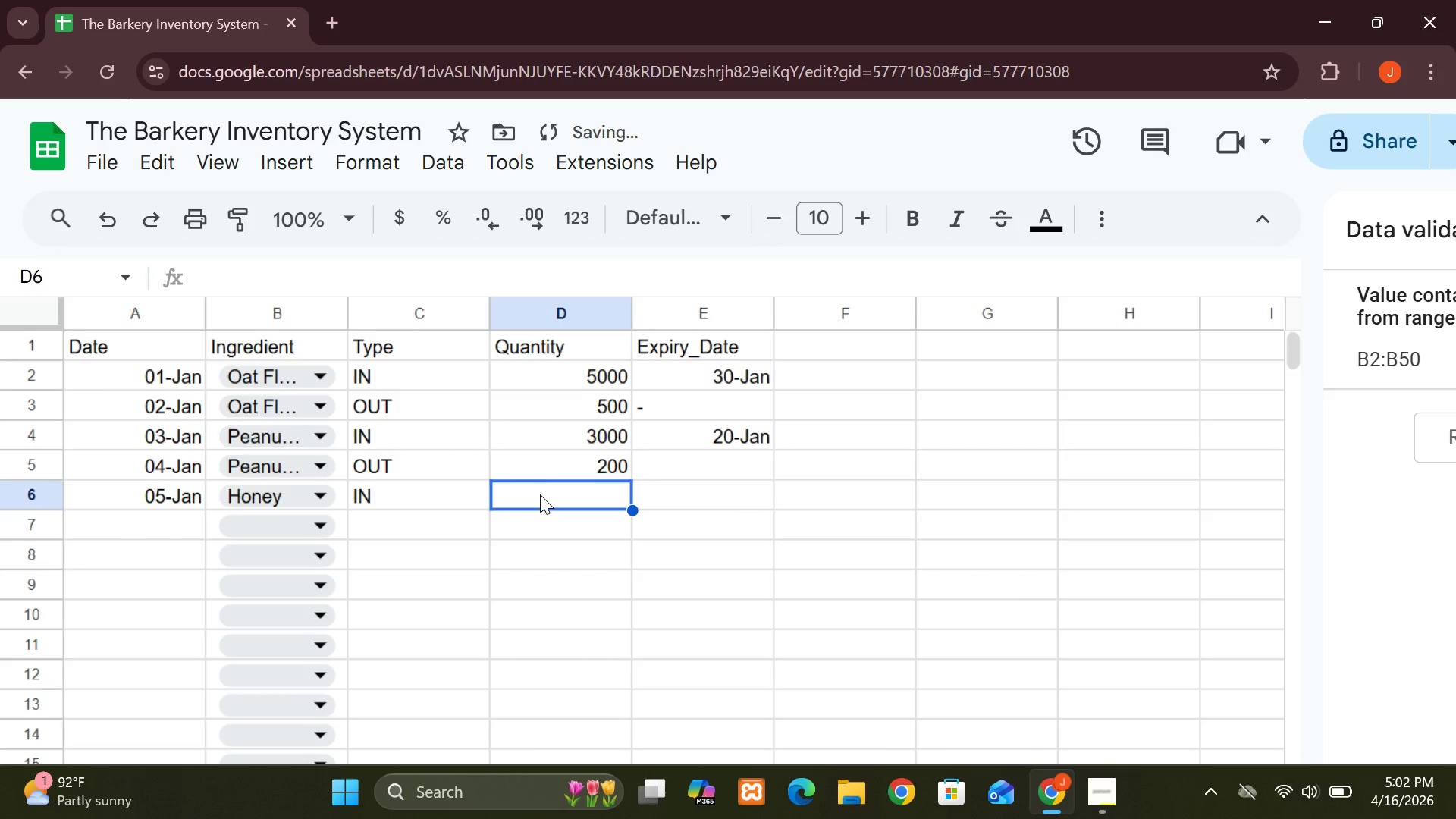 
type(2000)
 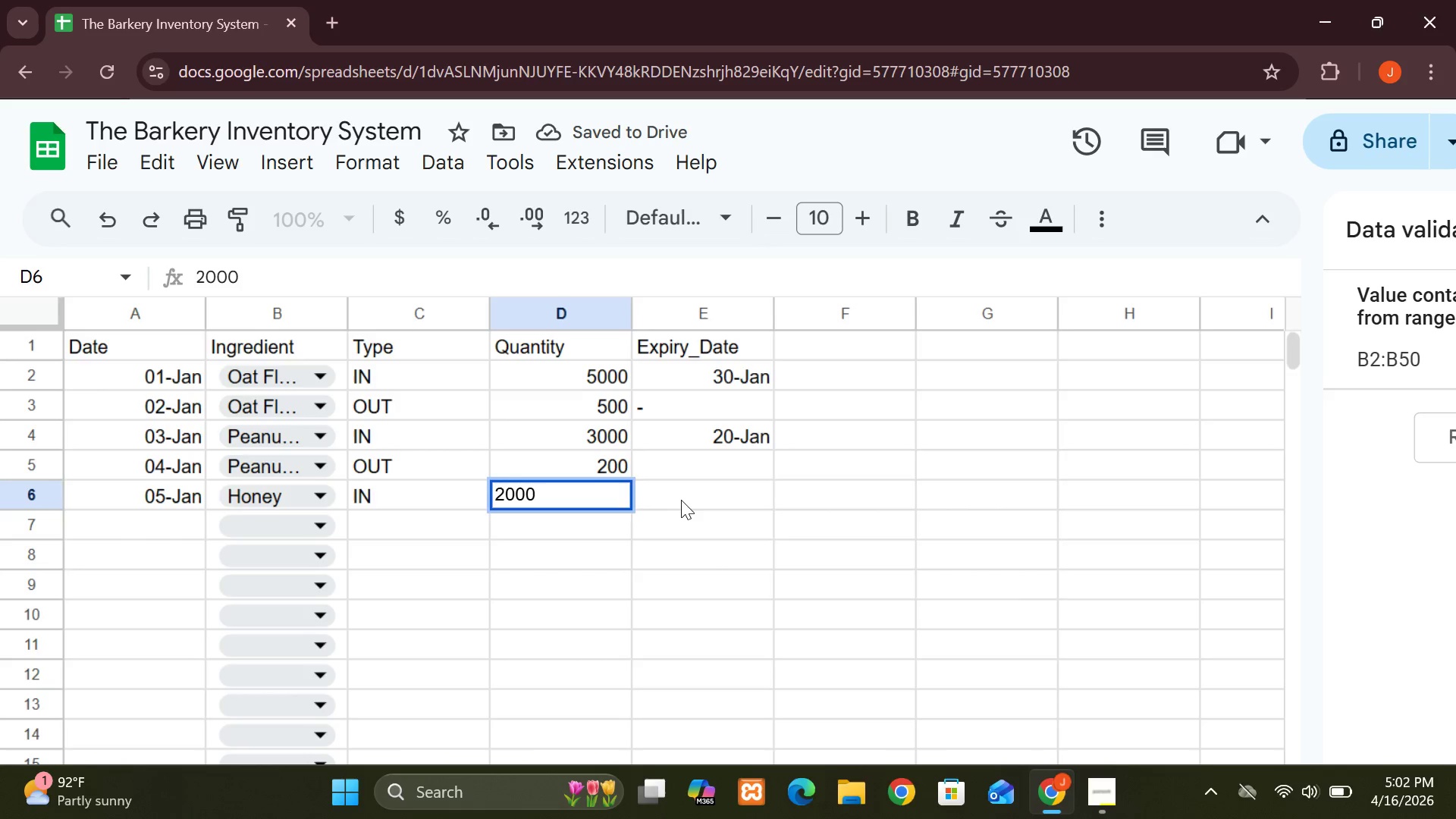 
left_click([685, 500])
 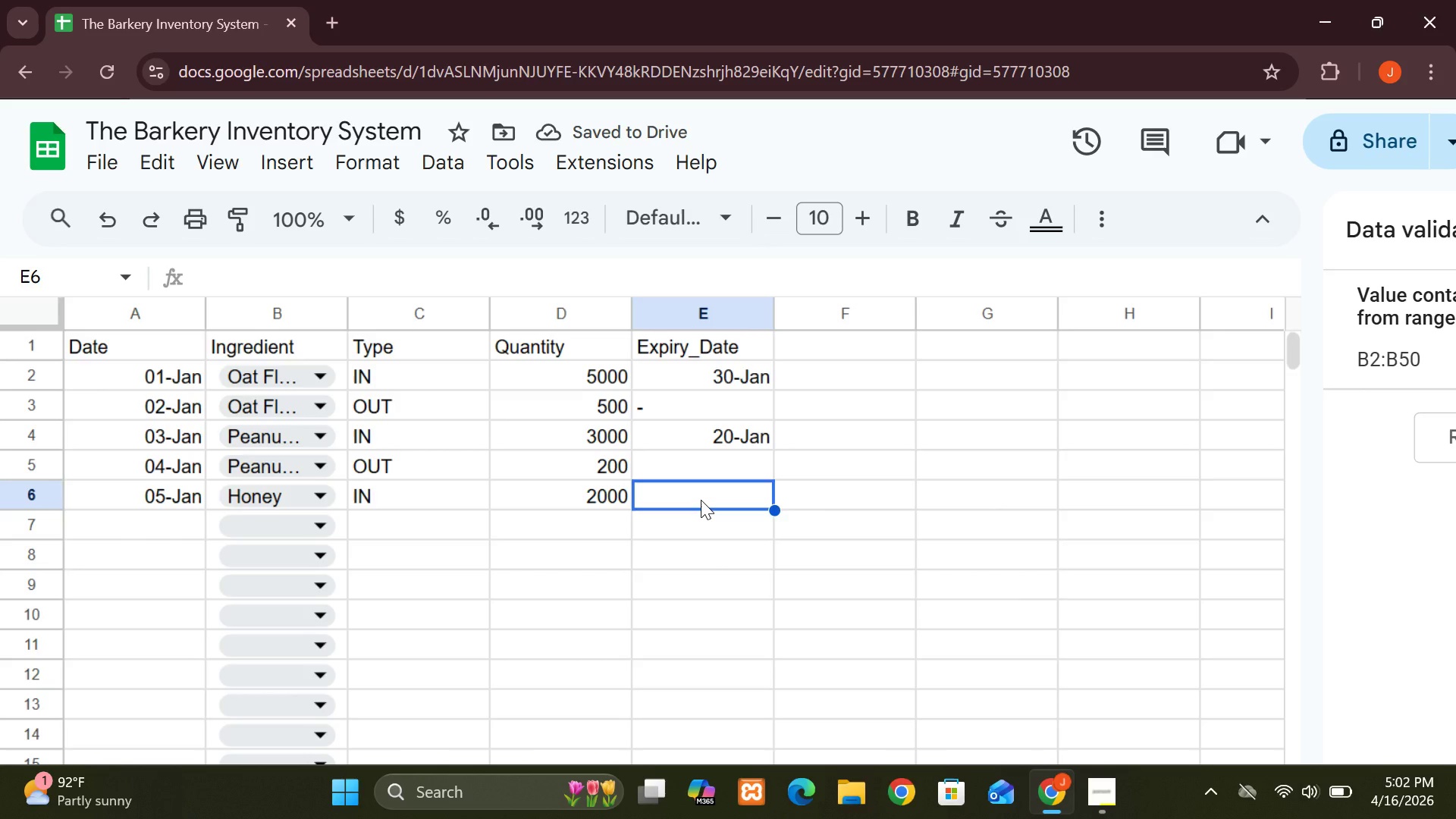 
type(05-Apr)
 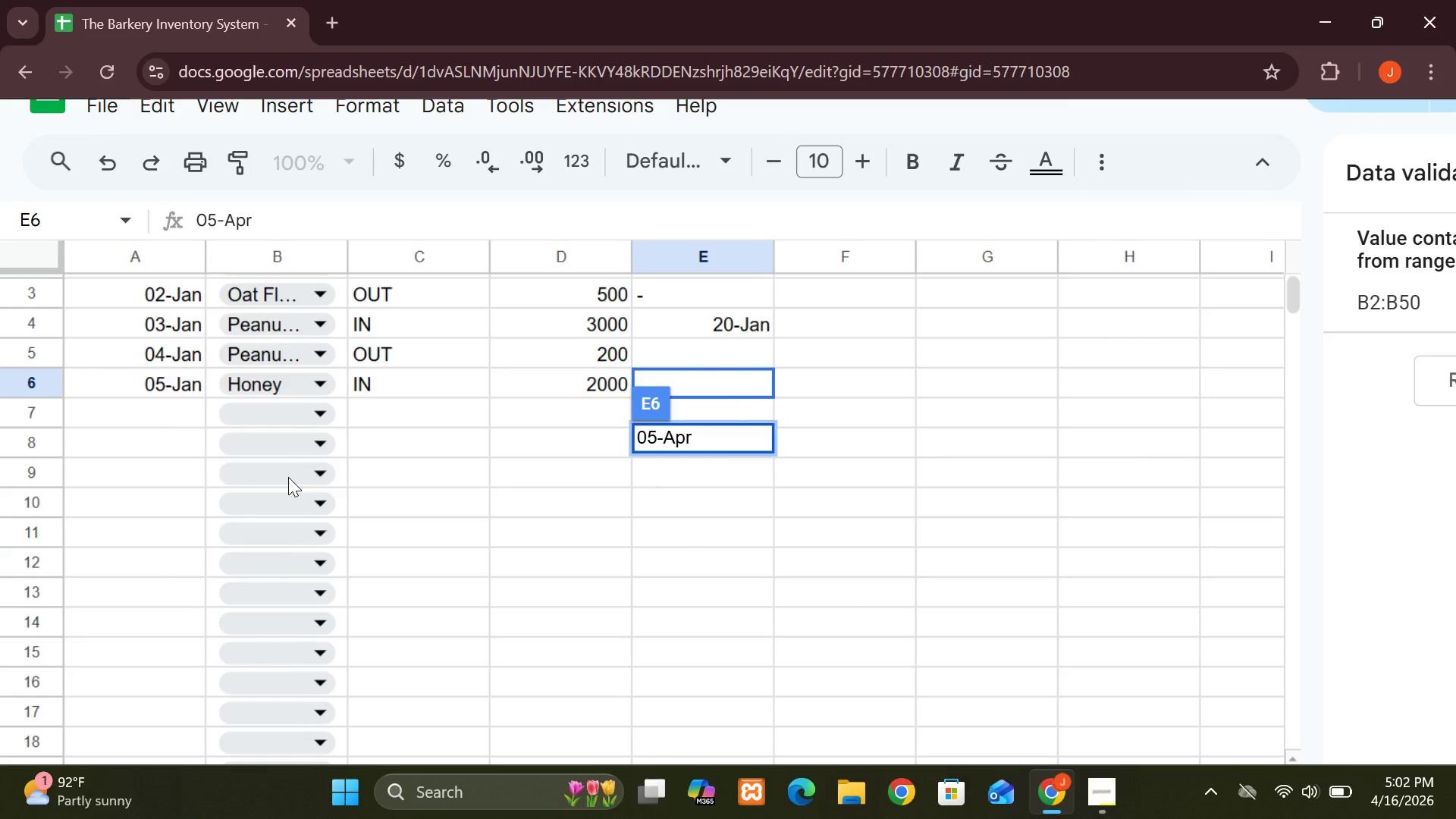 
left_click([158, 418])
 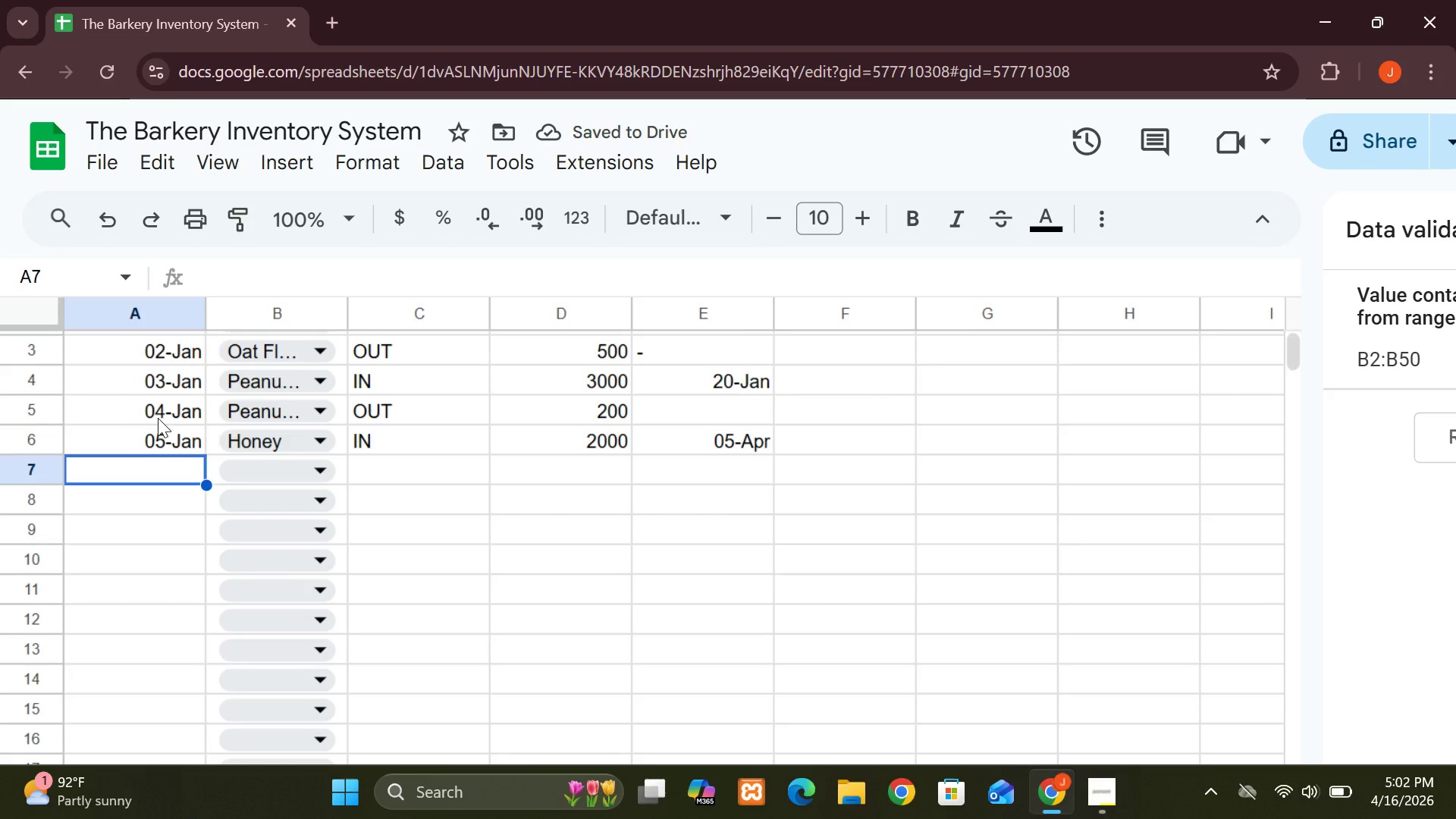 
wait(8.31)
 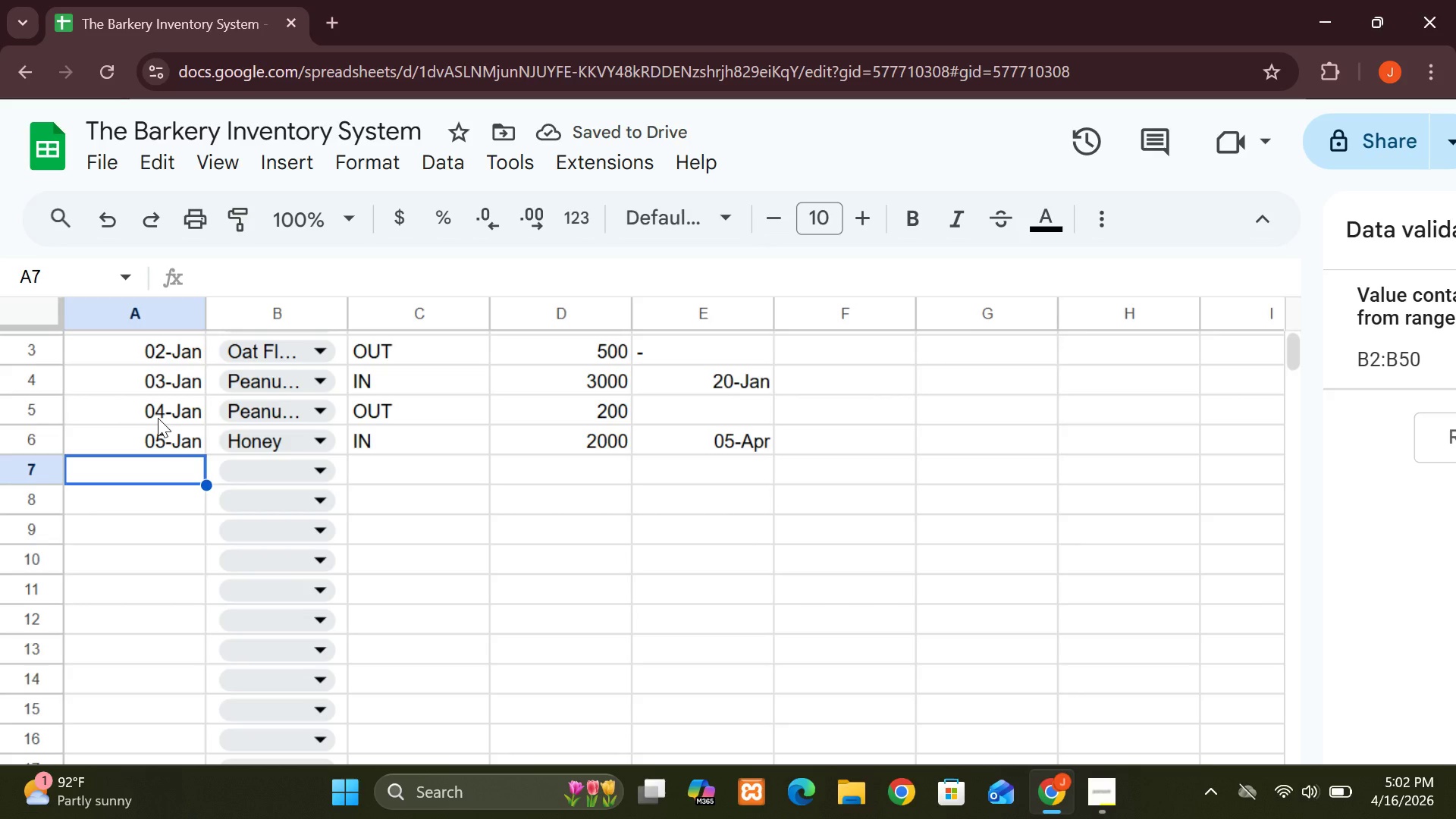 
type(06=)
key(Backspace)
type(-Jan)
 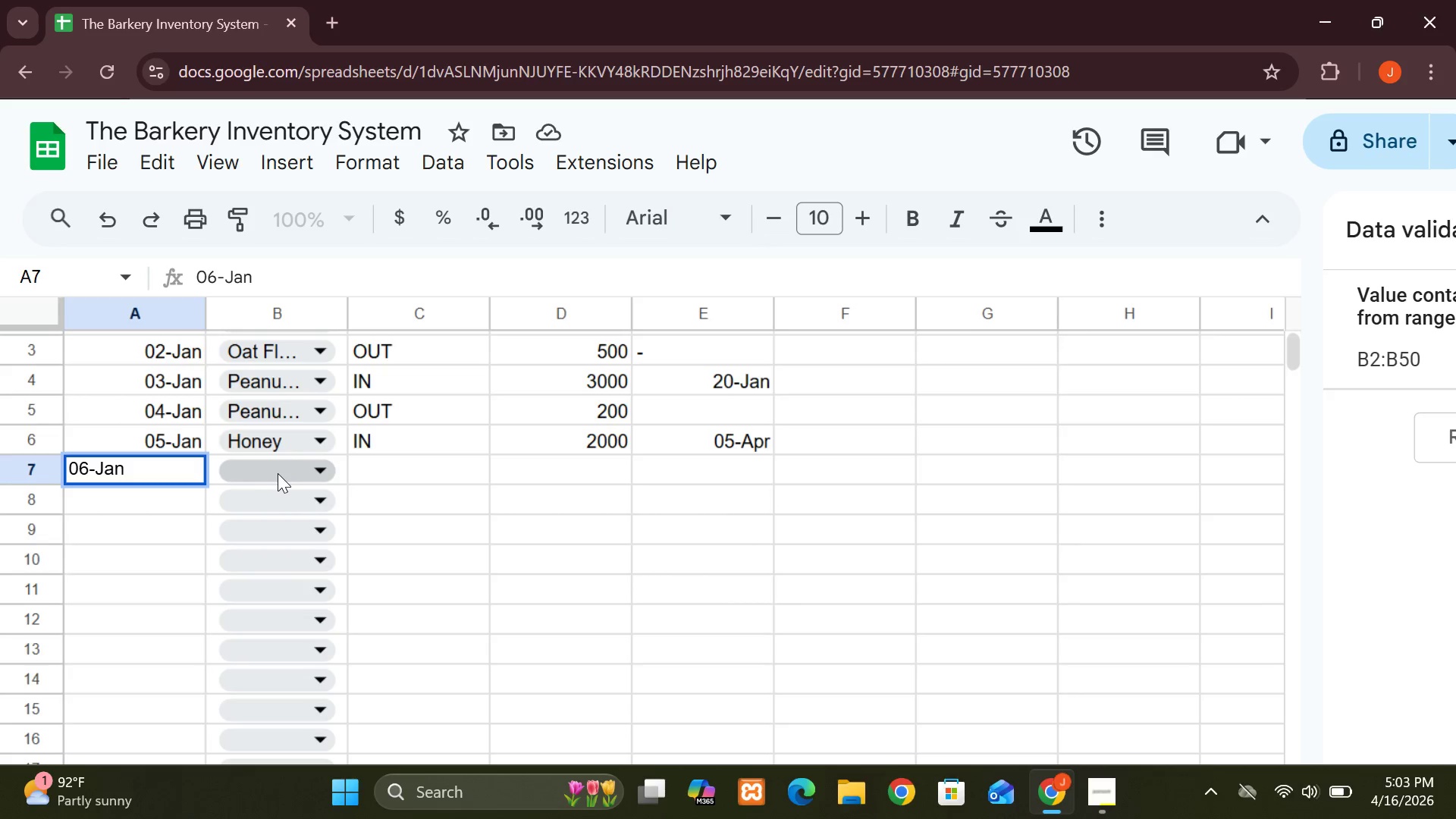 
right_click([334, 475])
 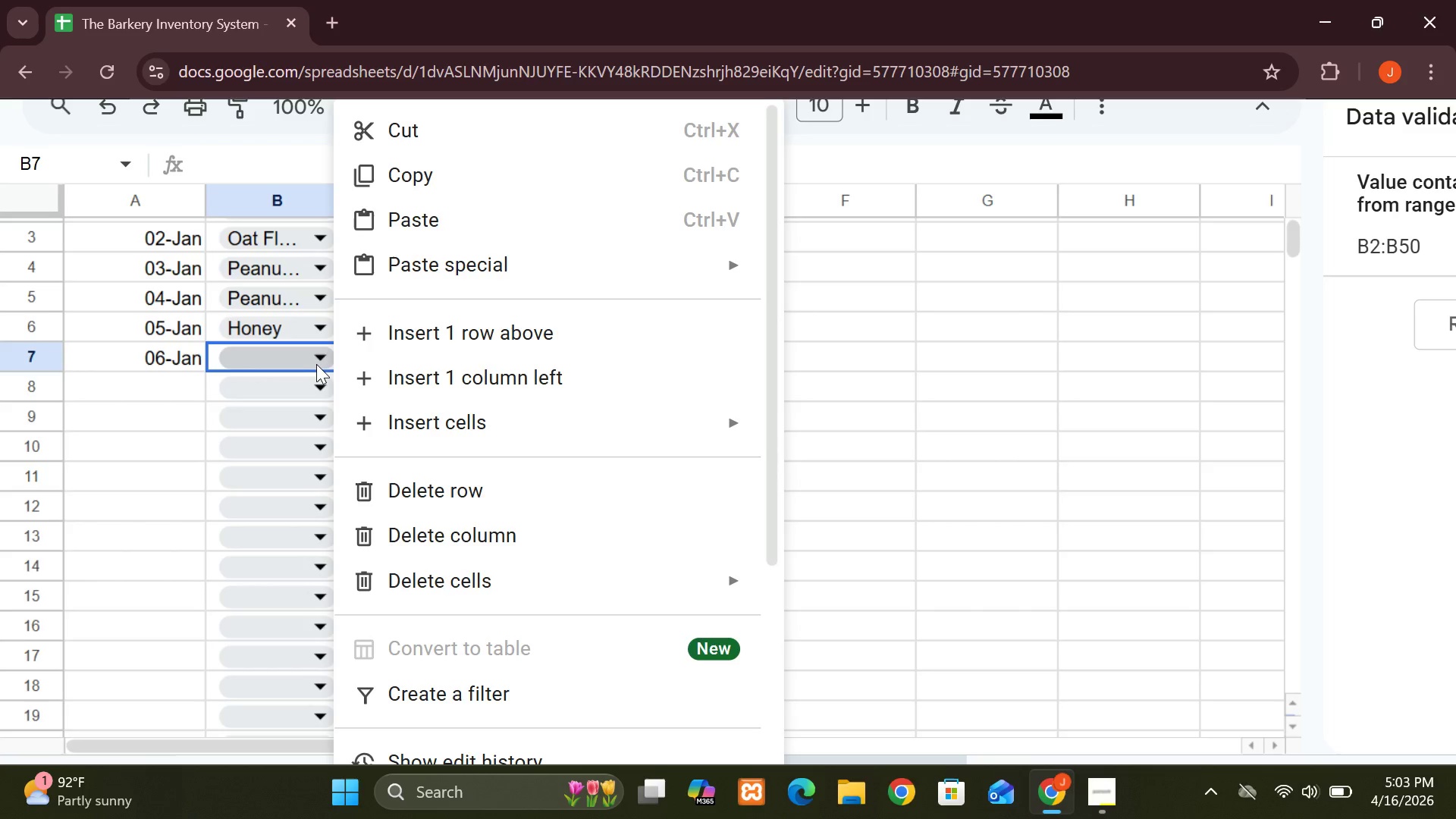 
left_click([322, 355])
 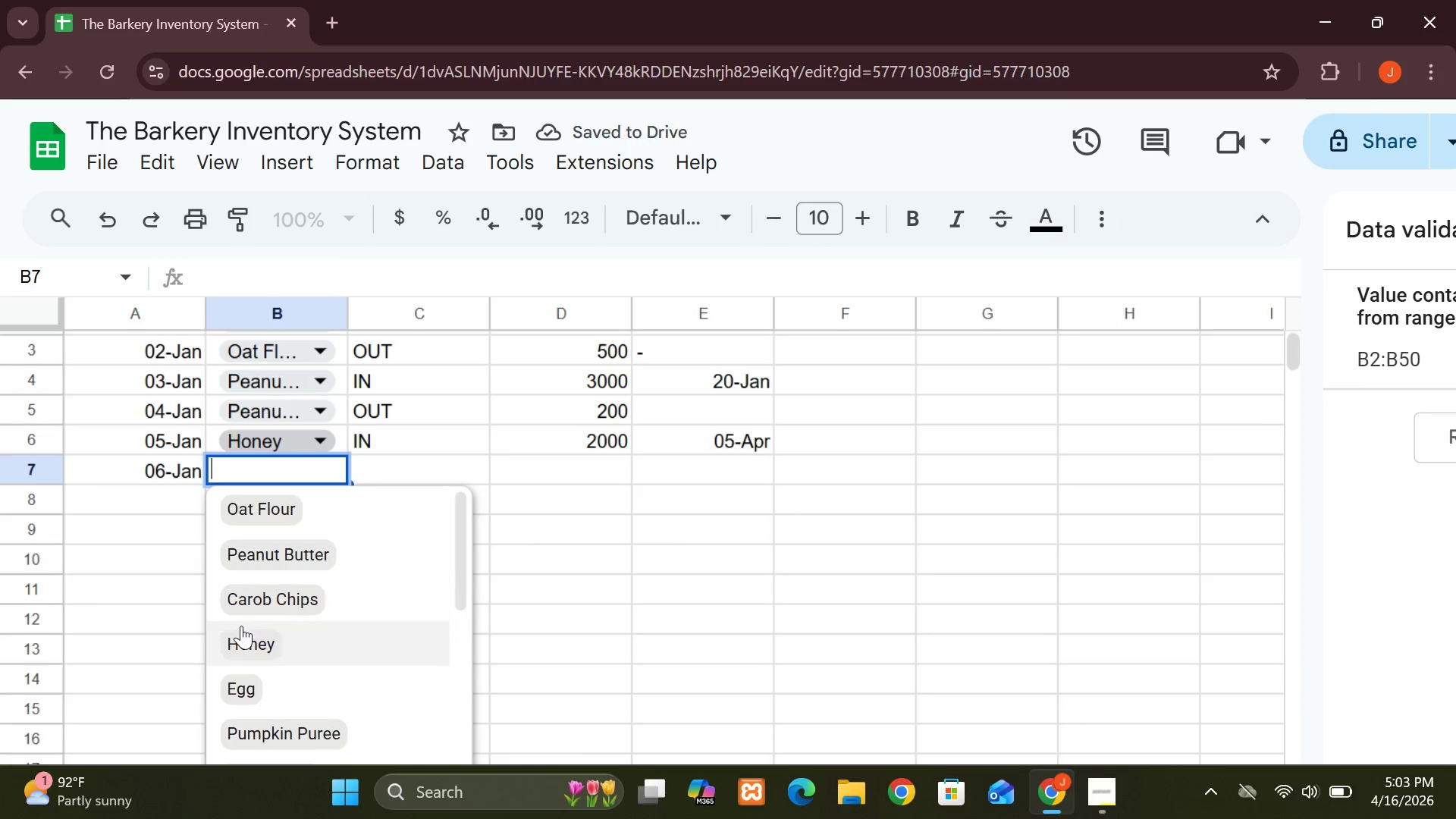 
left_click([239, 630])
 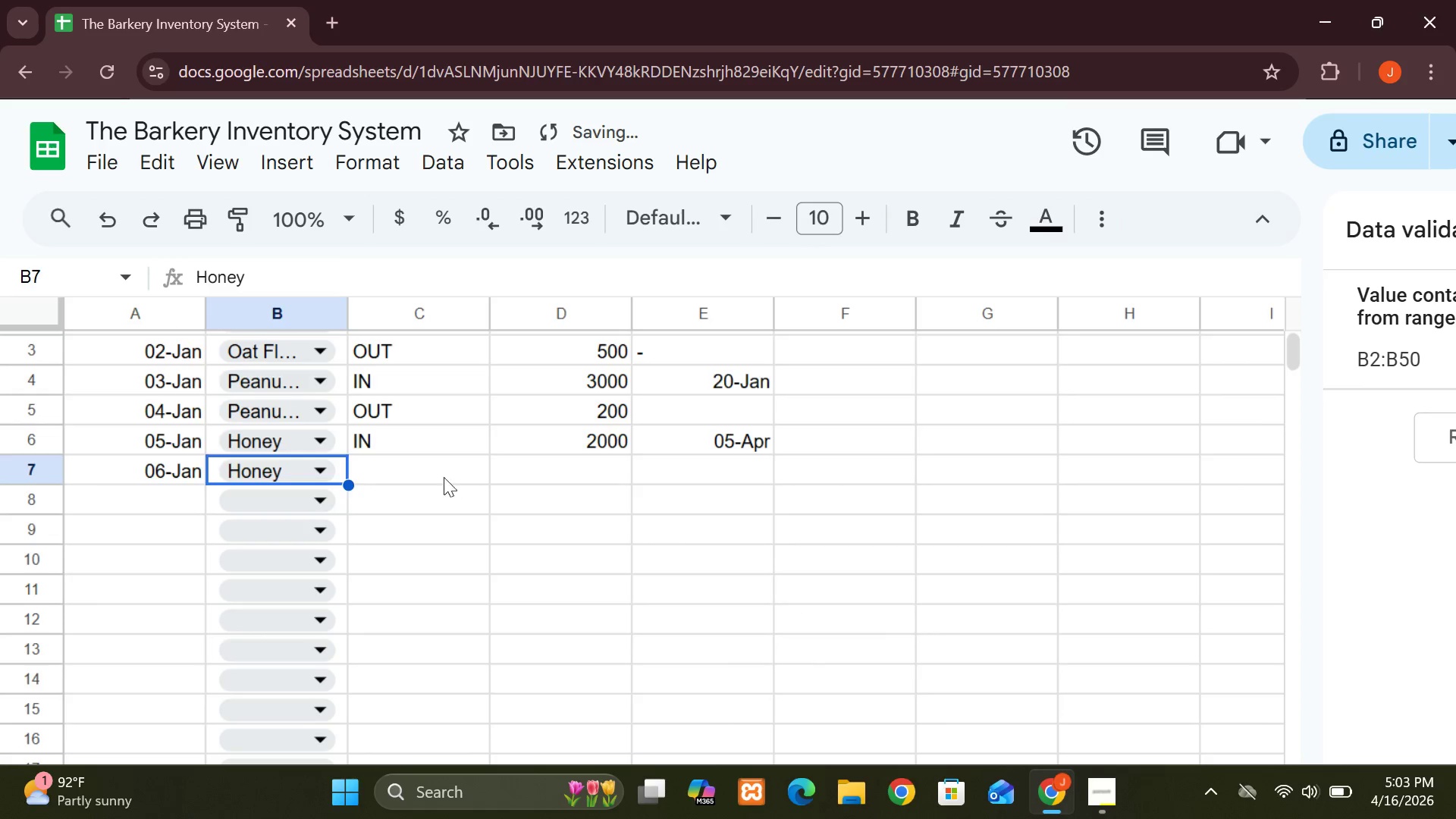 
left_click([421, 462])
 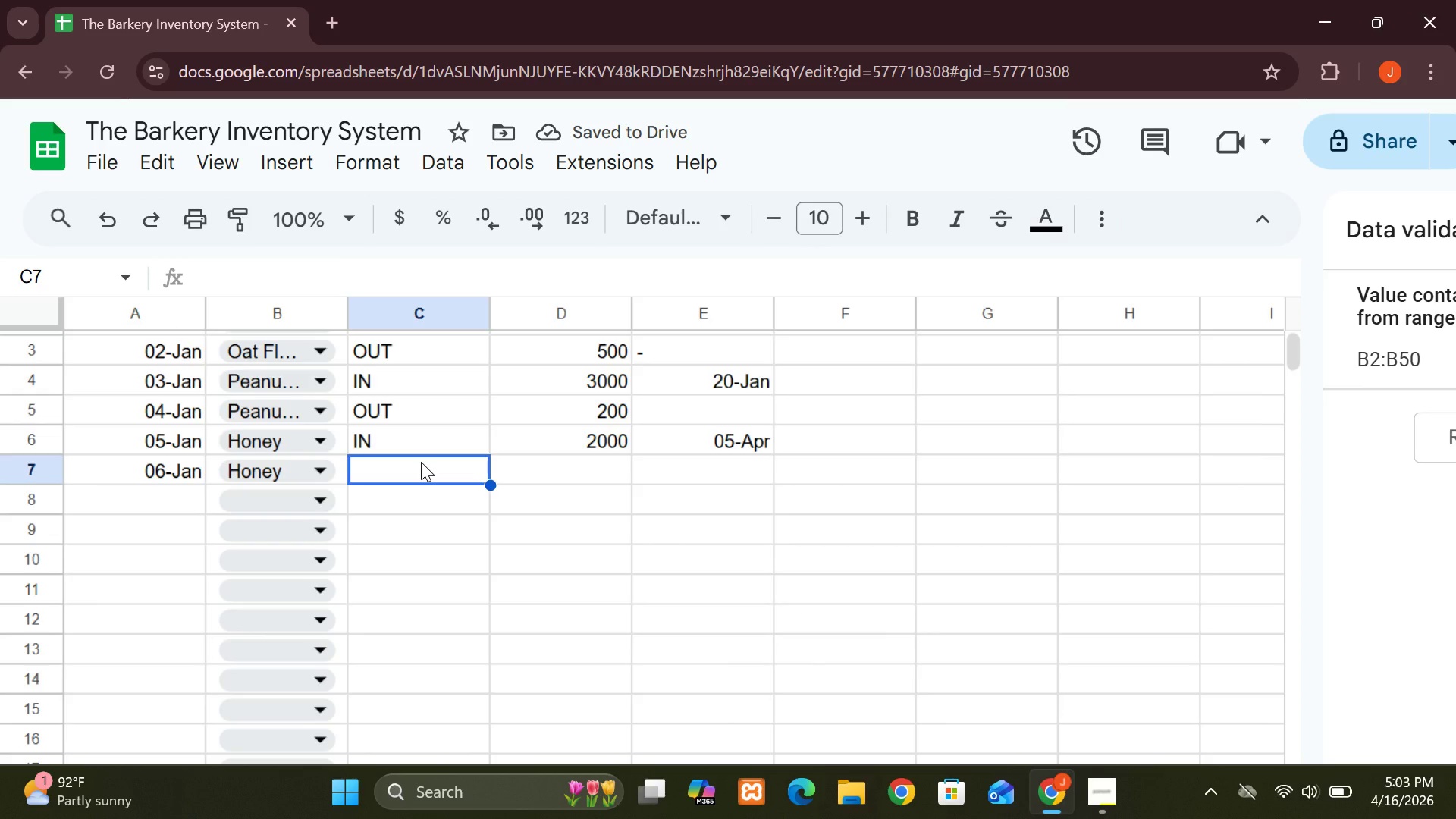 
type(OU)
 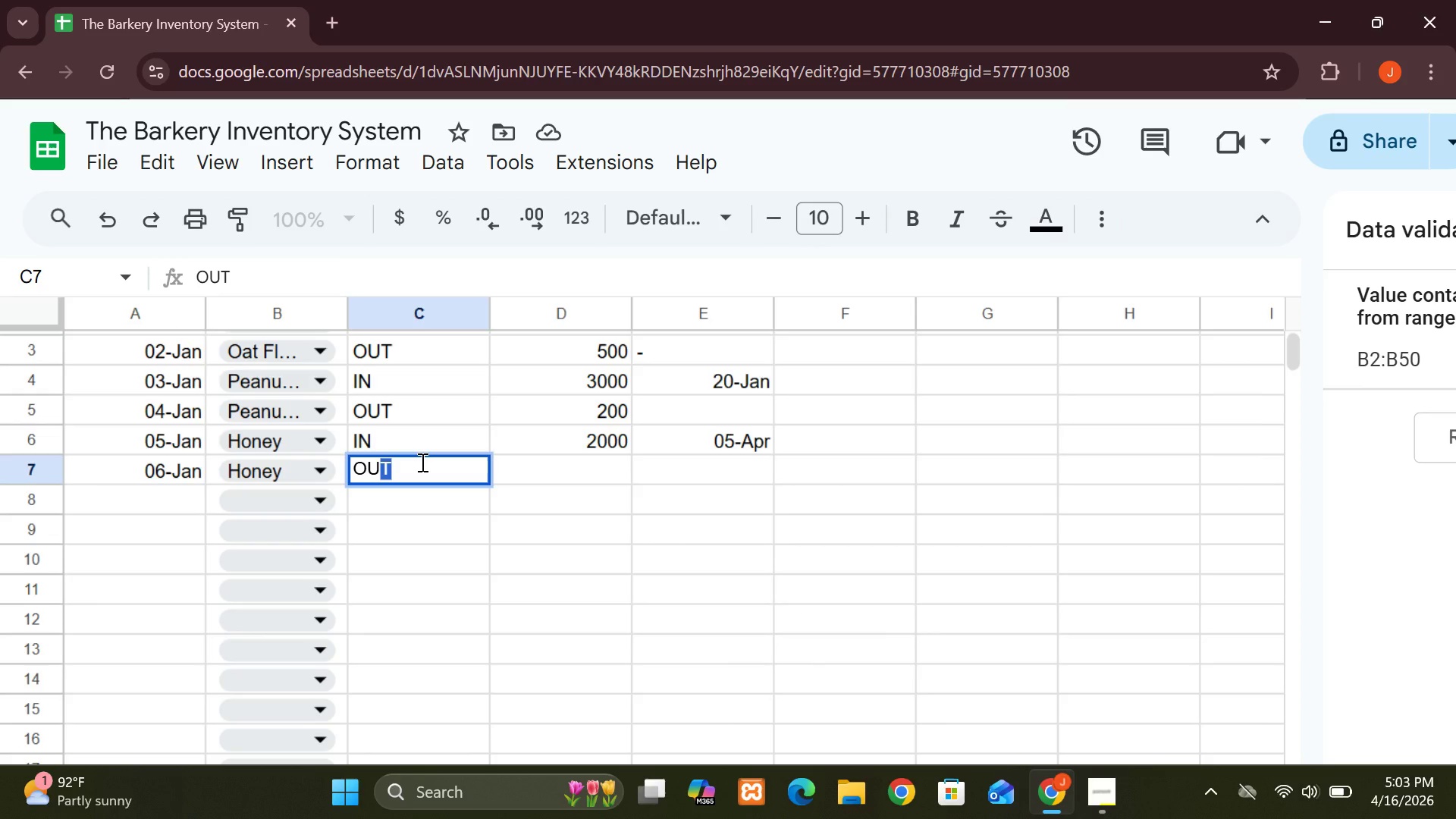 
key(Enter)
 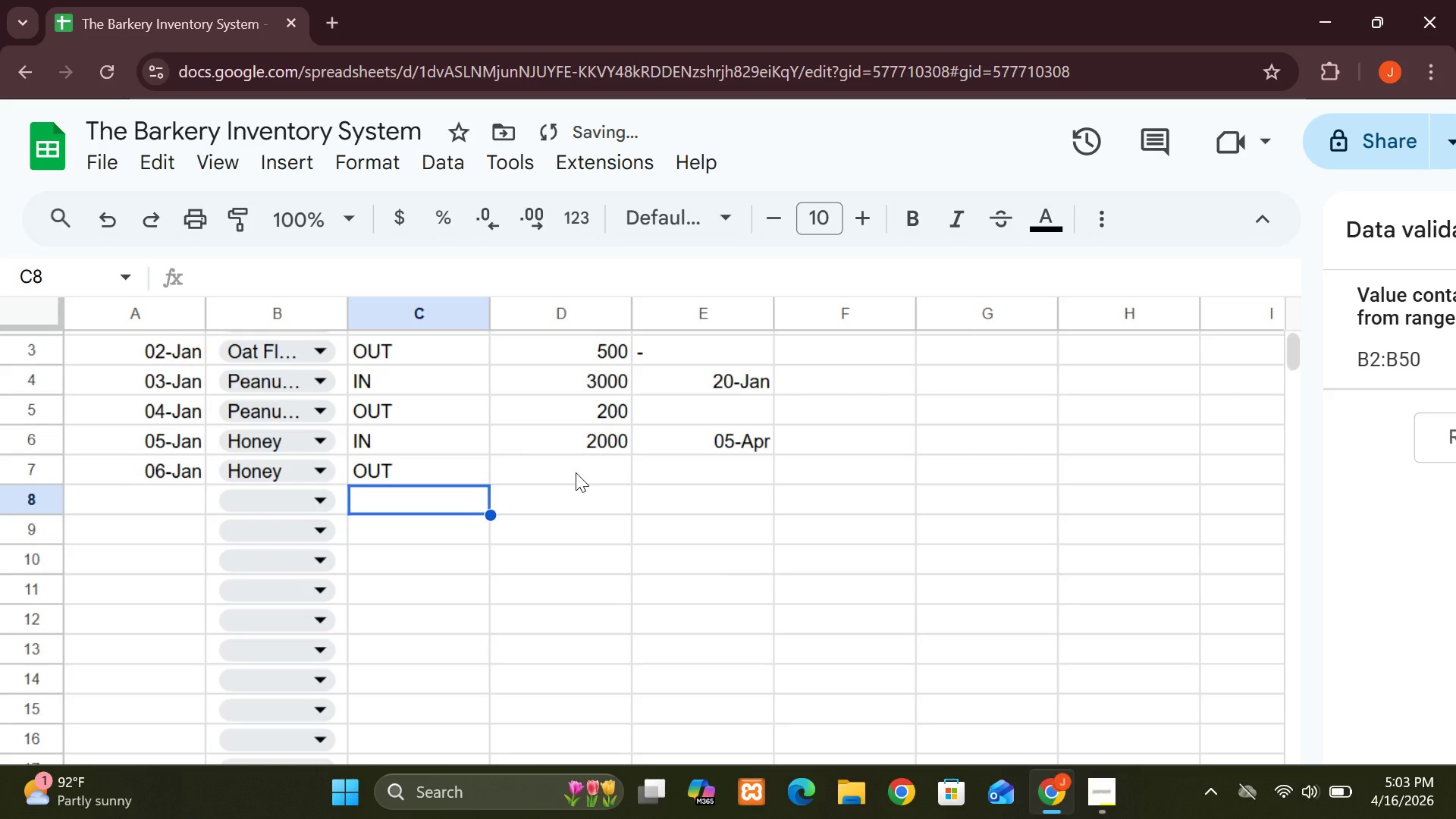 
left_click([576, 472])
 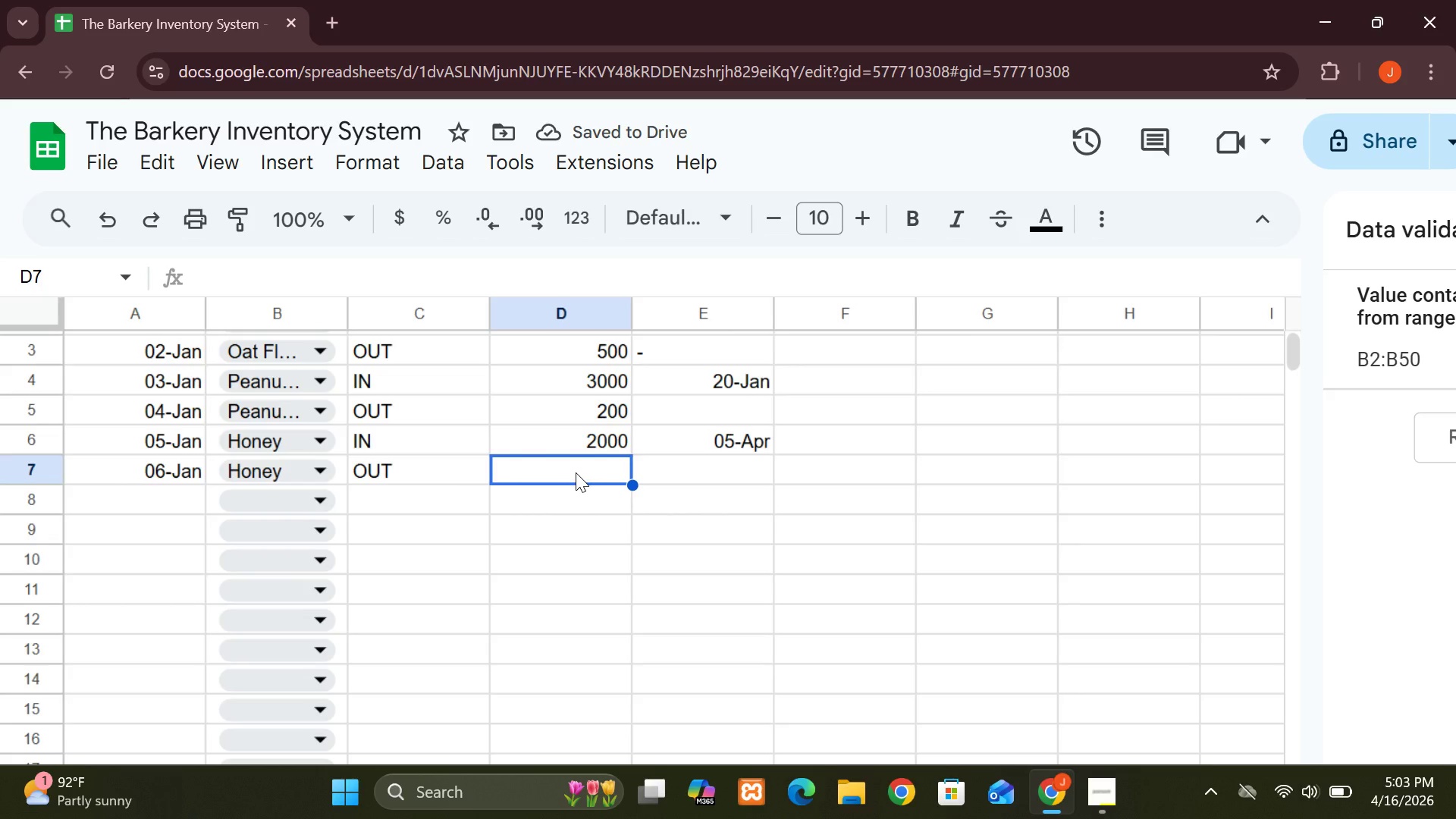 
type(19)
key(Backspace)
type(00)
 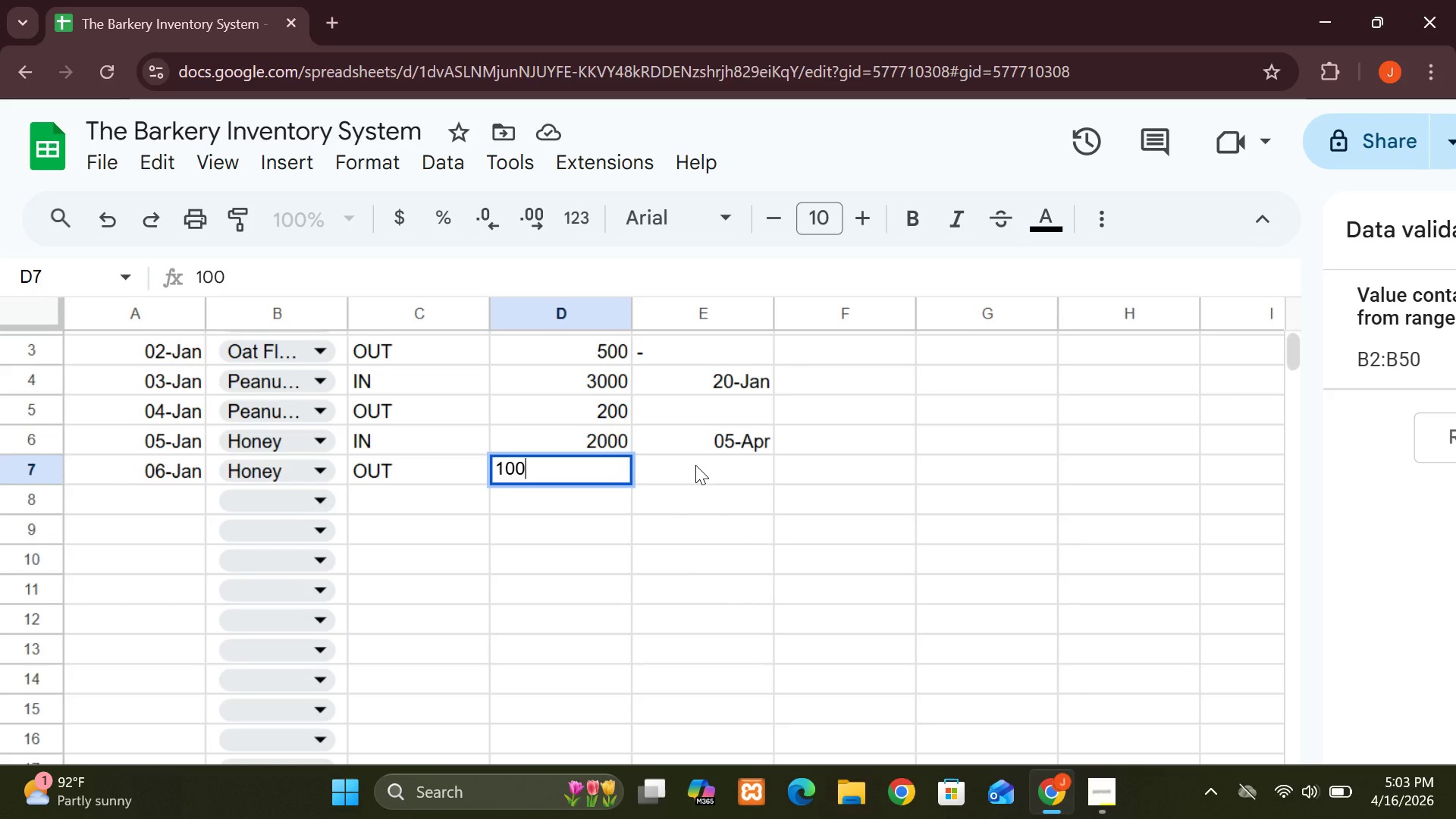 
left_click([695, 465])
 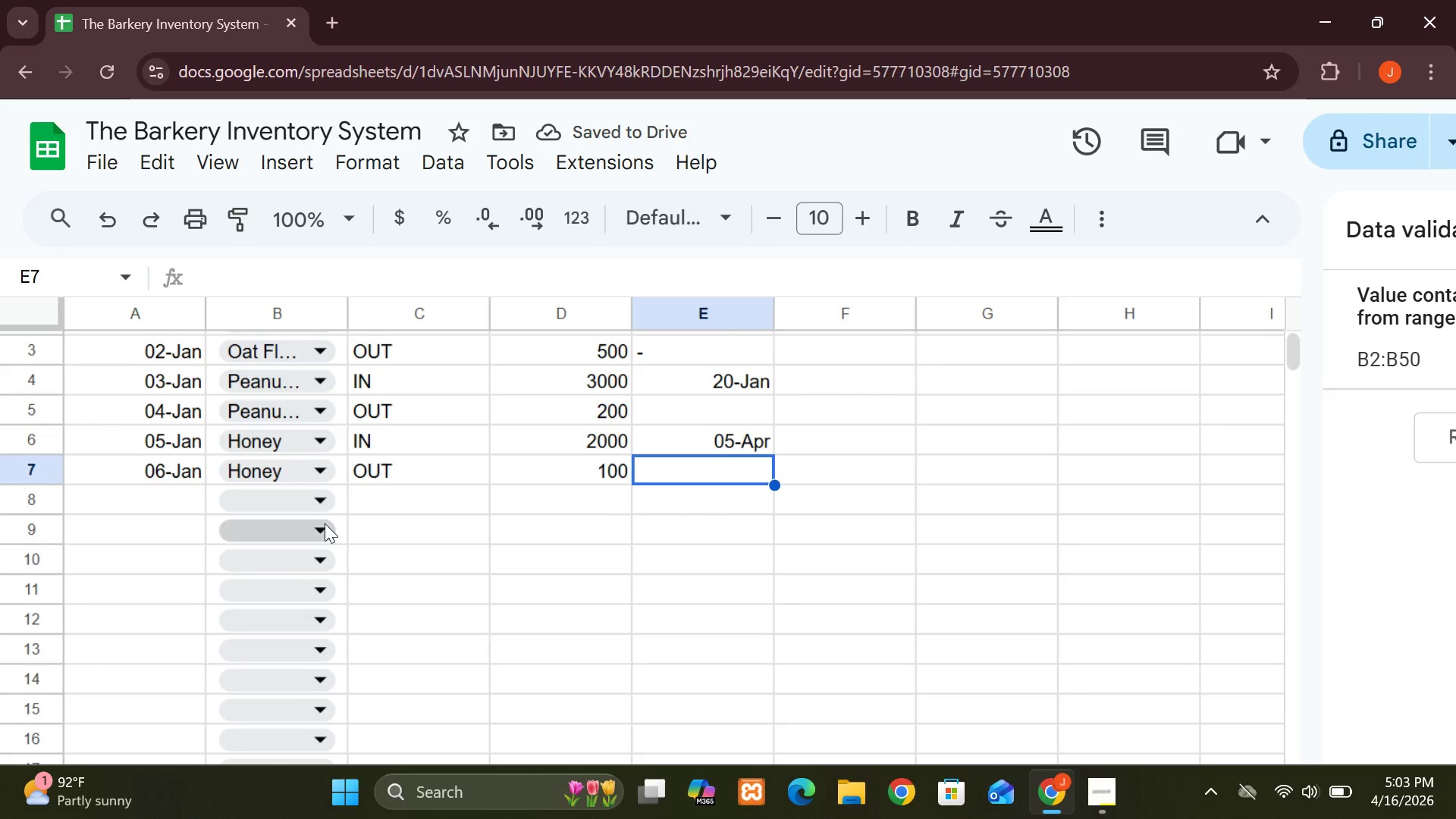 
left_click([177, 492])
 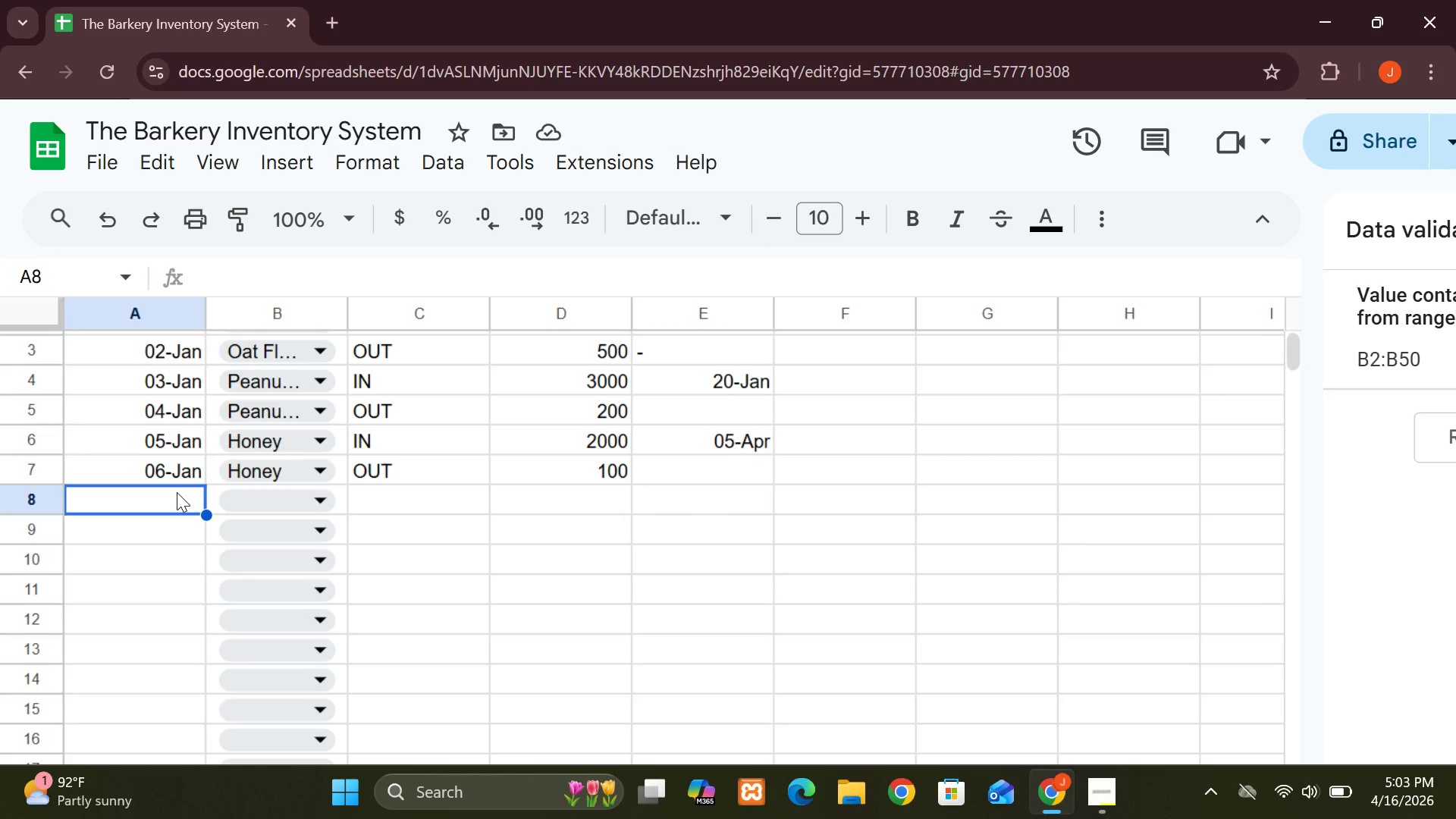 
type(07Jan)
 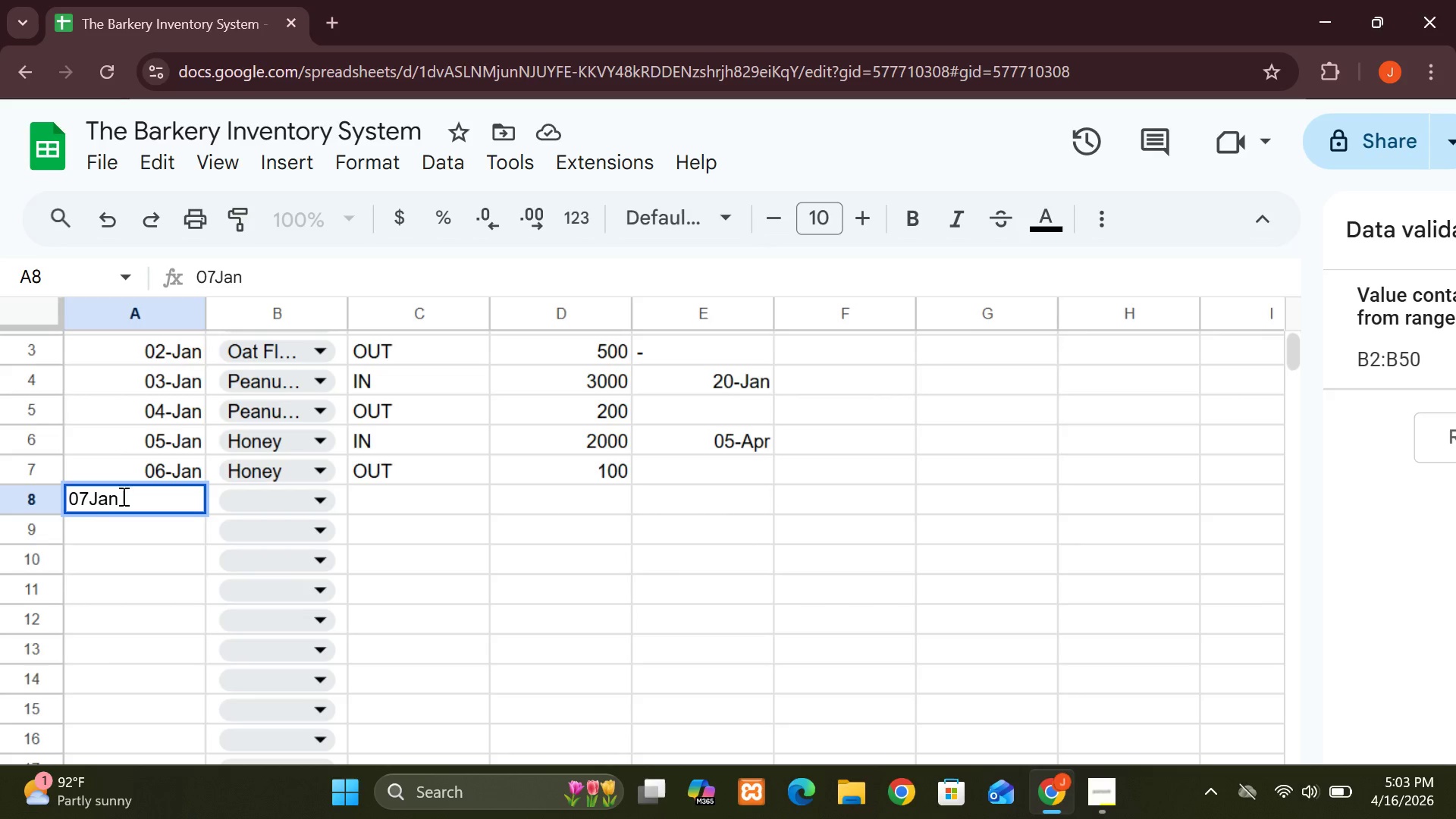 
left_click([93, 496])
 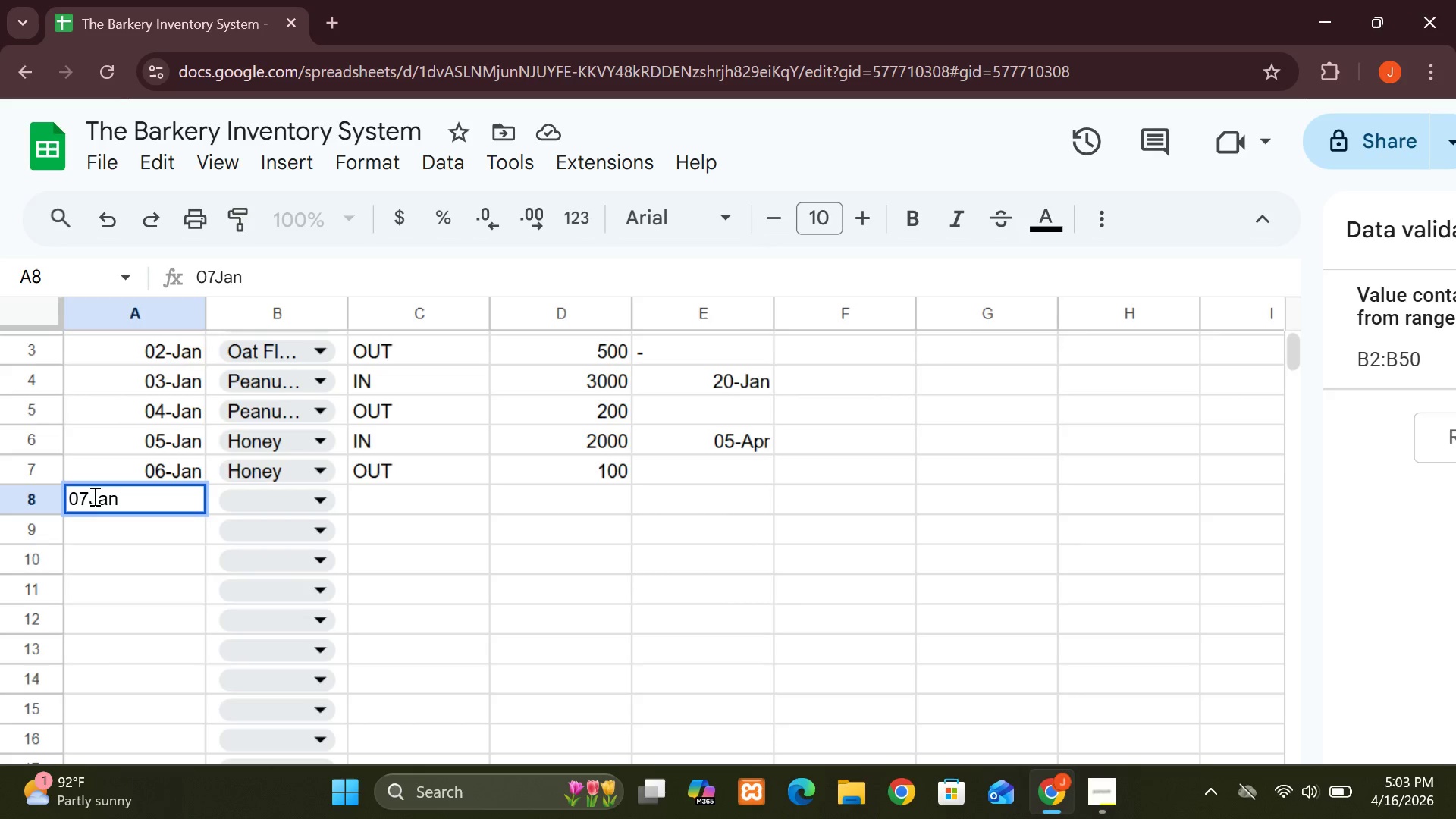 
key(Minus)
 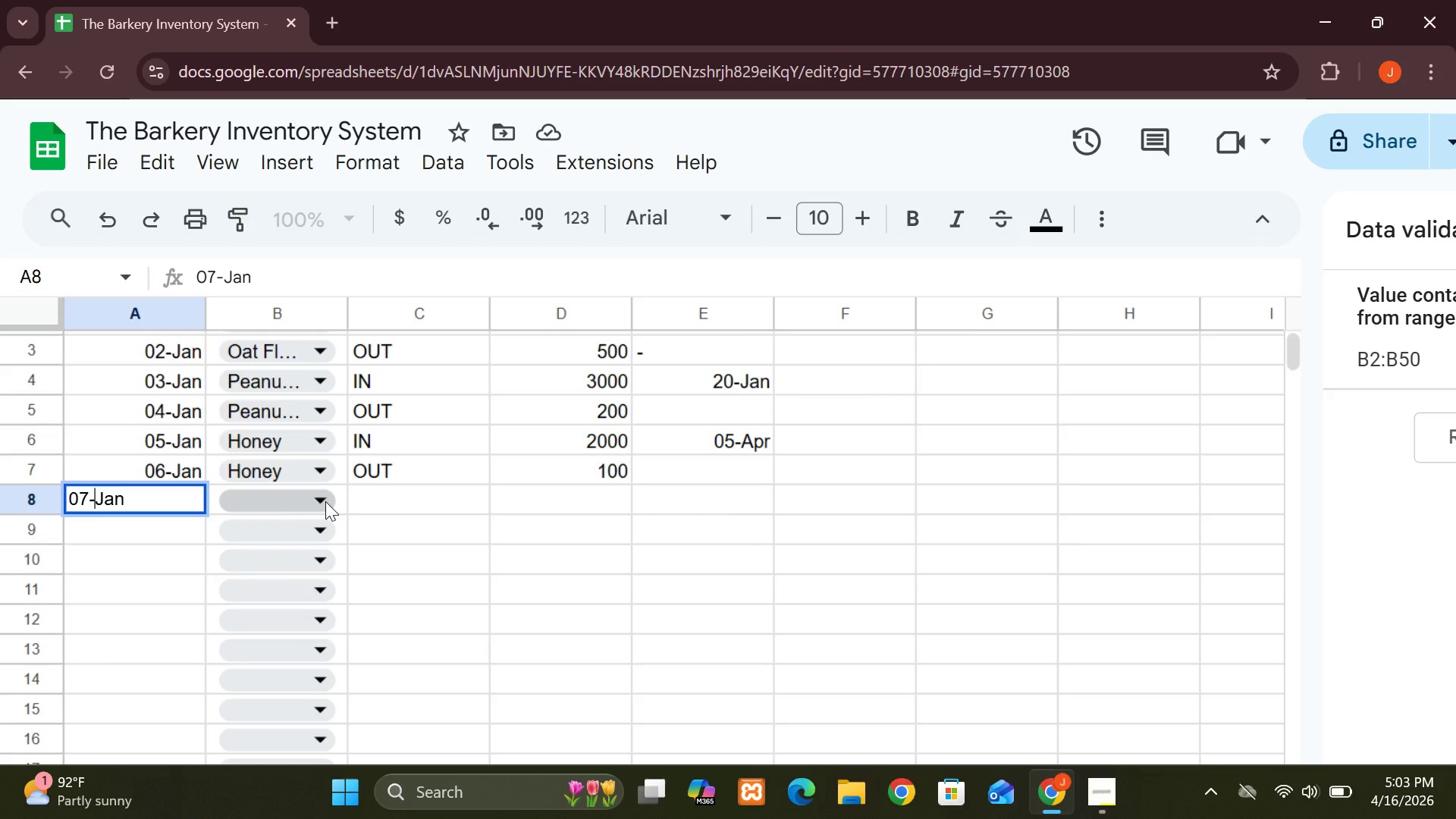 
left_click([325, 501])
 